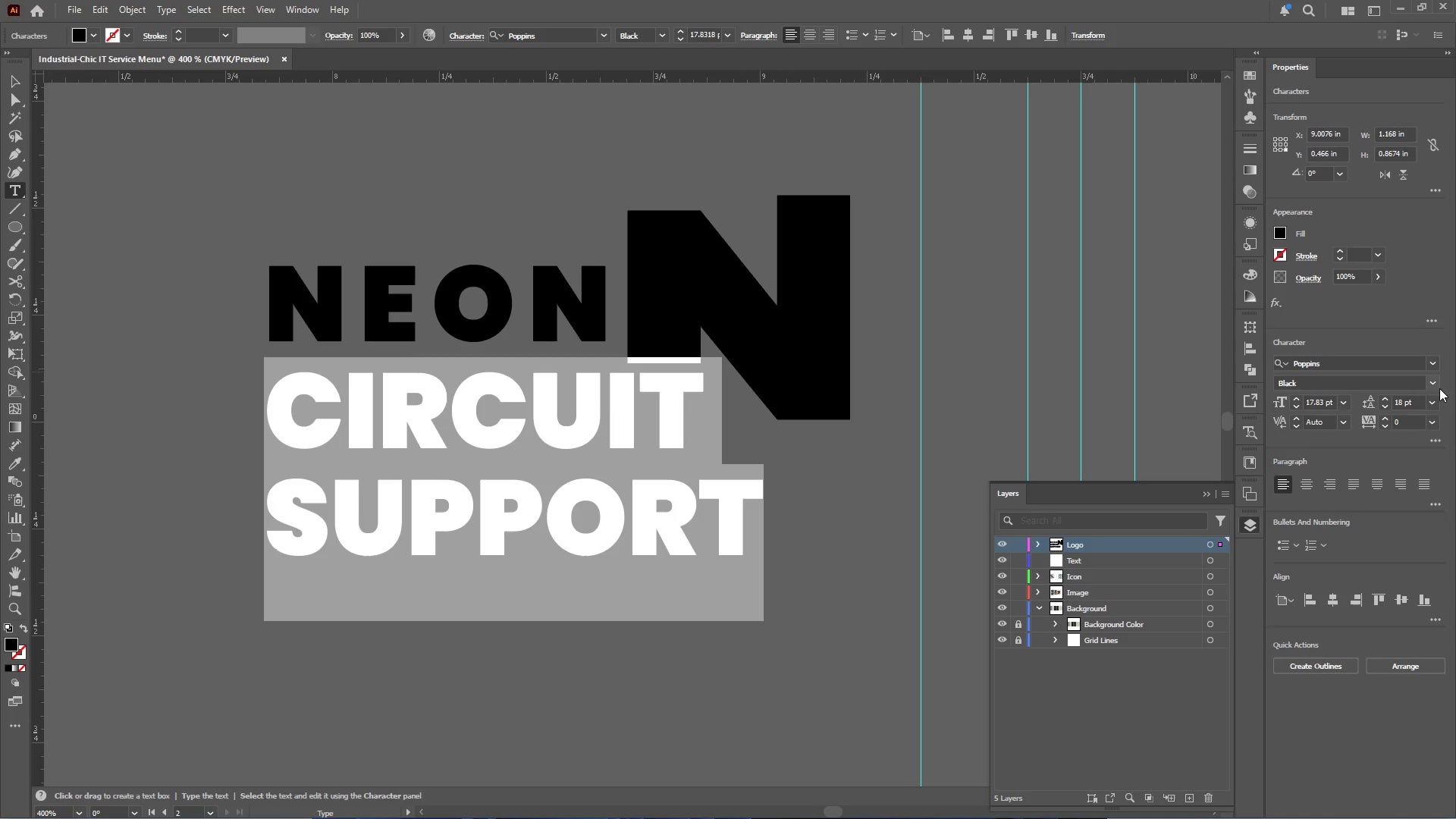 
left_click([1435, 384])
 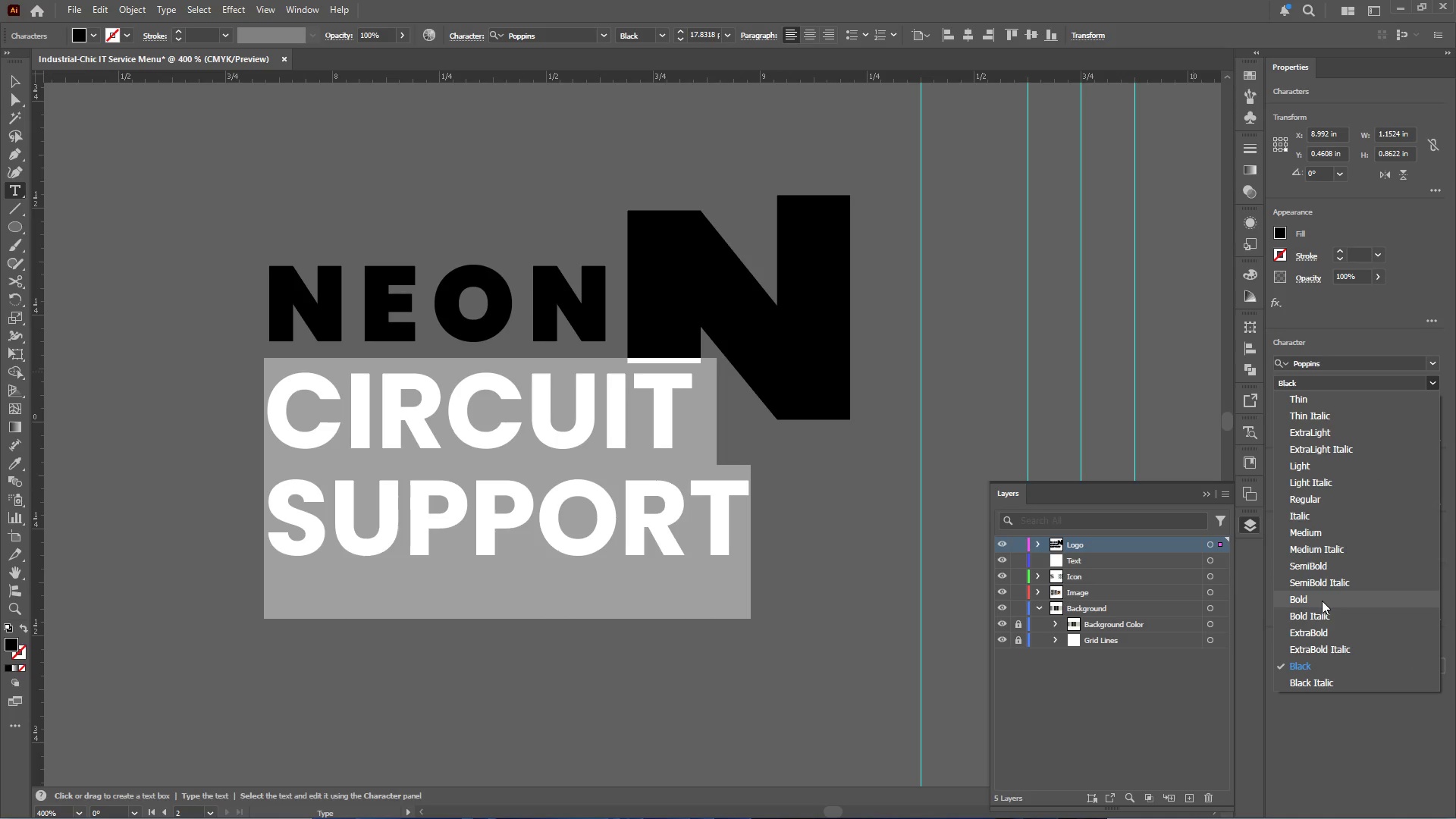 
left_click([1322, 601])
 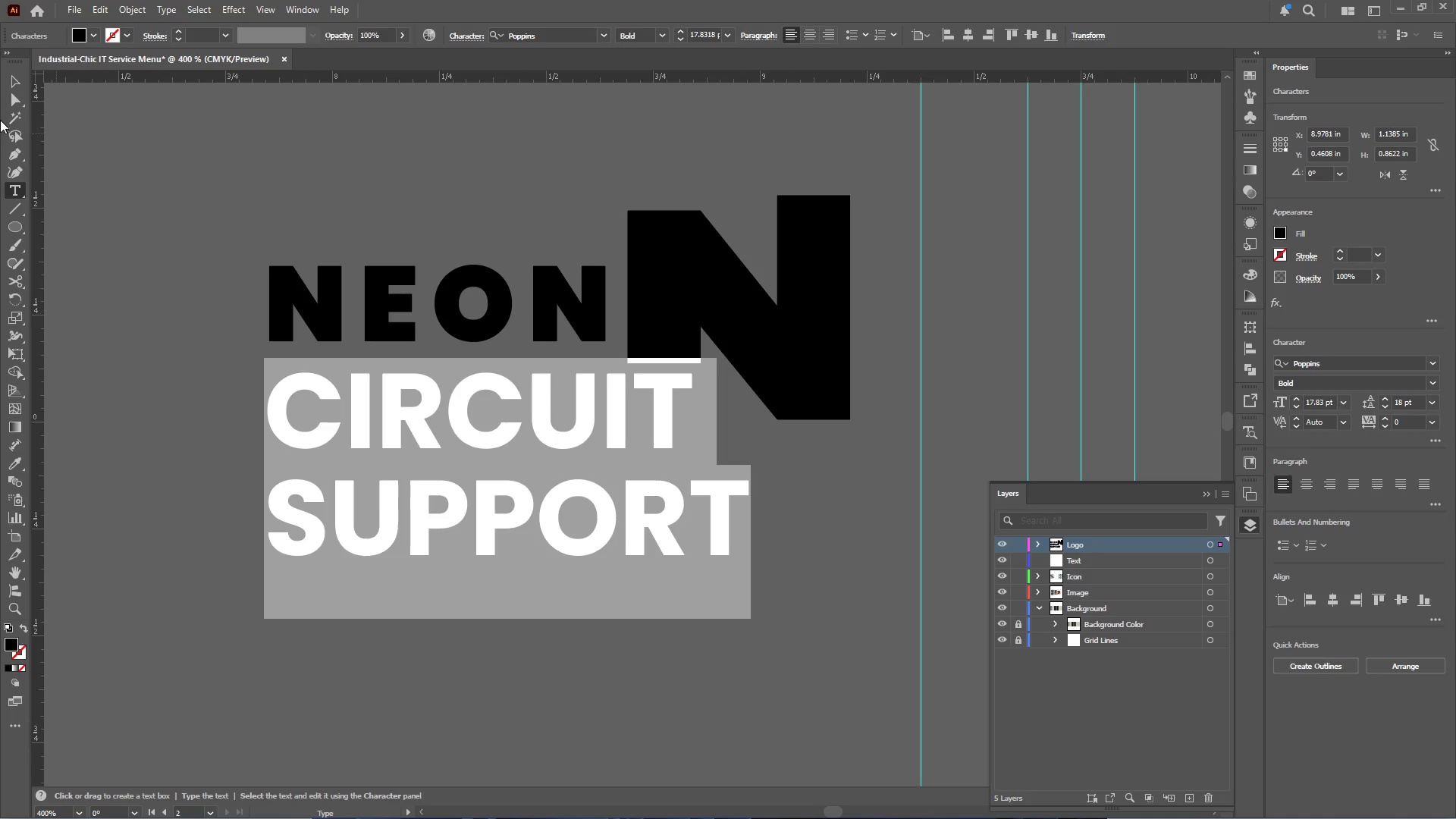 
left_click([9, 77])
 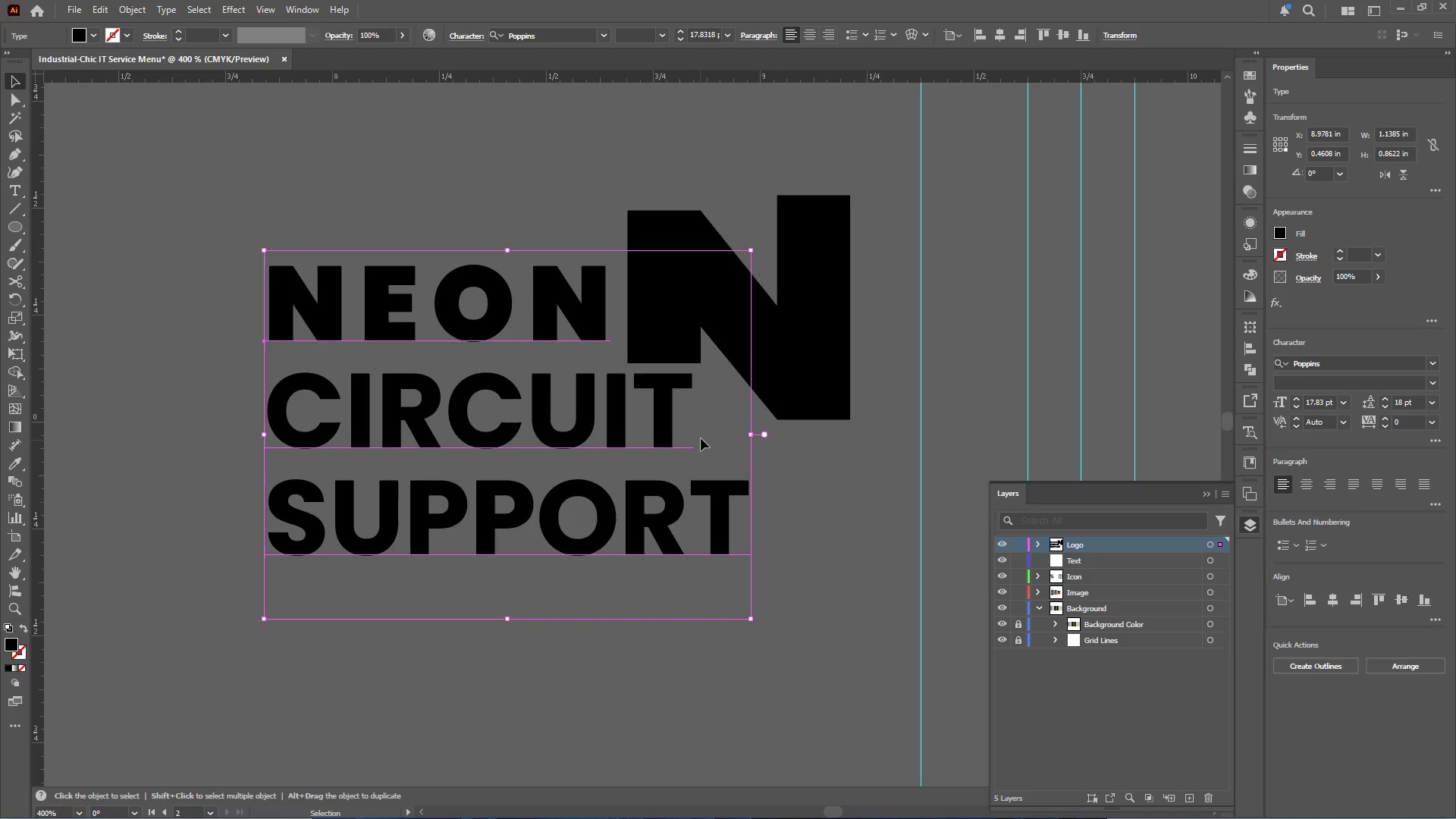 
hold_key(key=AltLeft, duration=0.59)
scroll: coordinate [612, 447], scroll_direction: down, amount: 1.0
 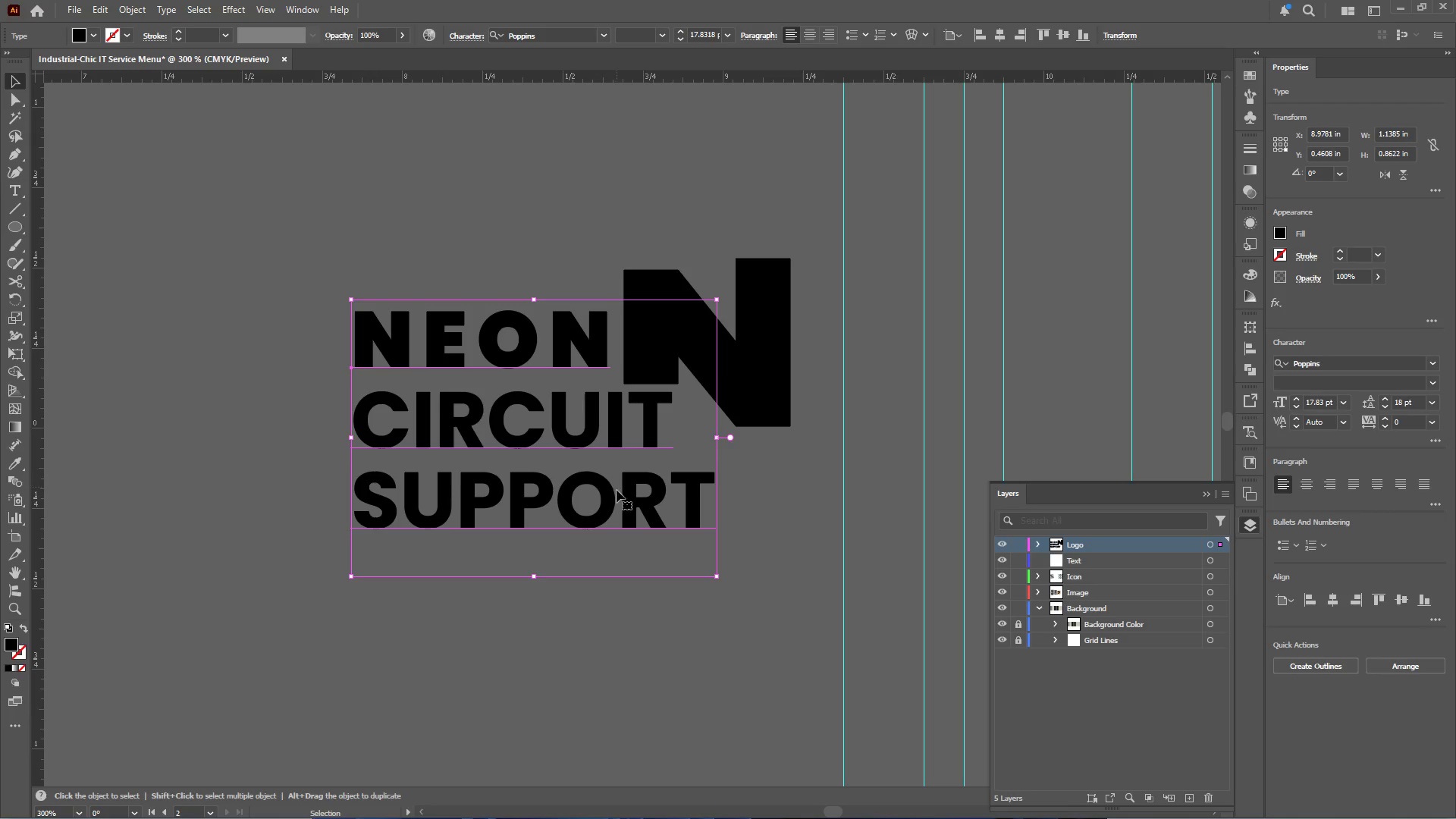 
hold_key(key=AltLeft, duration=0.66)
scroll: coordinate [620, 489], scroll_direction: down, amount: 2.0
 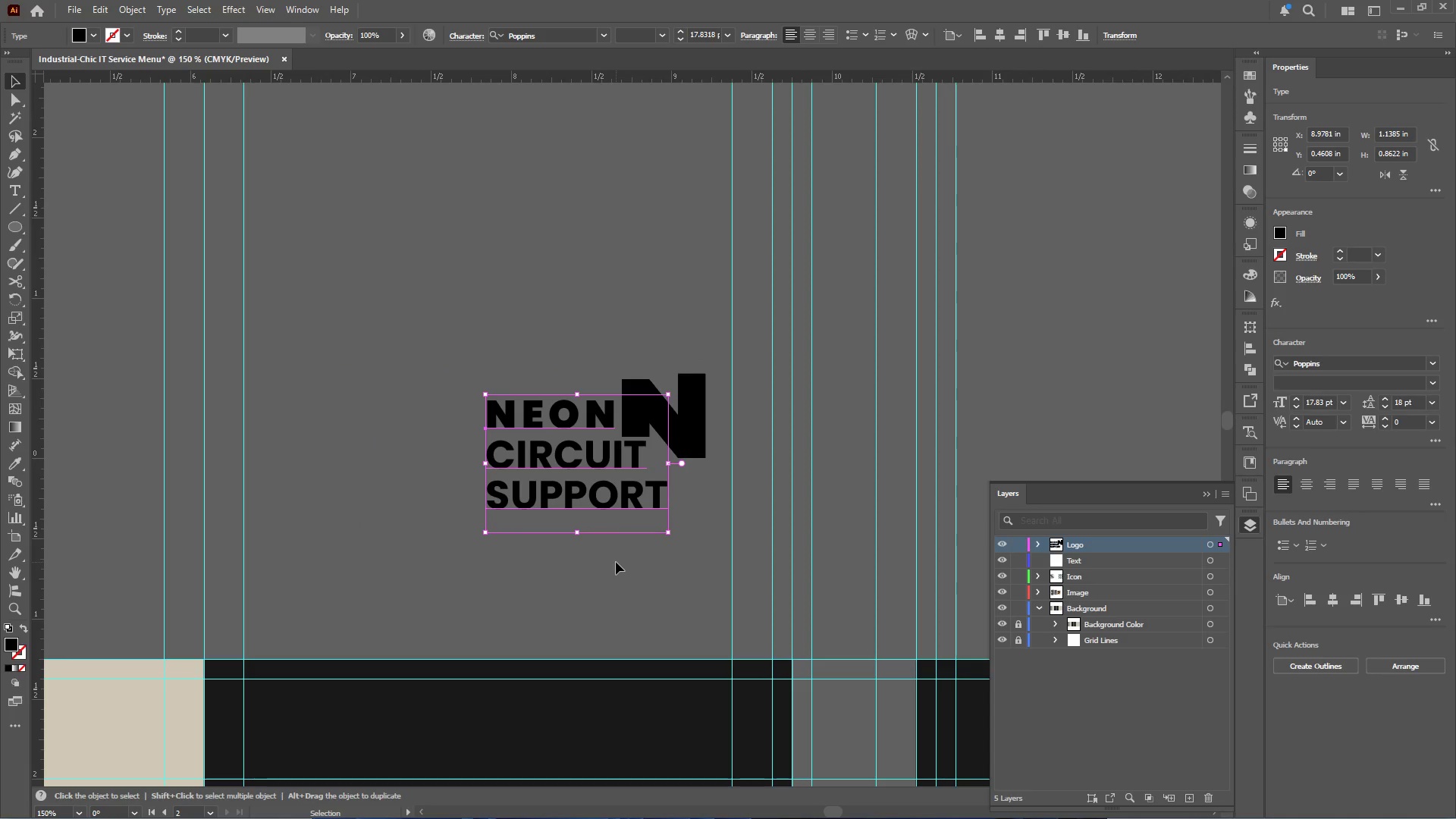 
hold_key(key=AltLeft, duration=5.88)
scroll: coordinate [648, 494], scroll_direction: up, amount: 2.0
 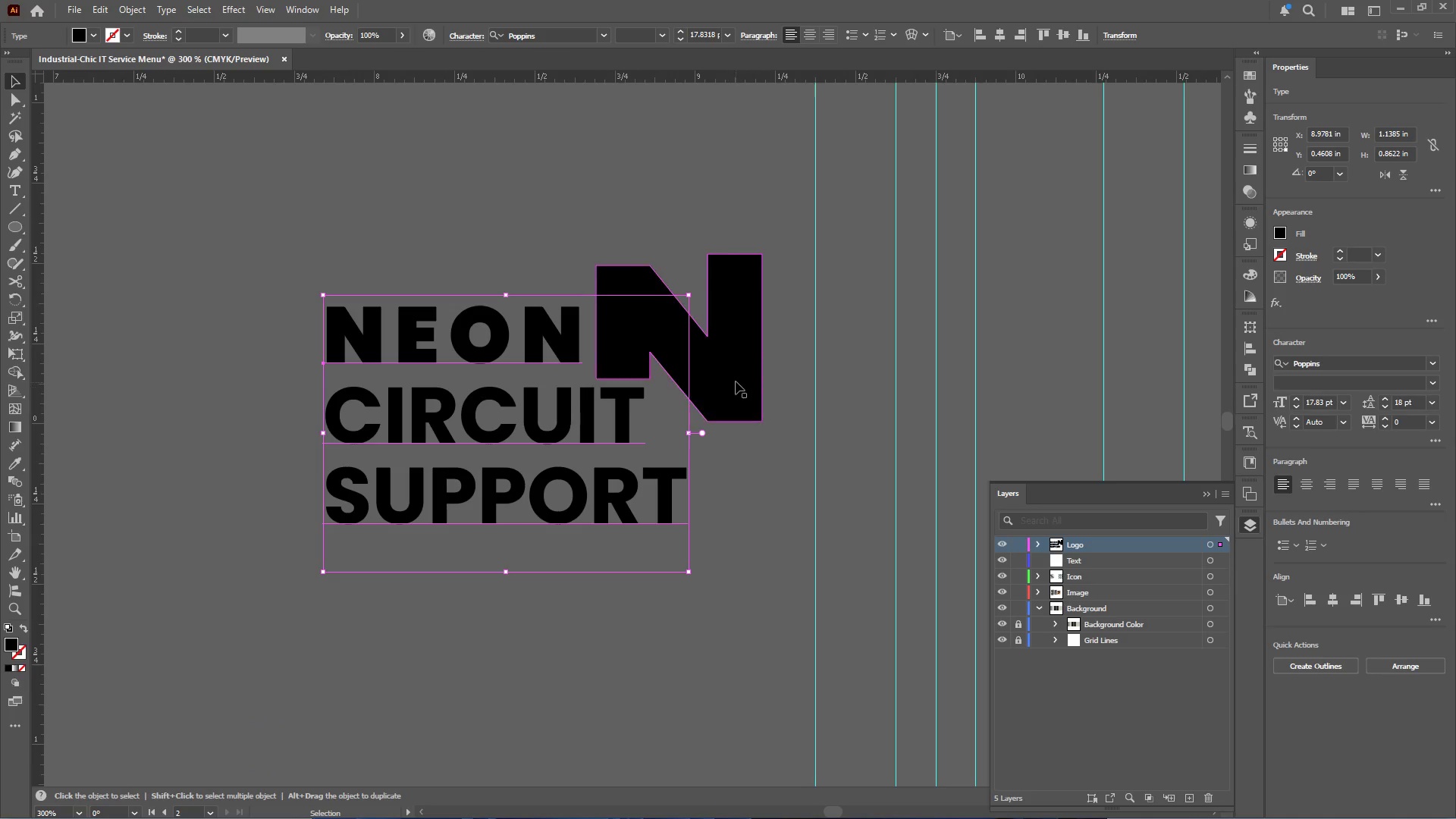 
left_click([736, 381])
 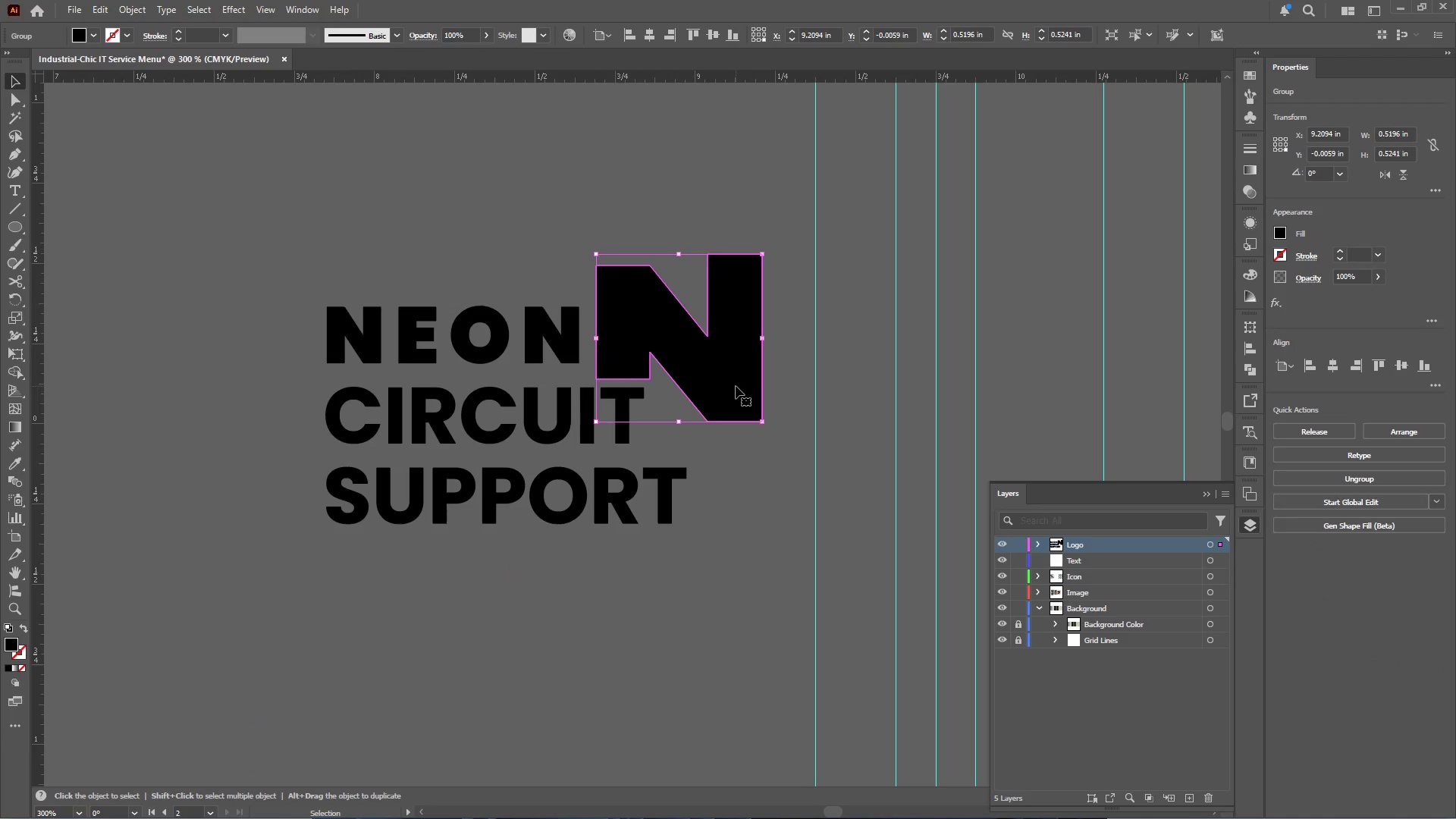 
left_click_drag(start_coordinate=[736, 391], to_coordinate=[251, 477])
 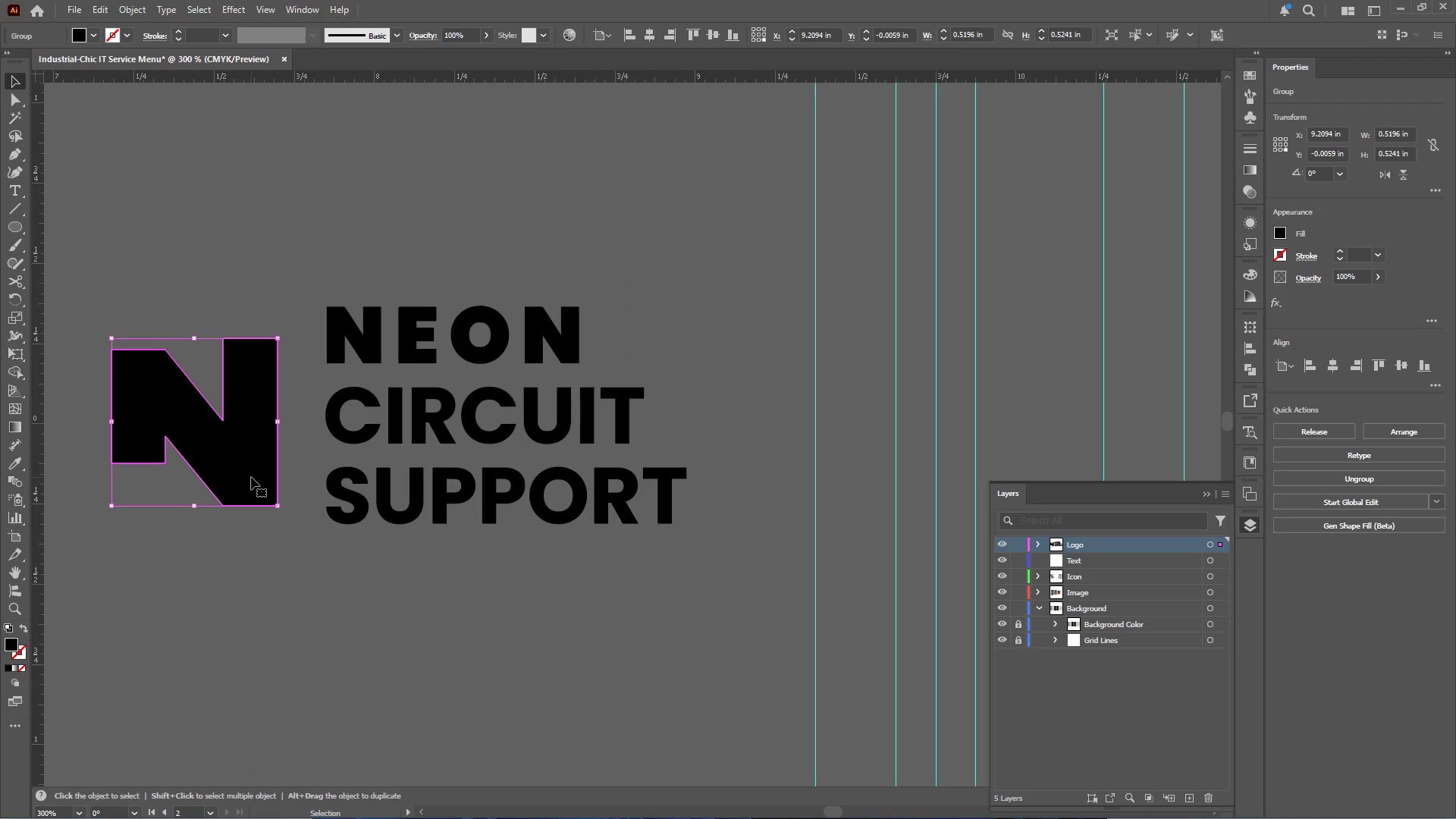 
key(Control+Z)
 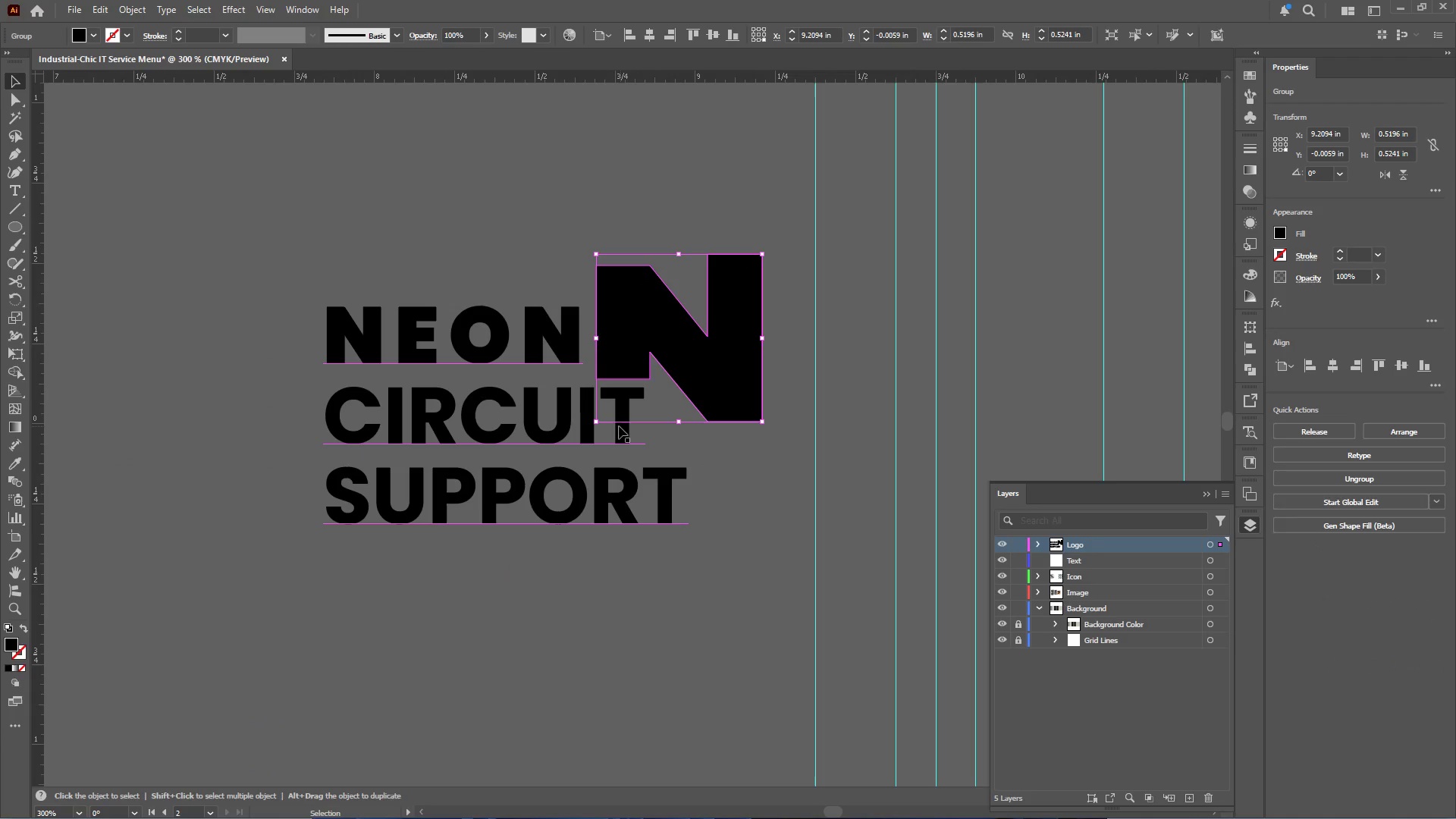 
left_click([548, 435])
 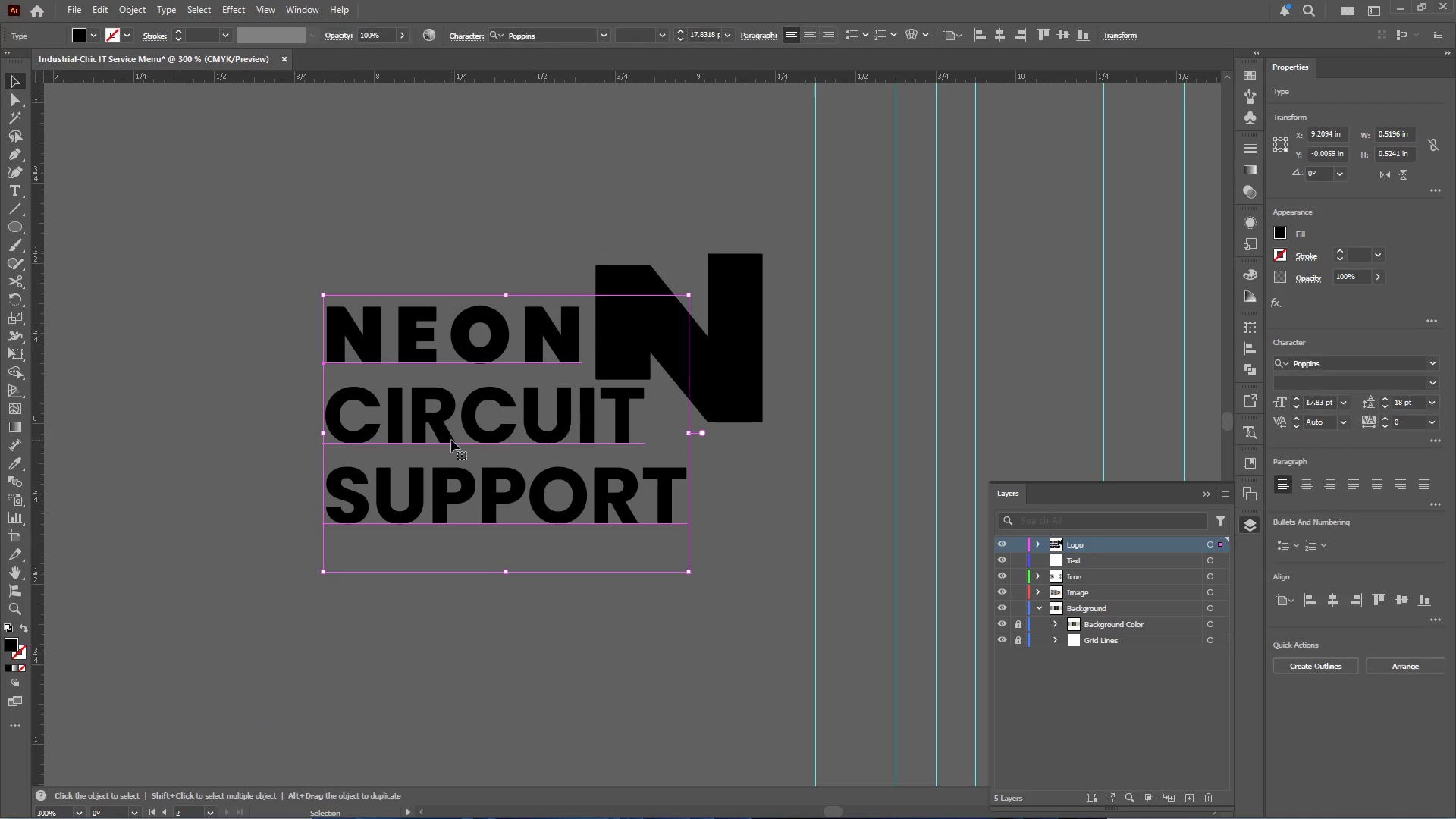 
hold_key(key=ShiftLeft, duration=2.19)
hold_key(key=AltLeft, duration=2.2)
left_click_drag(start_coordinate=[686, 434], to_coordinate=[661, 434])
 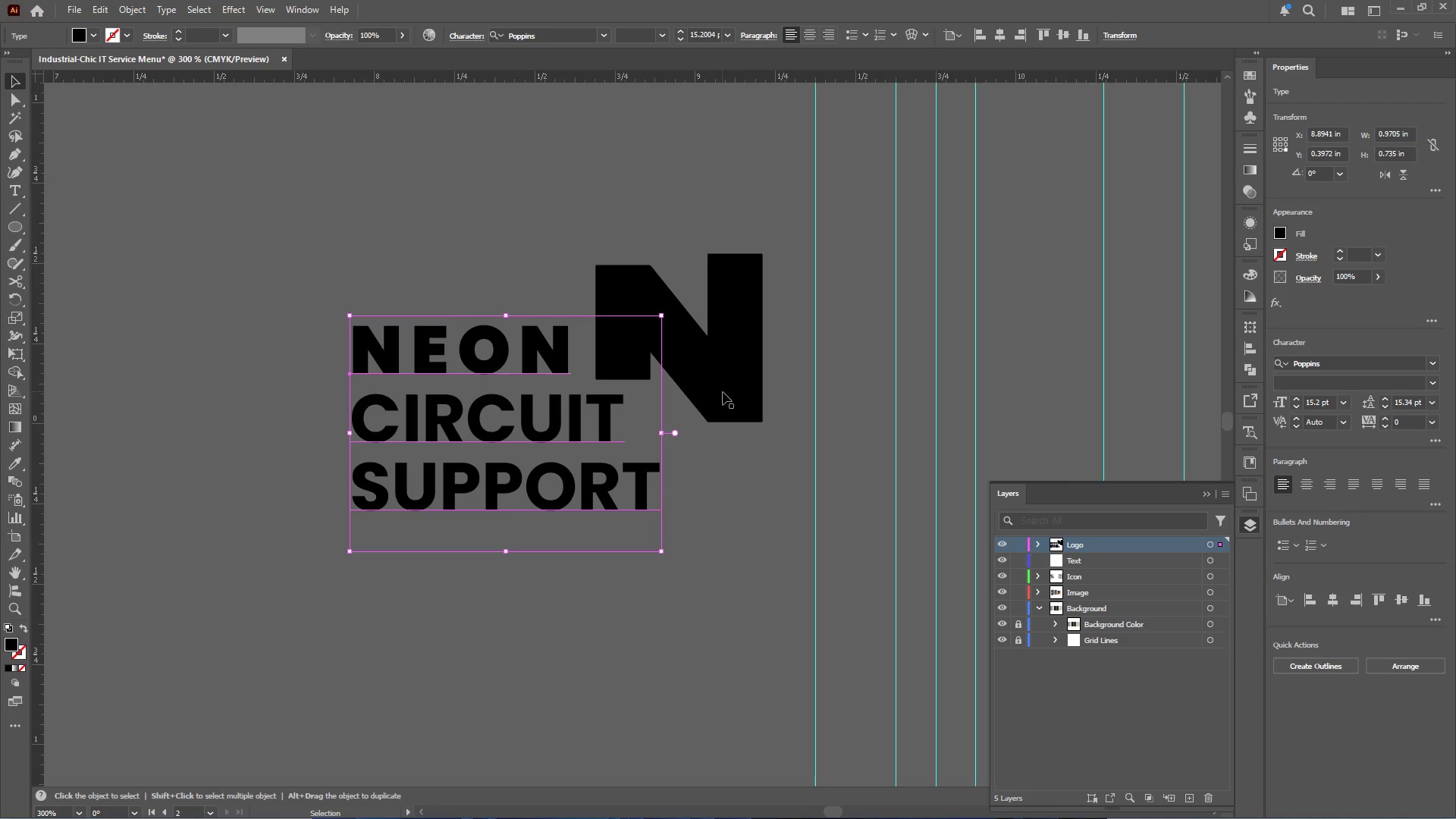 
left_click_drag(start_coordinate=[723, 396], to_coordinate=[713, 389])
 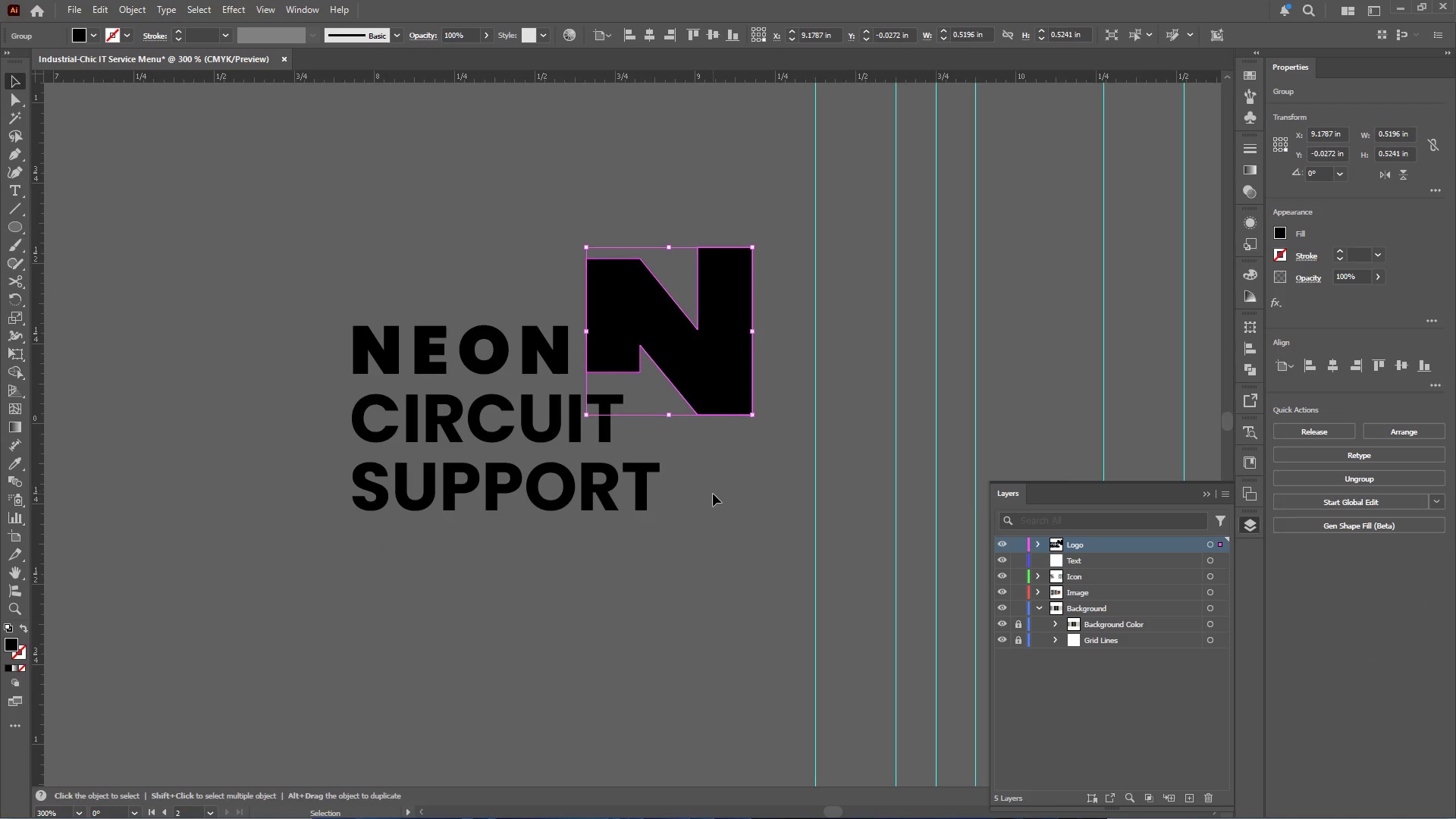 
left_click([713, 494])
 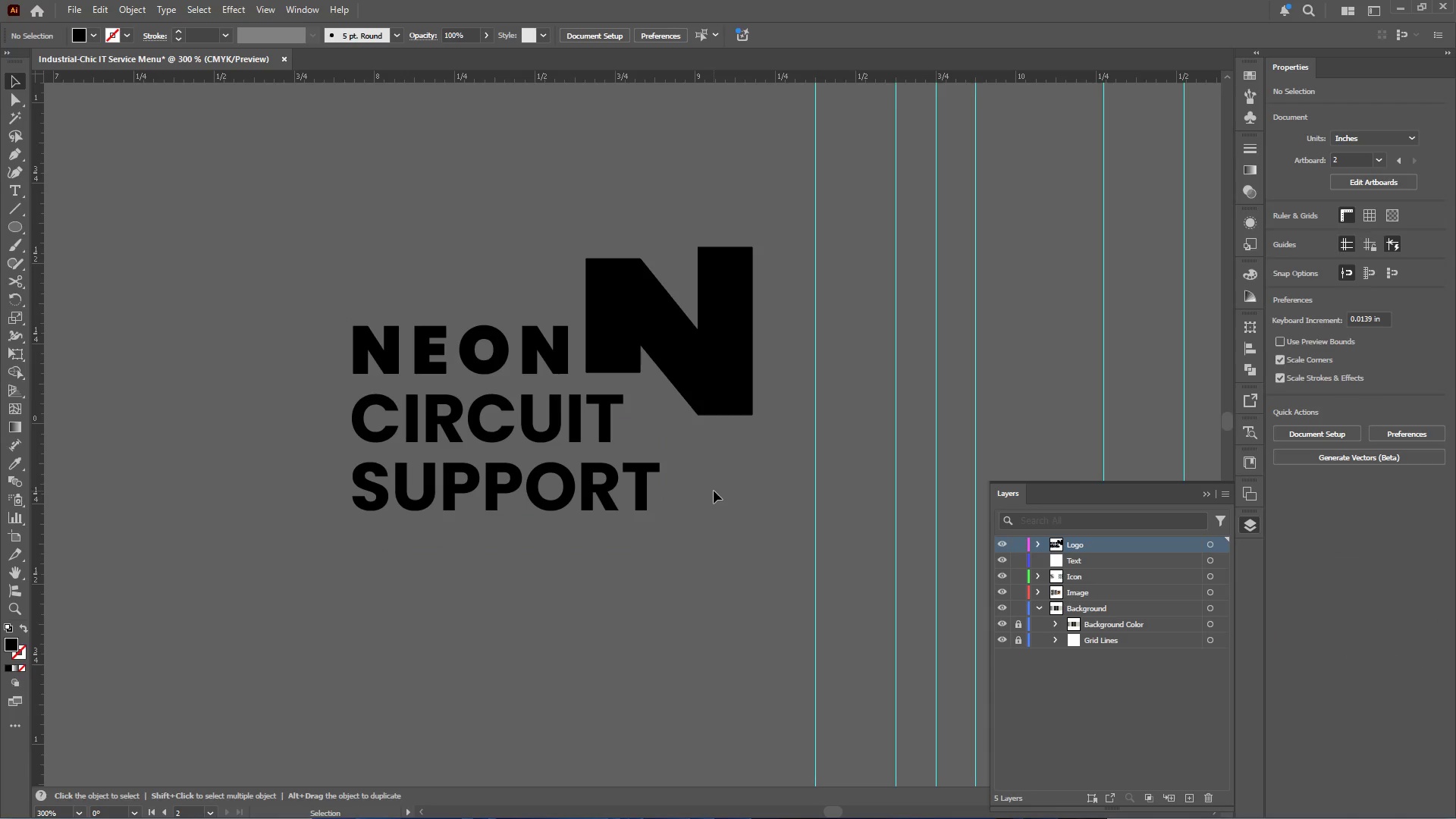 
wait(11.38)
 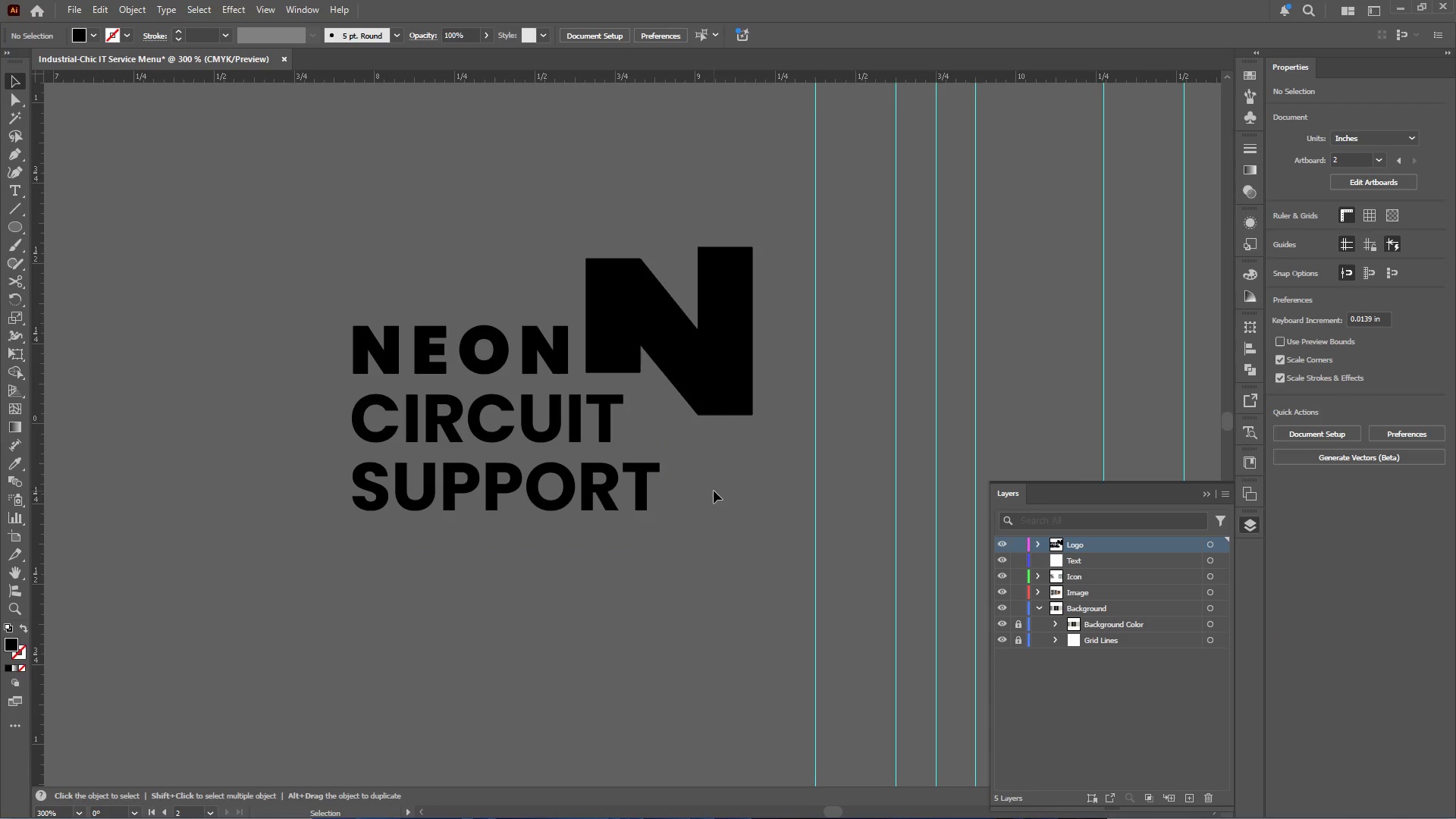 
left_click([720, 382])
 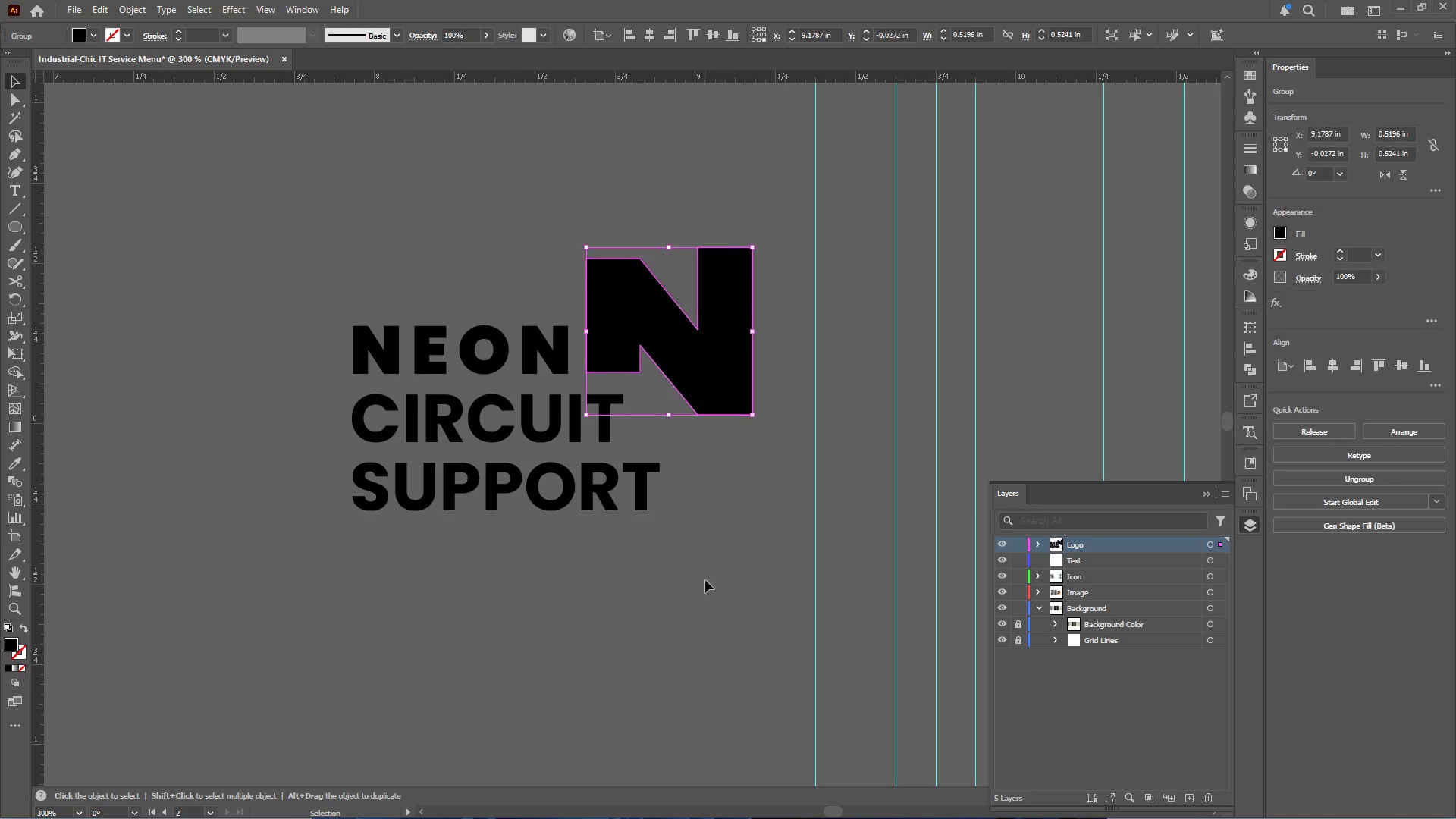 
left_click([707, 539])
 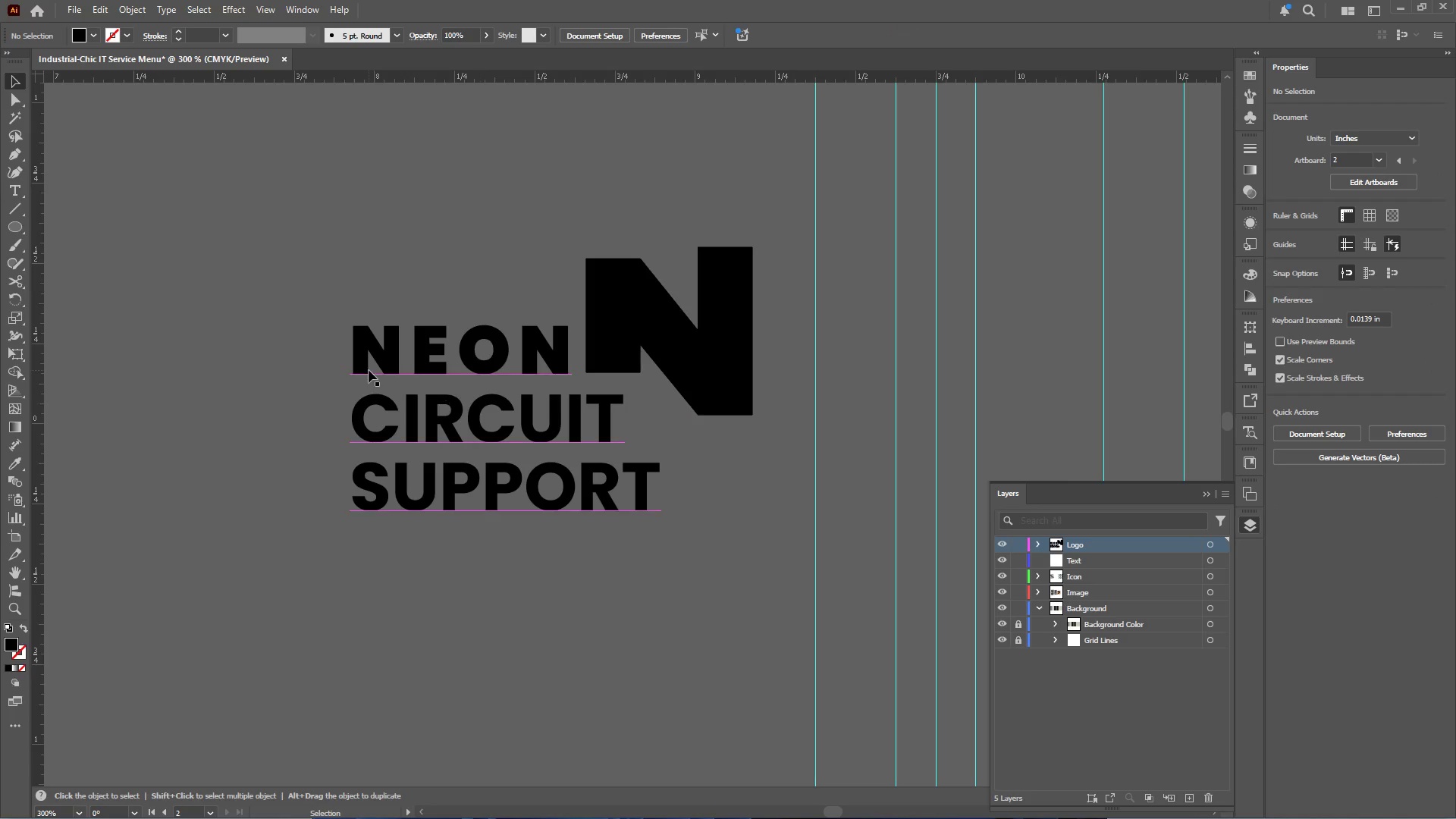 
left_click([422, 357])
 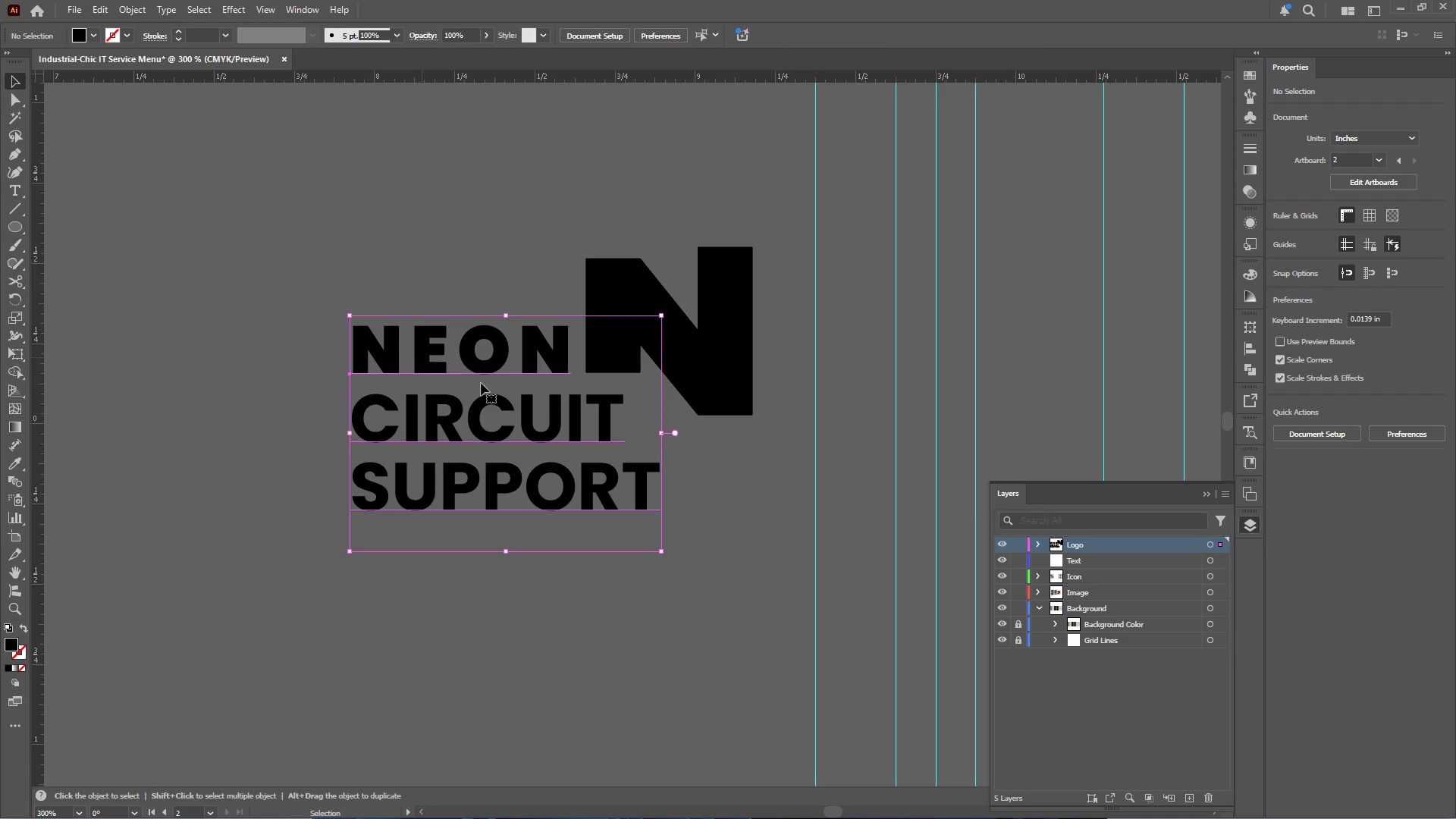 
hold_key(key=AltLeft, duration=0.53)
scroll: coordinate [642, 436], scroll_direction: down, amount: 1.0
 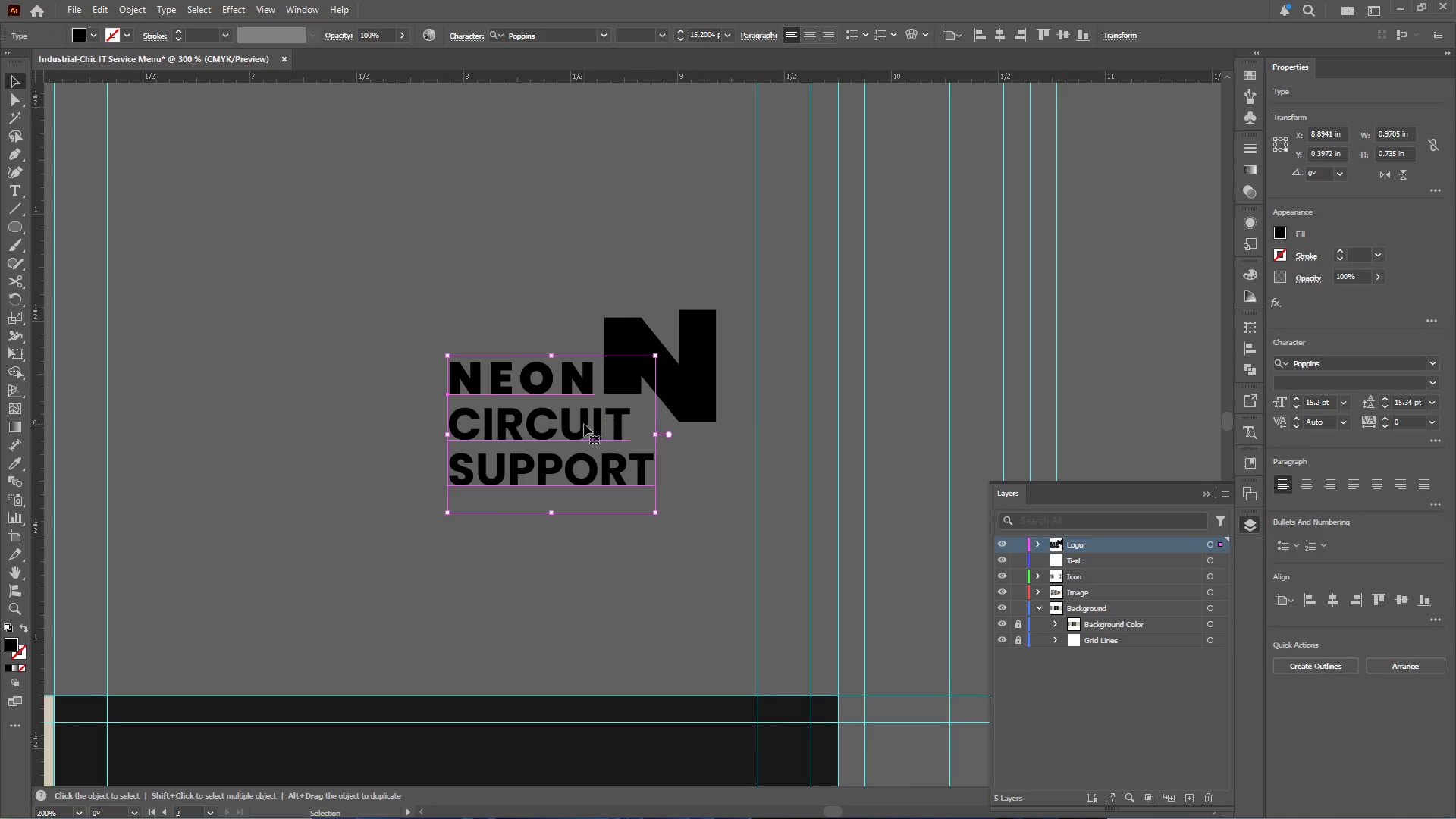 
hold_key(key=AltLeft, duration=1.05)
left_click_drag(start_coordinate=[513, 384], to_coordinate=[307, 222])
 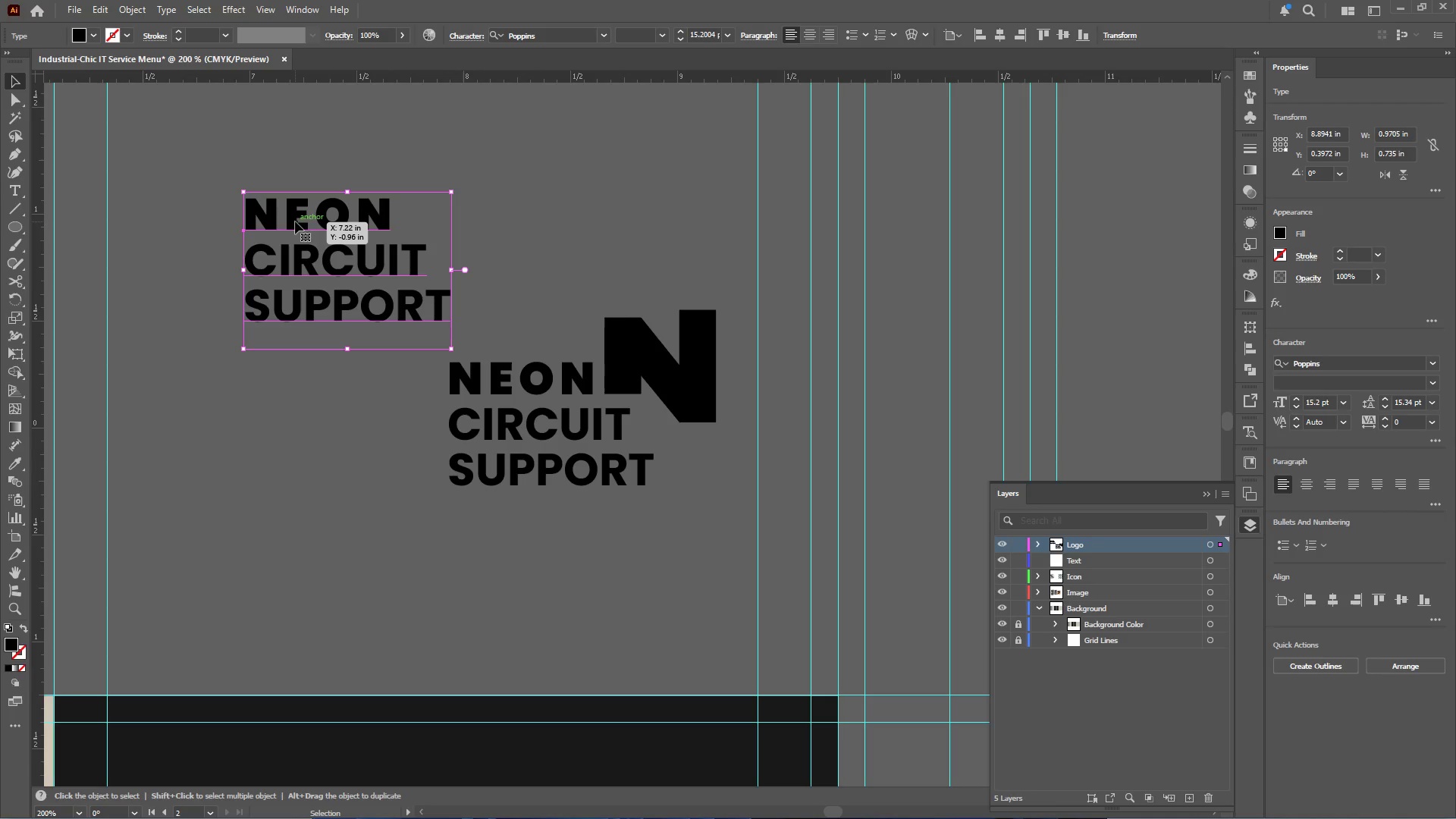 
double_click([295, 221])
 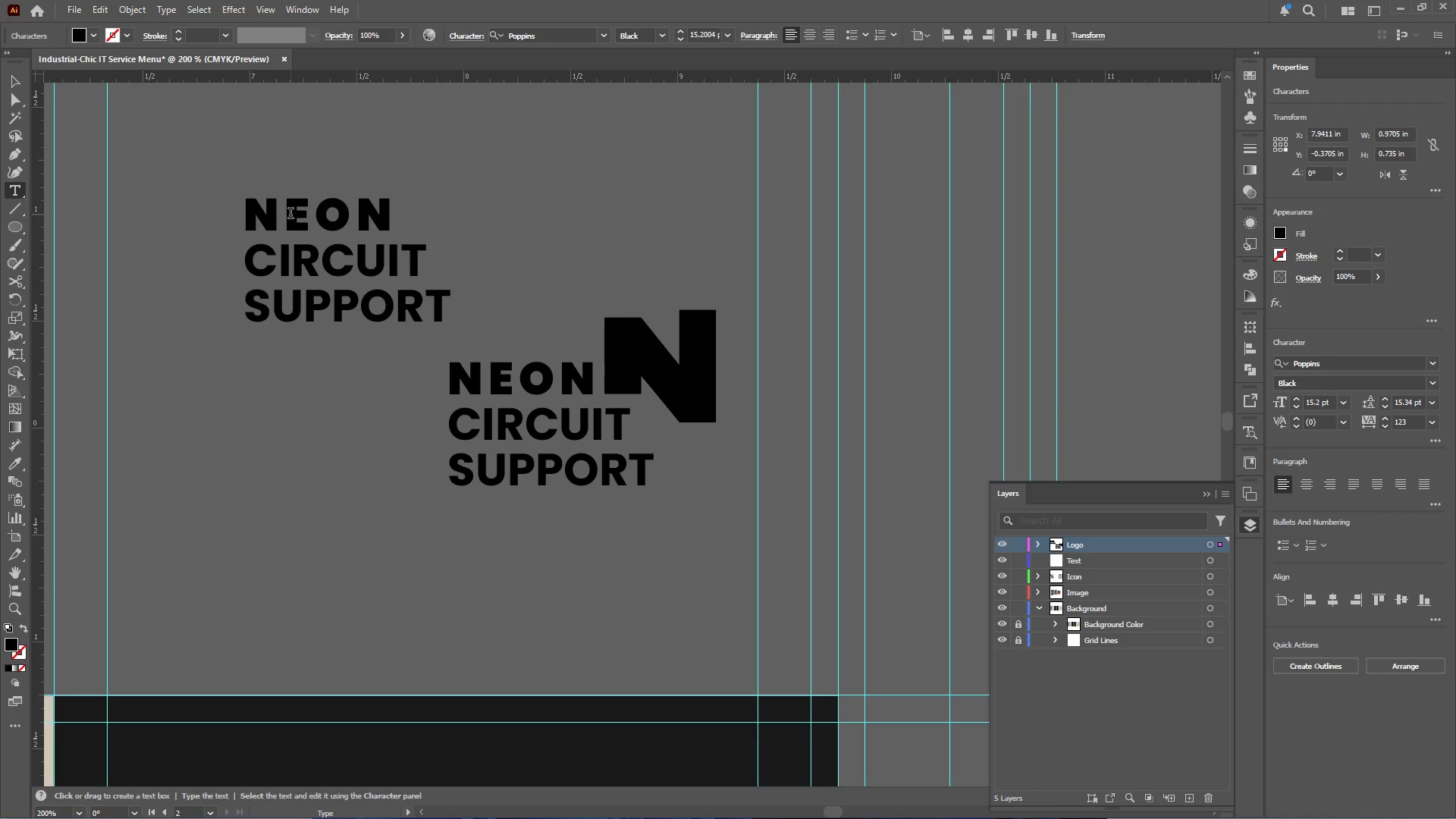 
left_click_drag(start_coordinate=[290, 213], to_coordinate=[495, 306])
 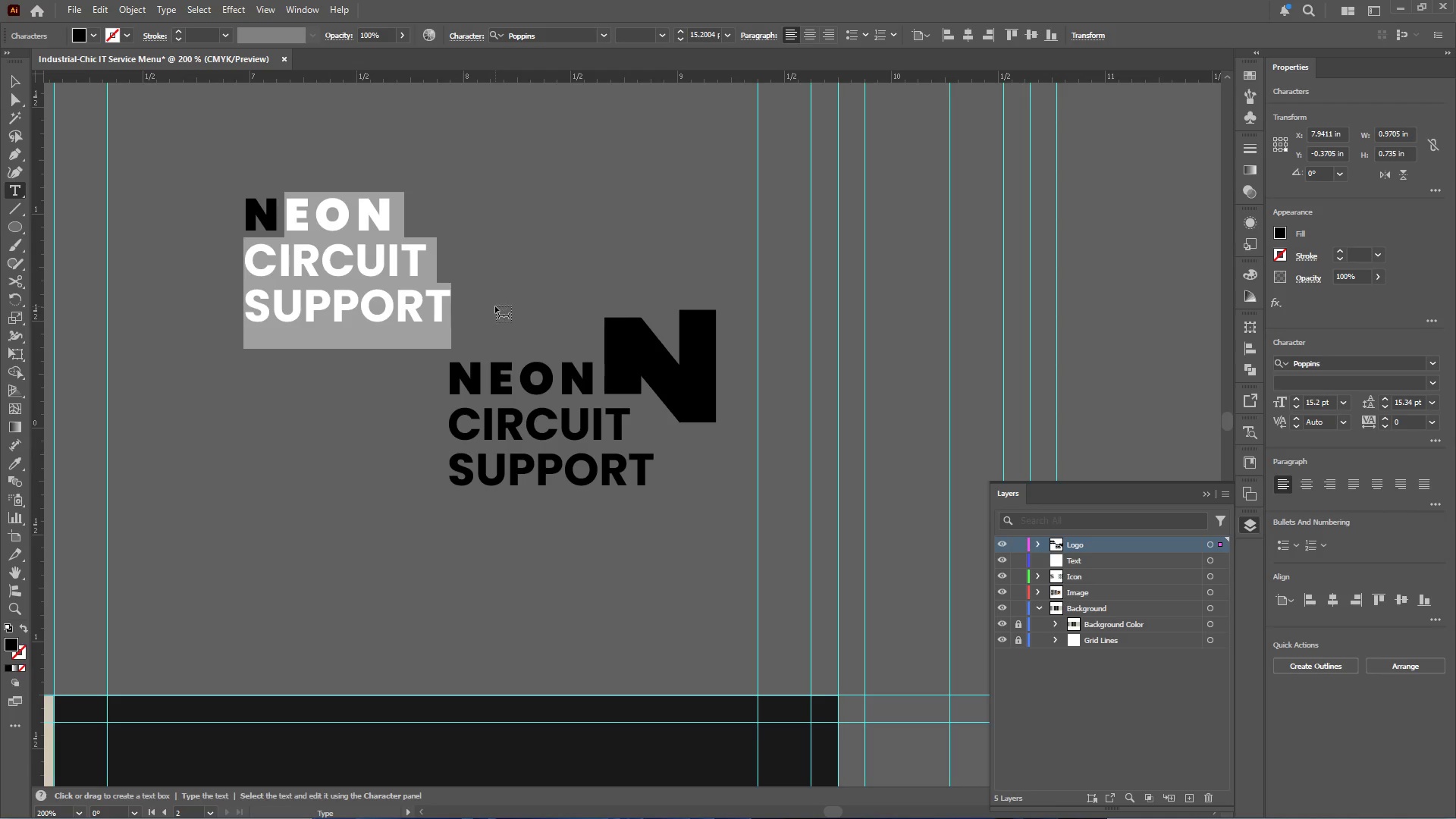 
type(CS)
 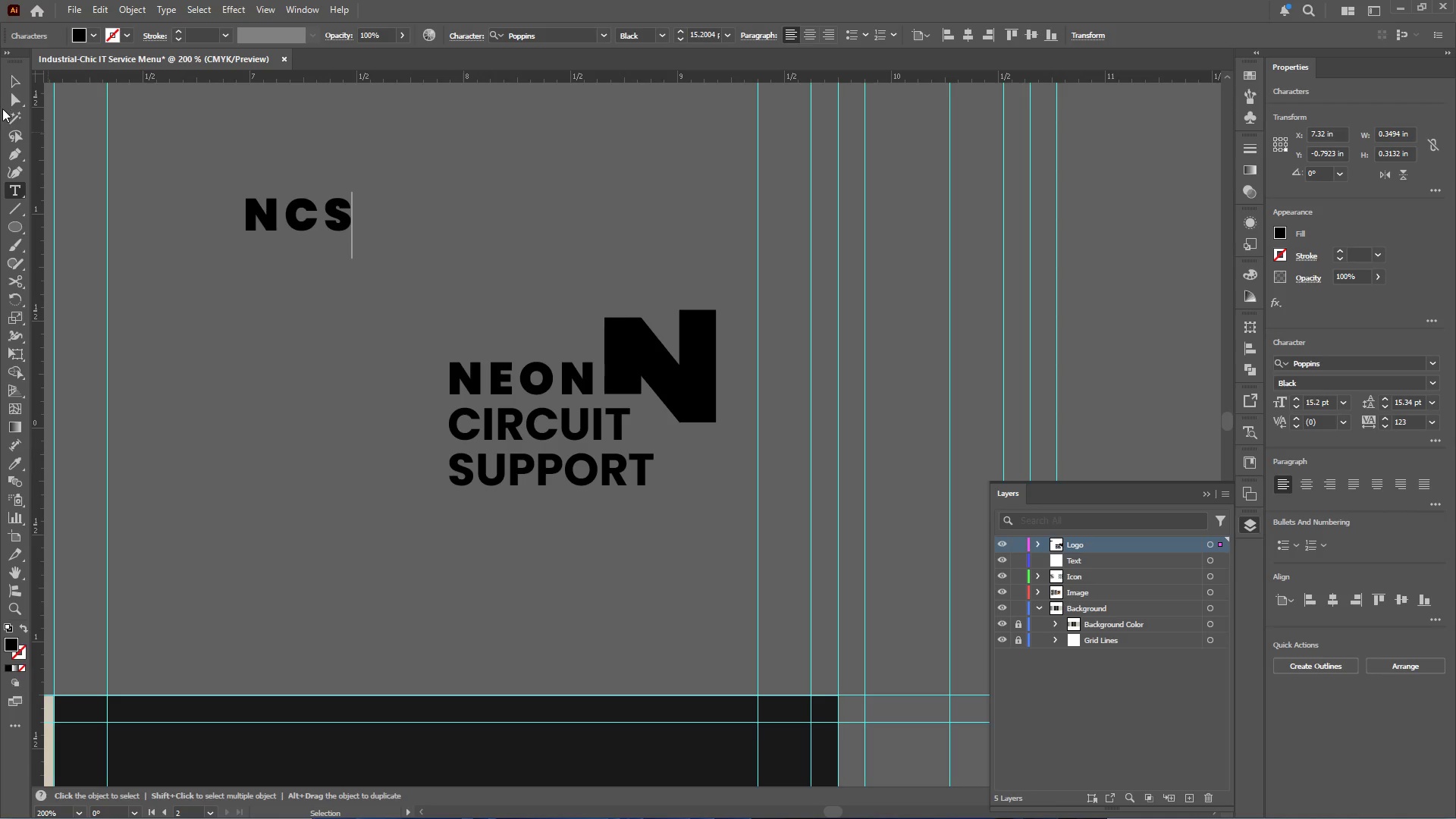 
left_click([11, 78])
 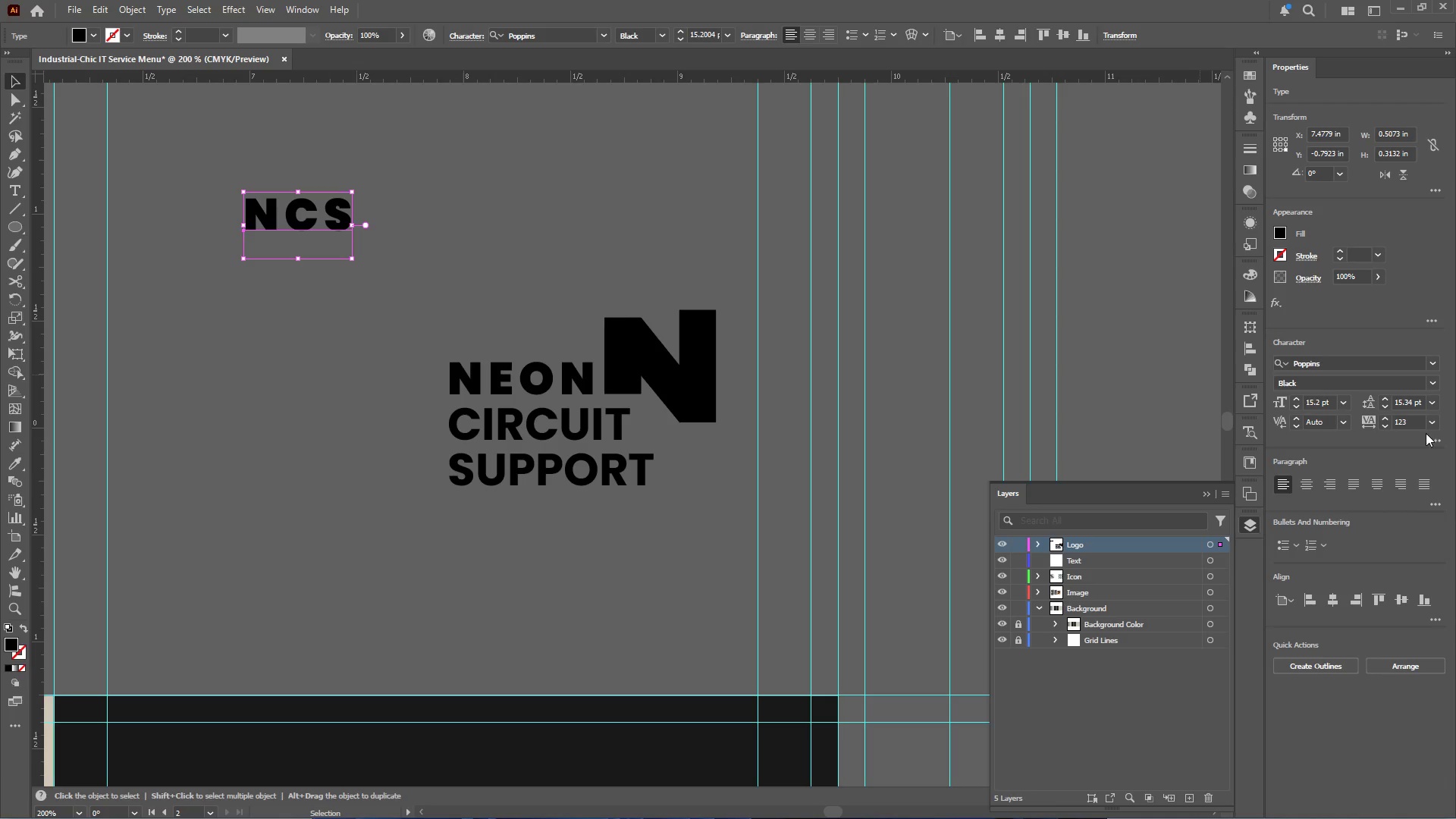 
left_click([1429, 422])
 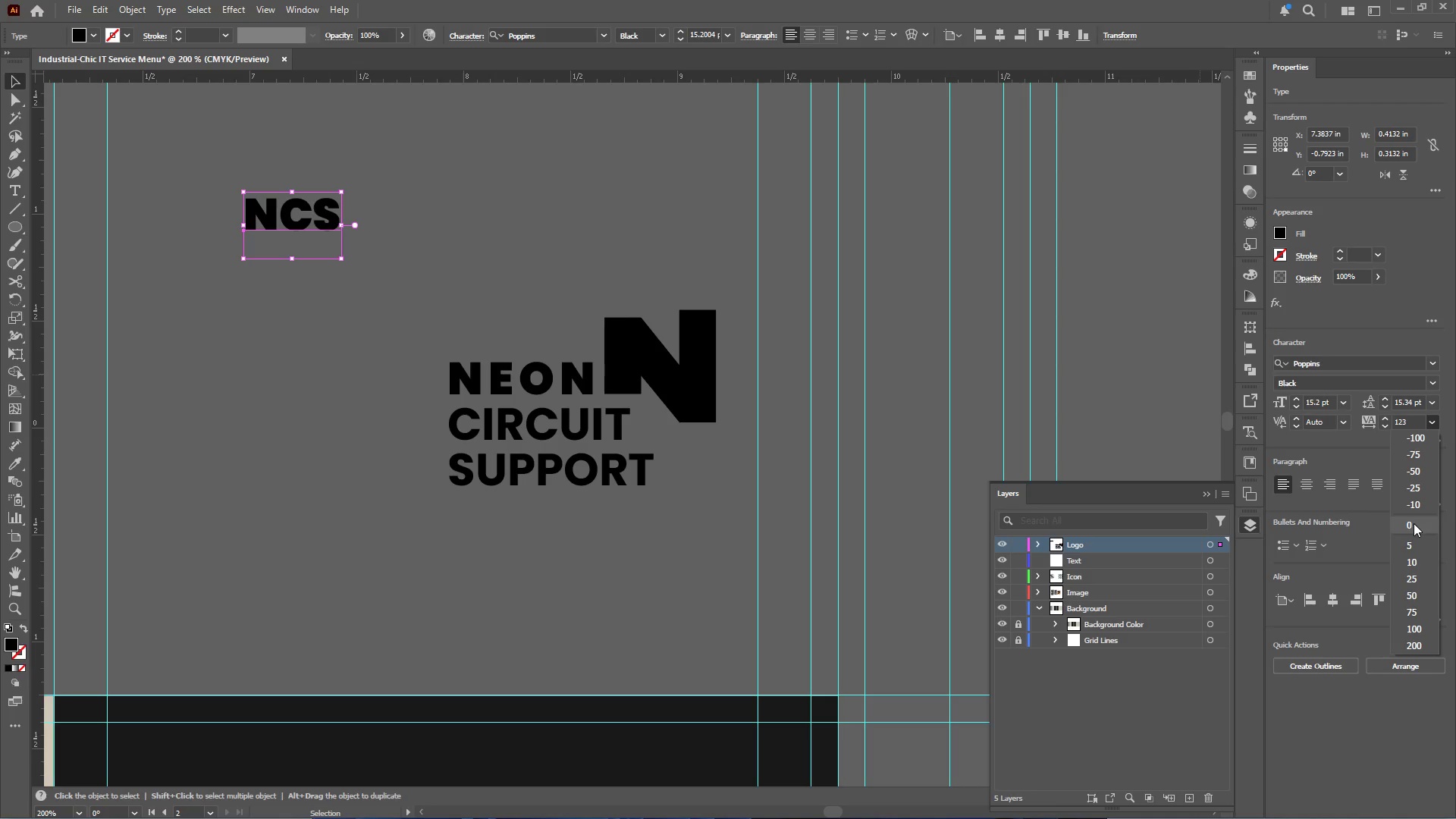 
left_click([1414, 523])
 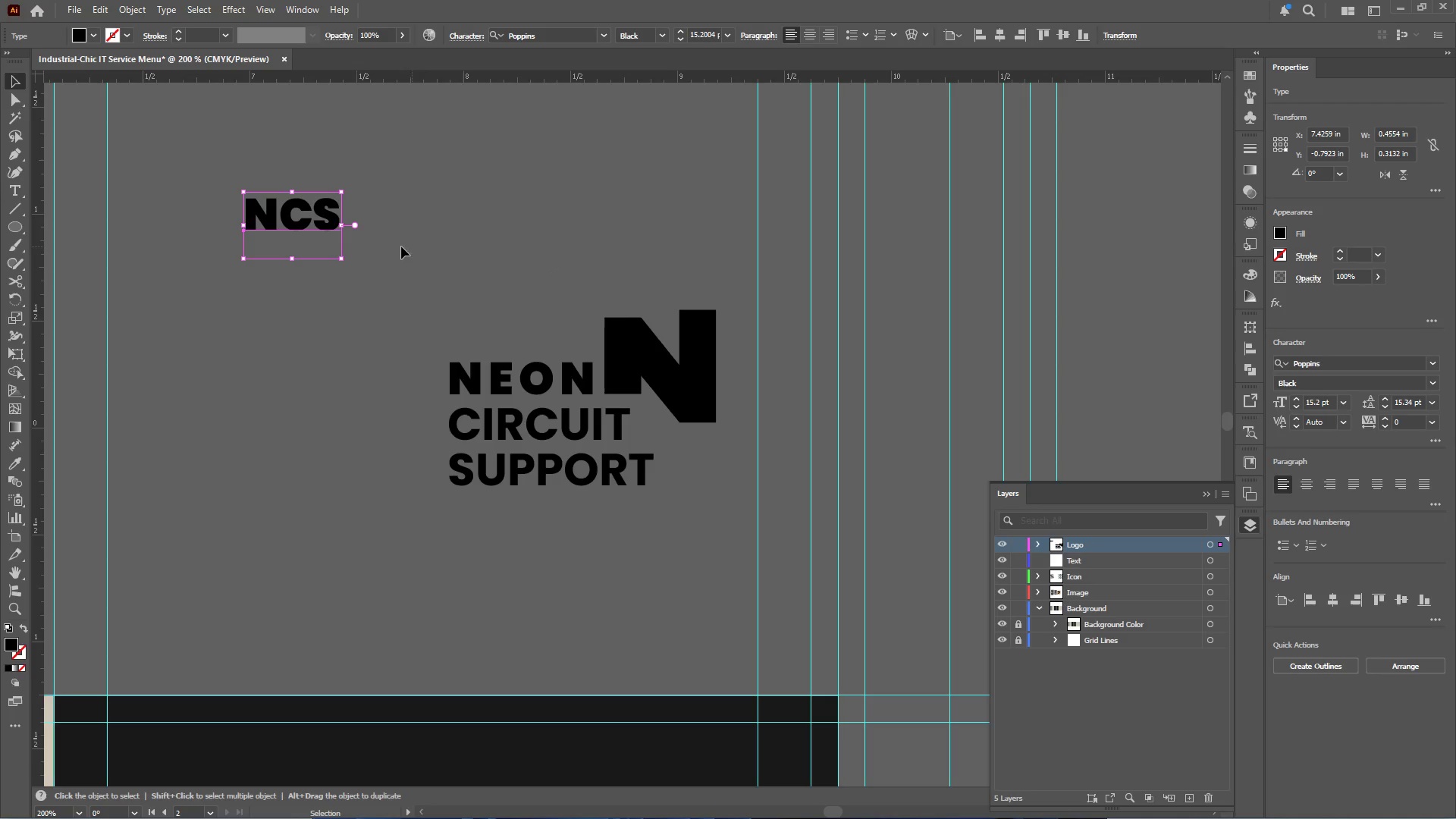 
hold_key(key=ShiftLeft, duration=1.95)
hold_key(key=AltLeft, duration=1.89)
left_click_drag(start_coordinate=[337, 224], to_coordinate=[361, 228])
 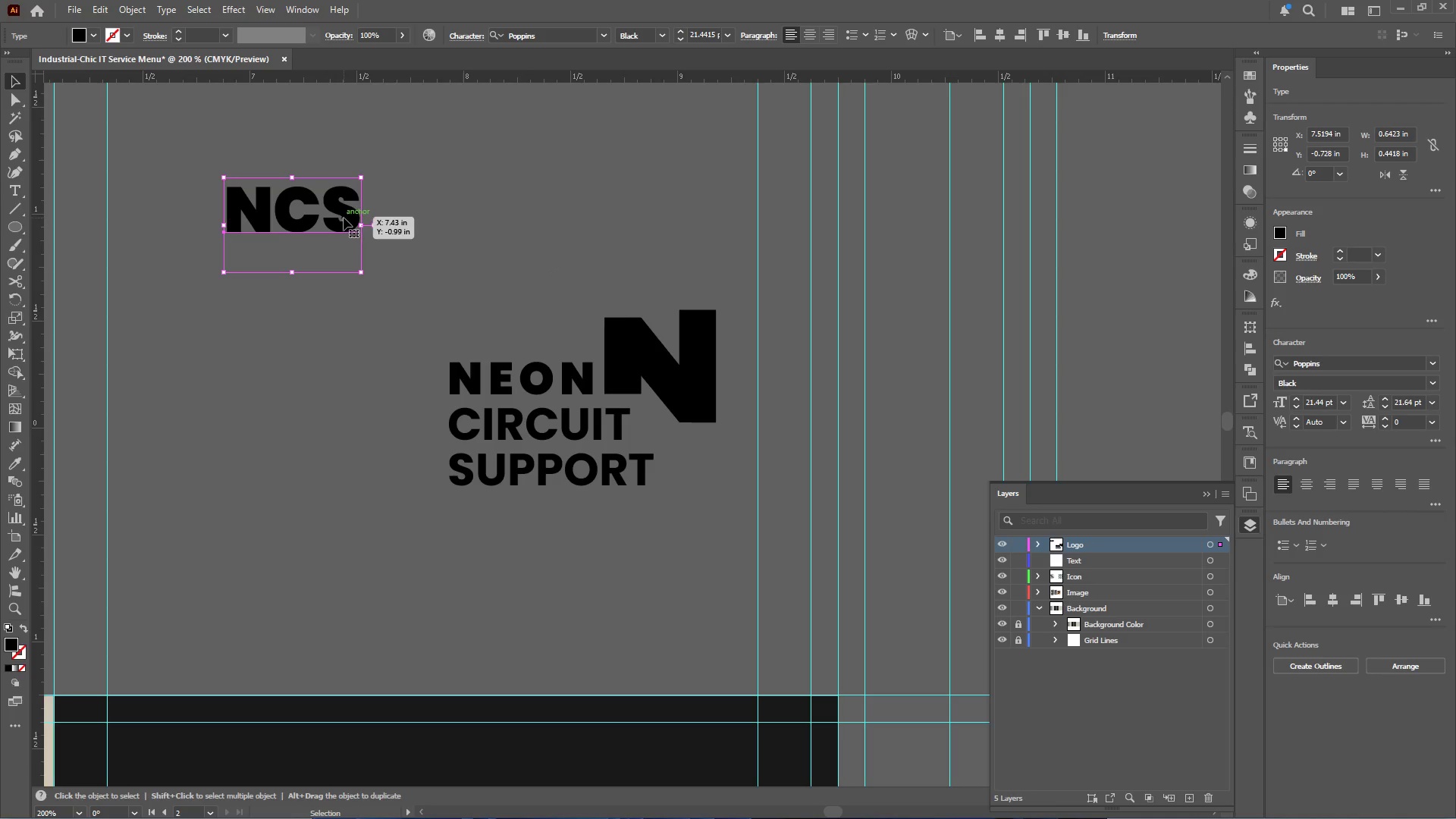 
left_click_drag(start_coordinate=[344, 218], to_coordinate=[373, 330])
 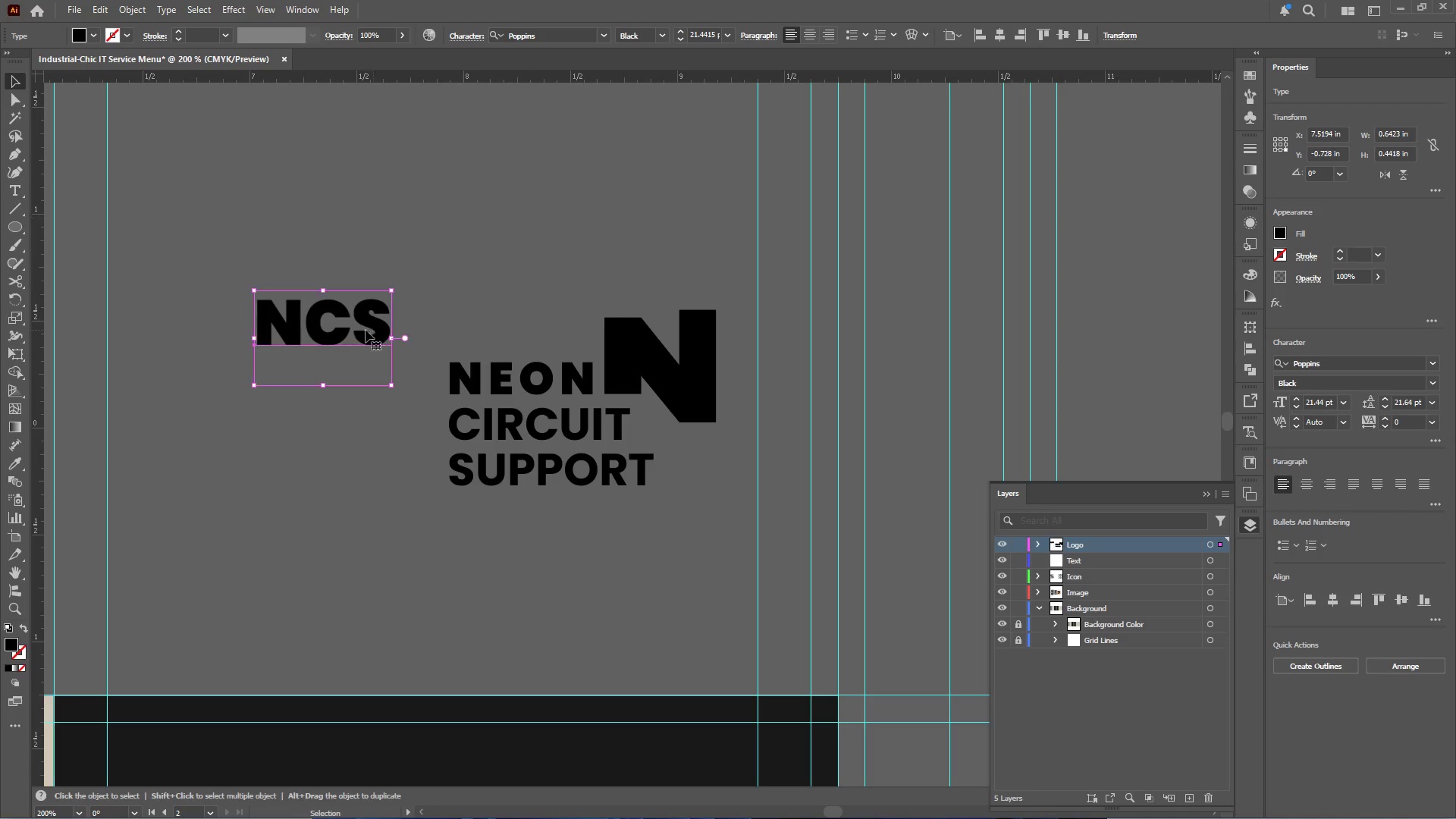 
hold_key(key=AltLeft, duration=0.69)
 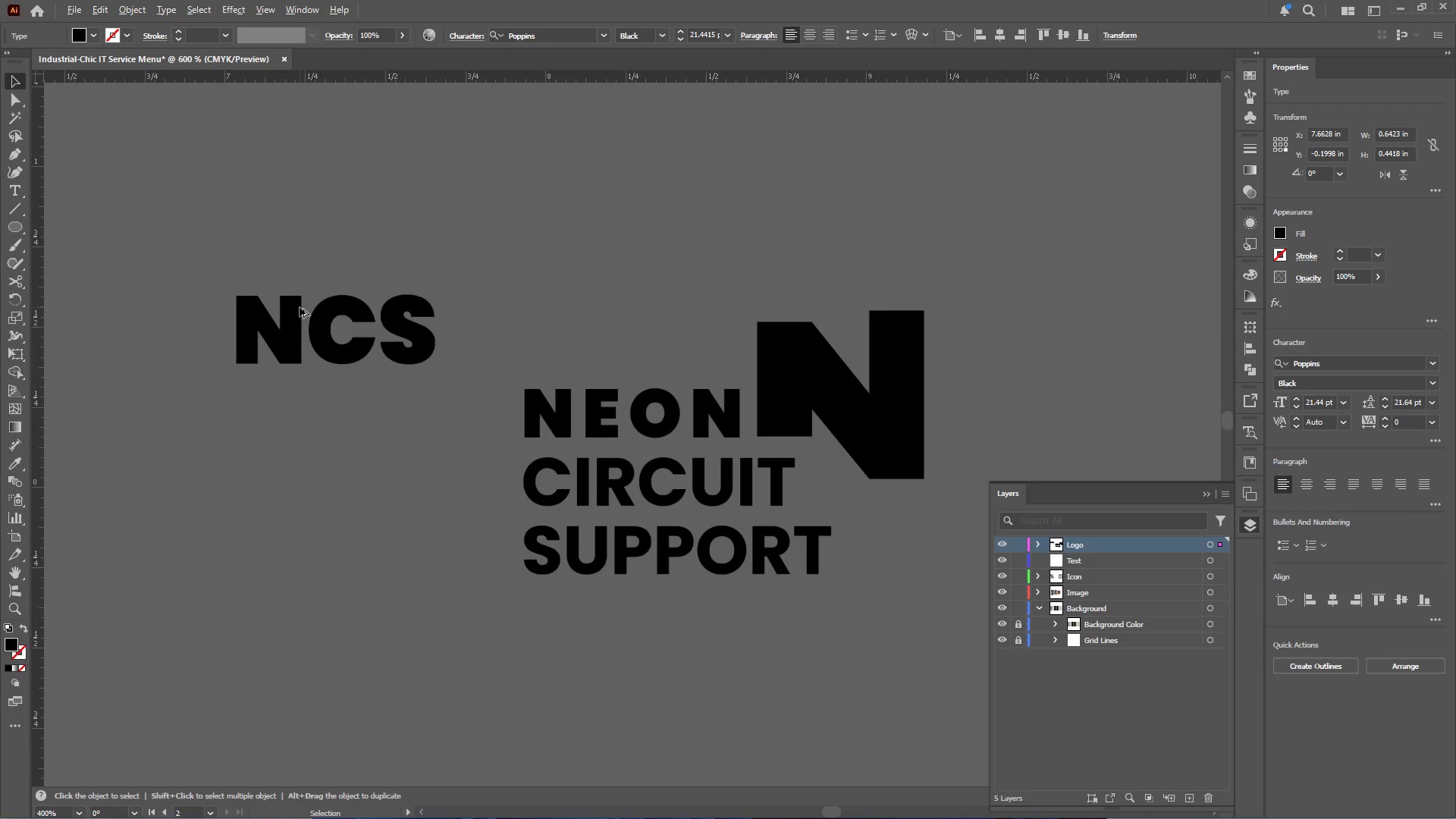 
hold_key(key=AltLeft, duration=0.5)
 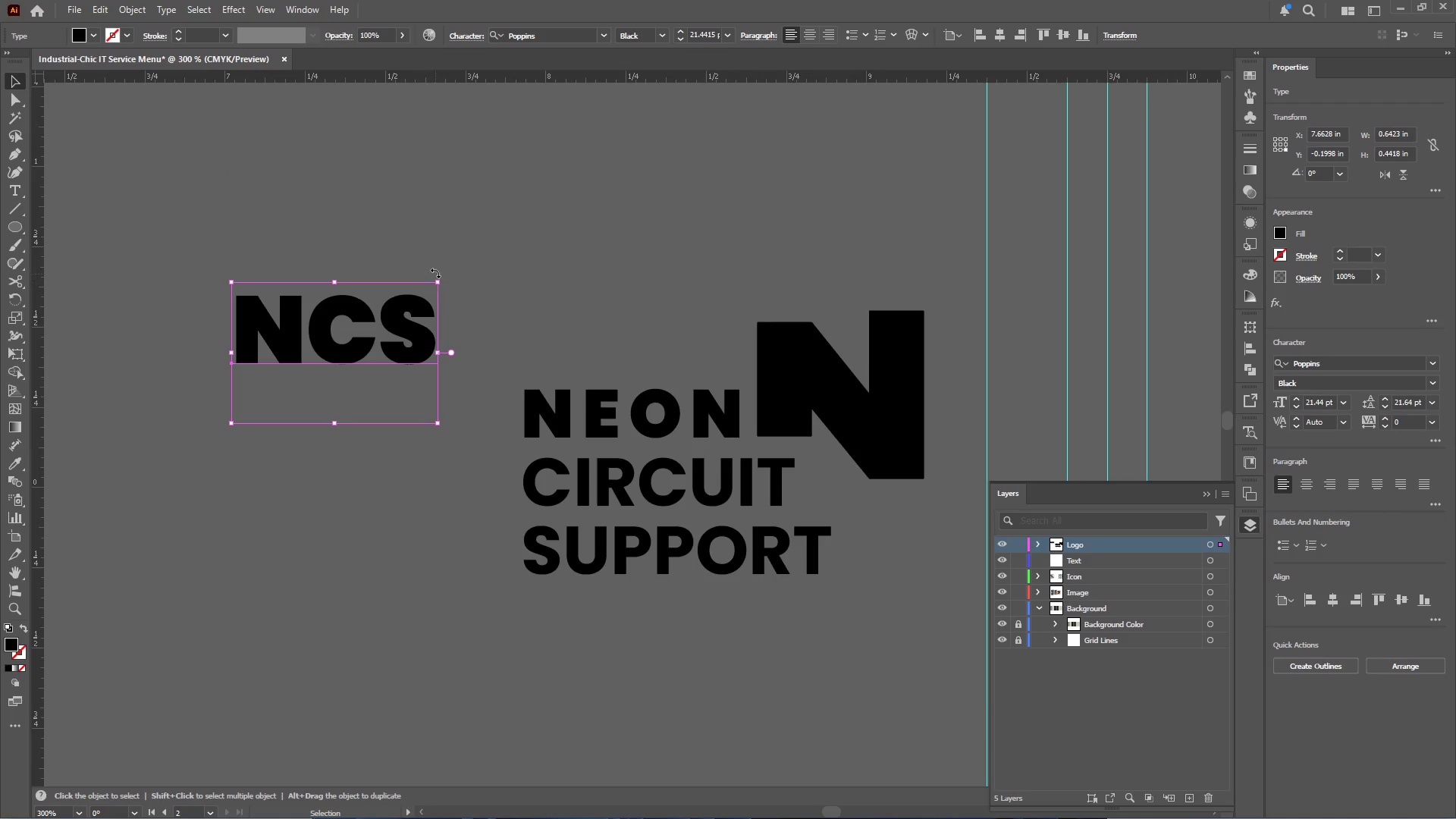 
scroll: coordinate [300, 308], scroll_direction: up, amount: 3.0
 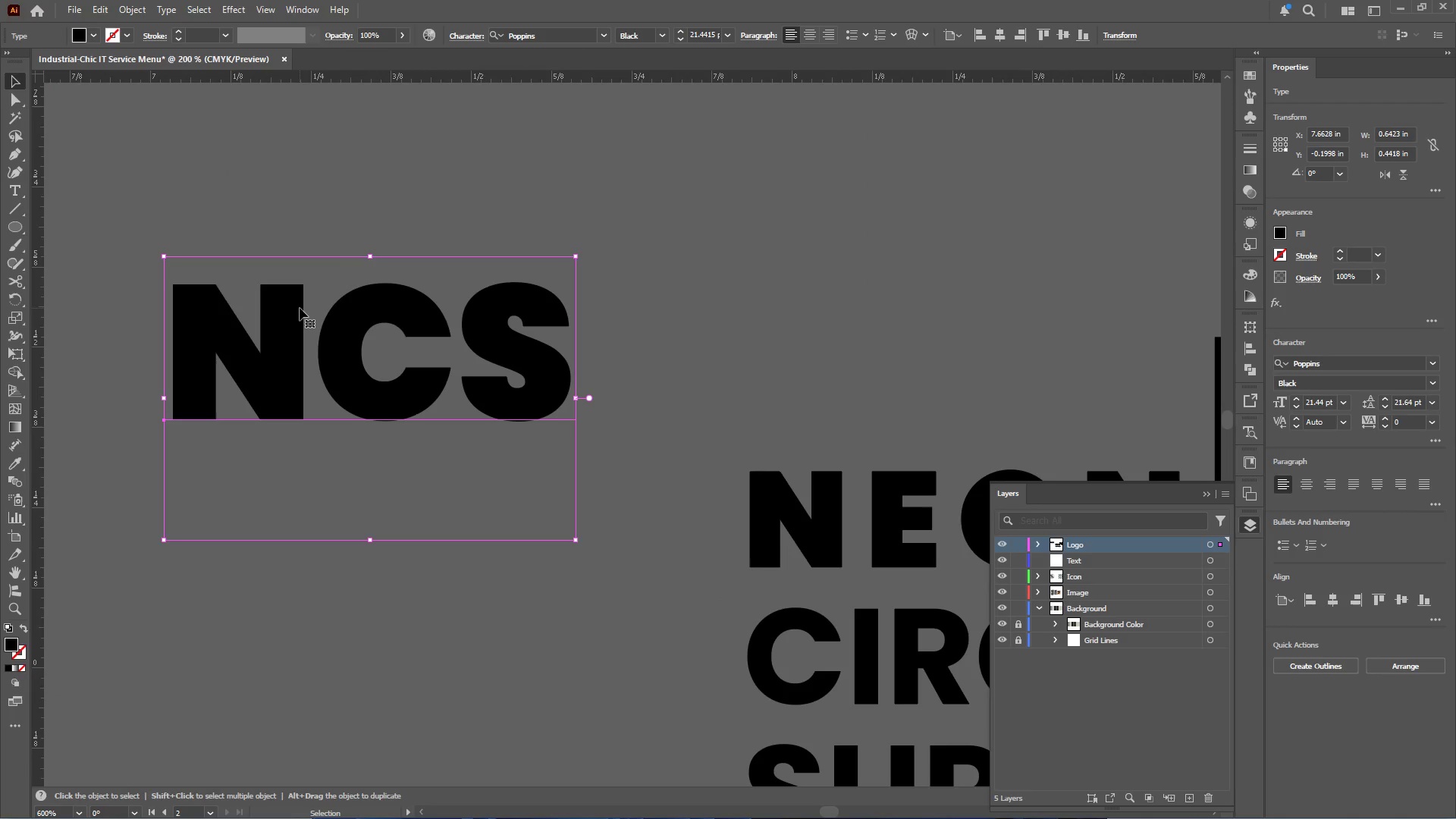 
scroll: coordinate [300, 307], scroll_direction: down, amount: 2.0
 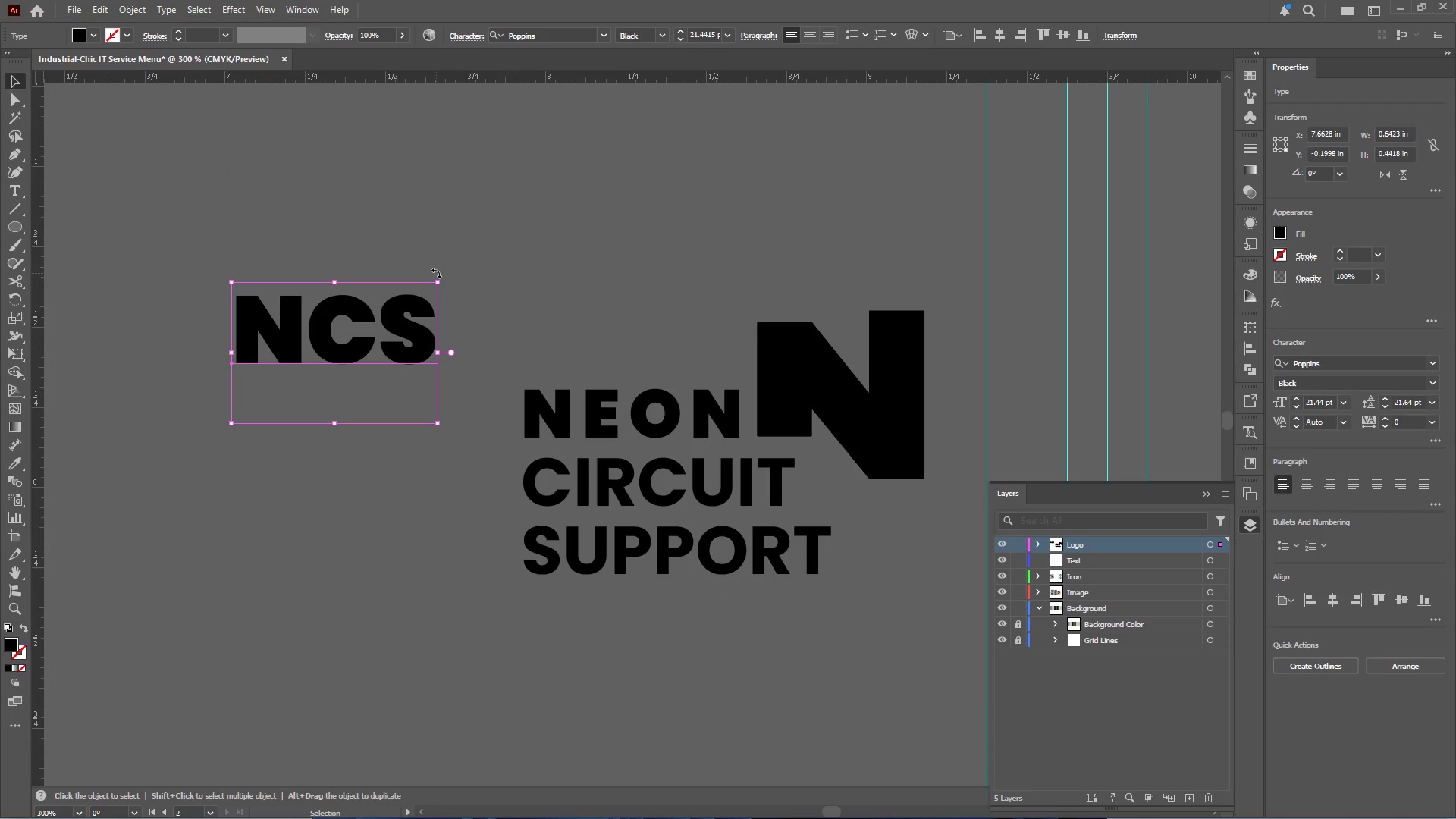 
double_click([319, 341])
 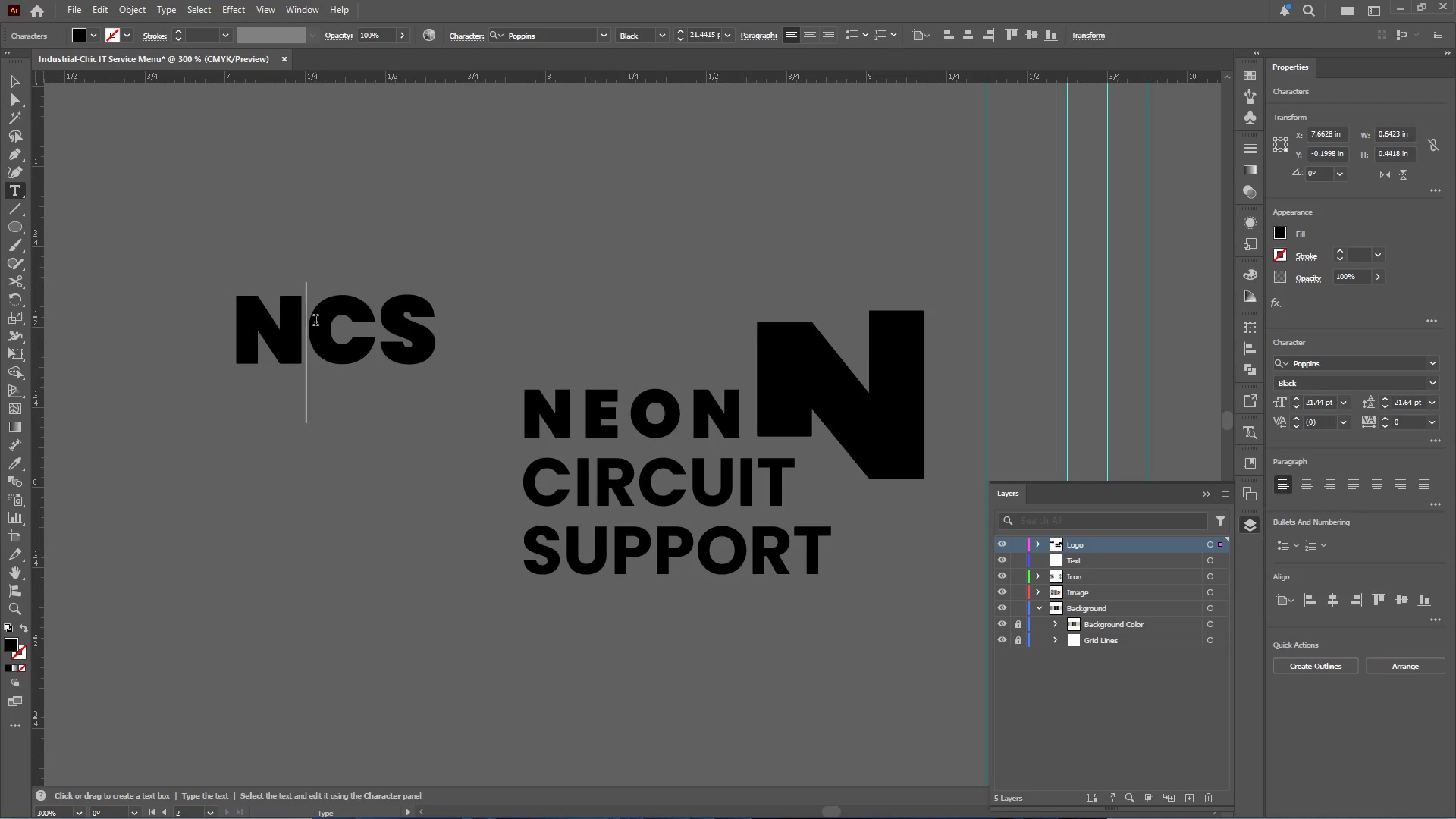 
key(Enter)
 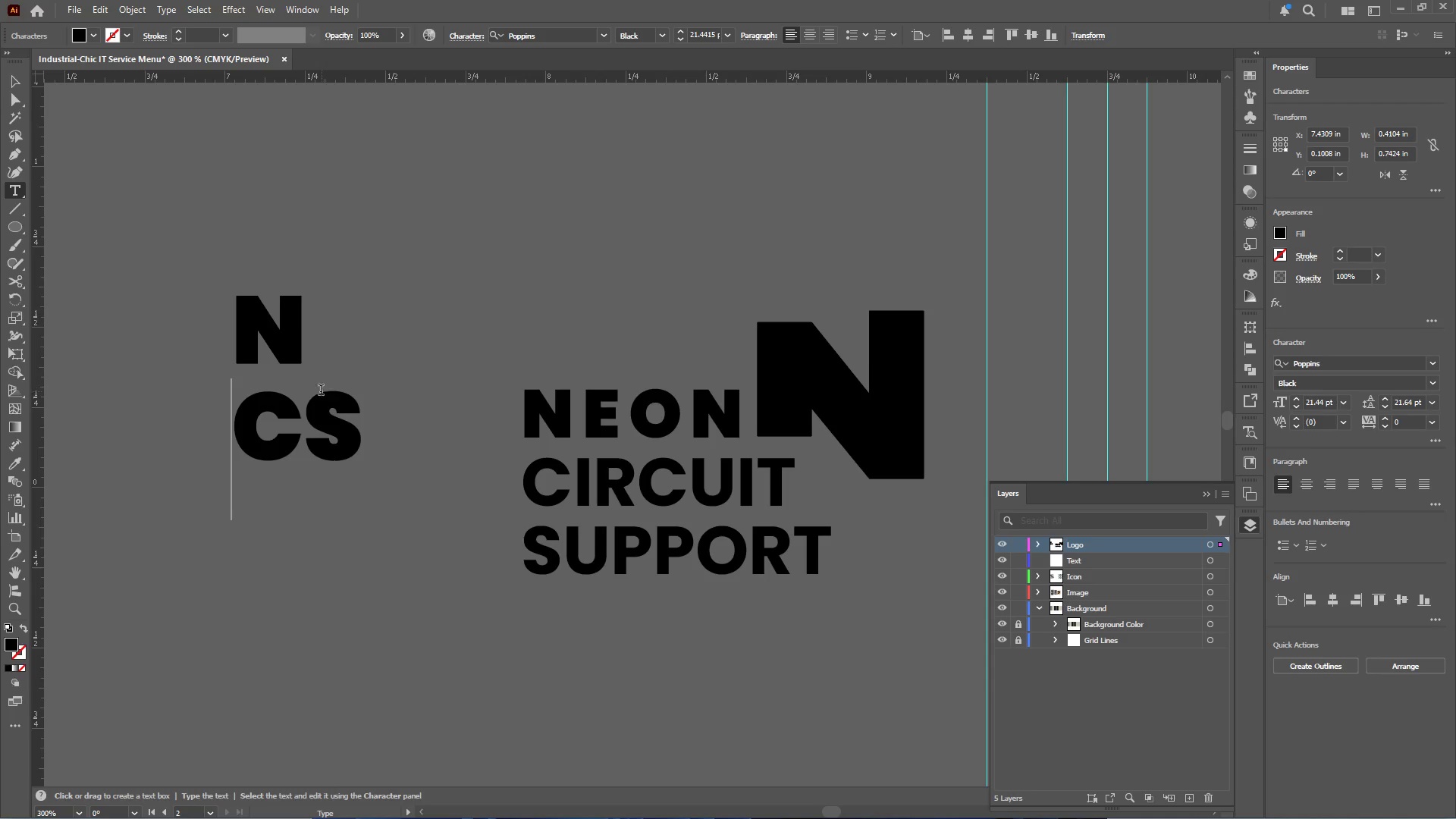 
left_click([310, 403])
 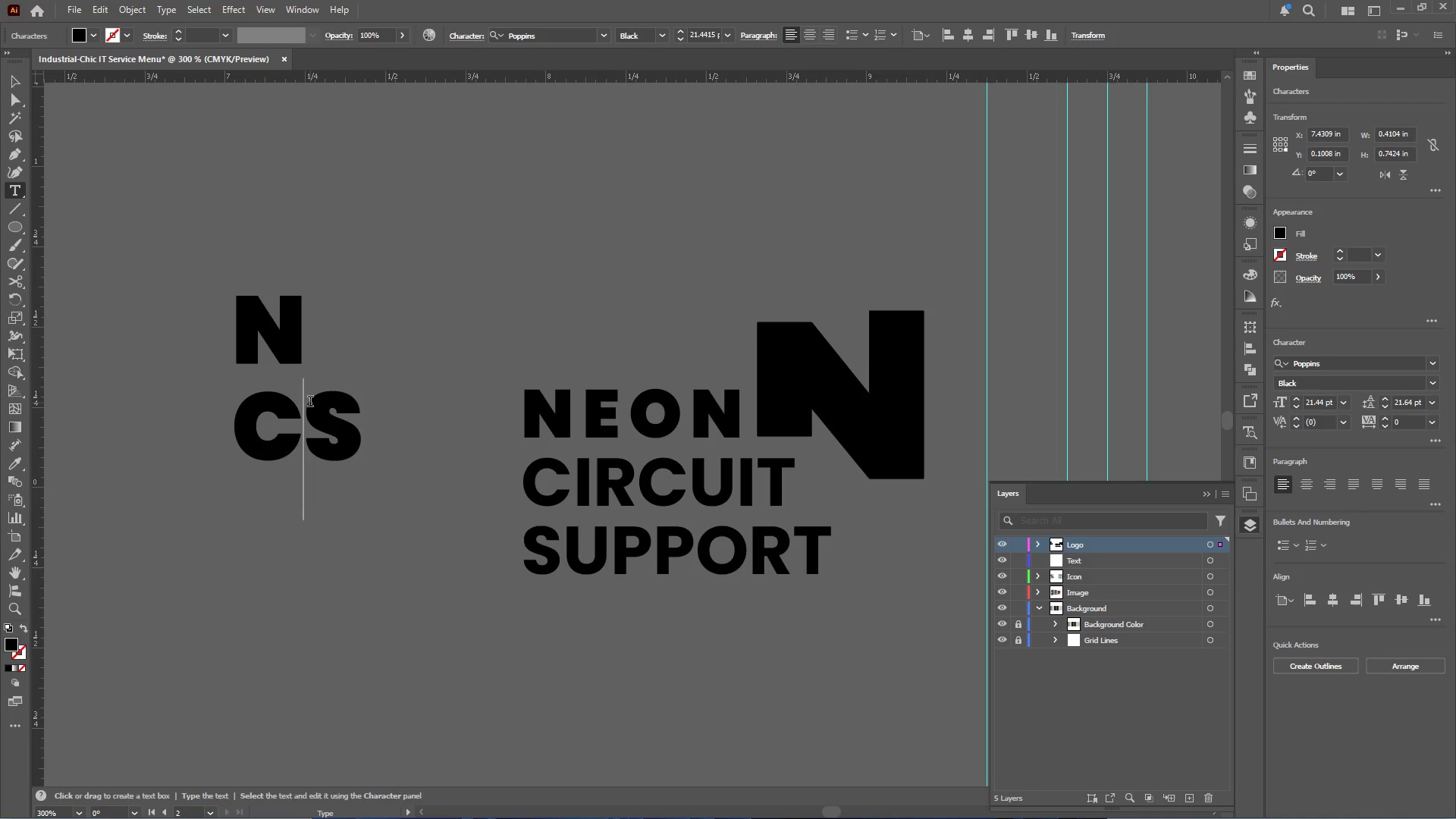 
key(Enter)
 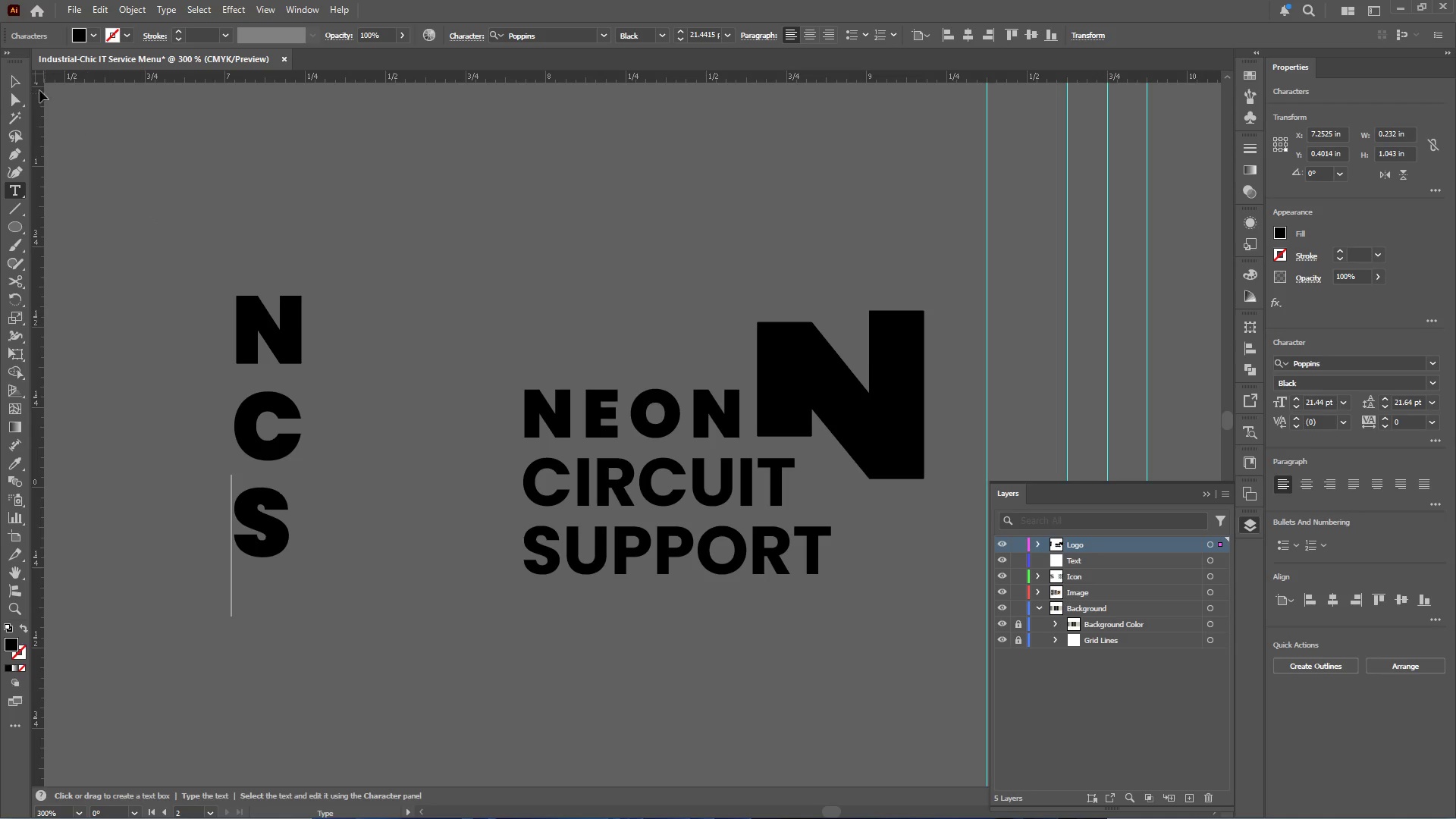 
left_click([11, 79])
 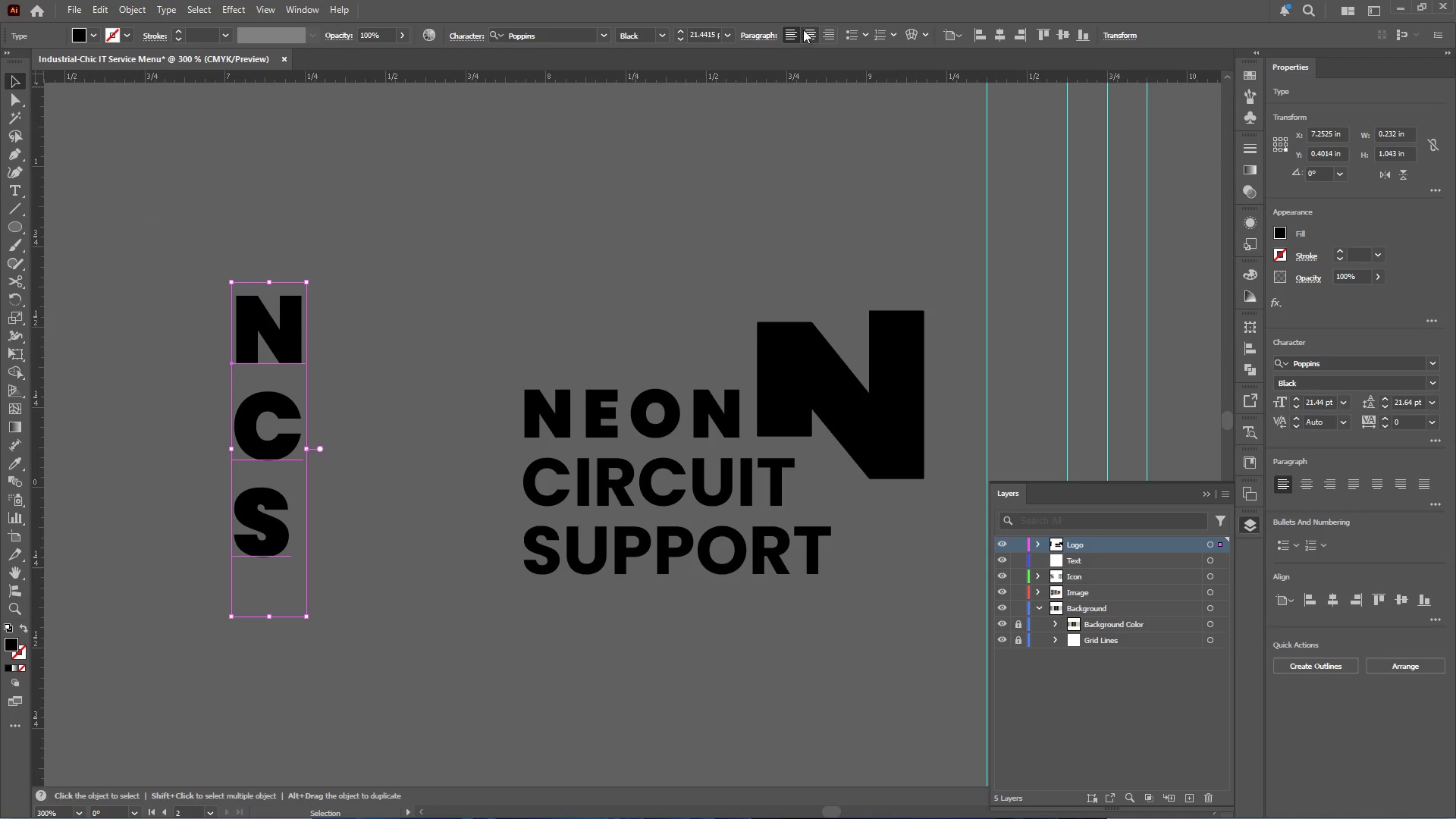 
left_click([805, 30])
 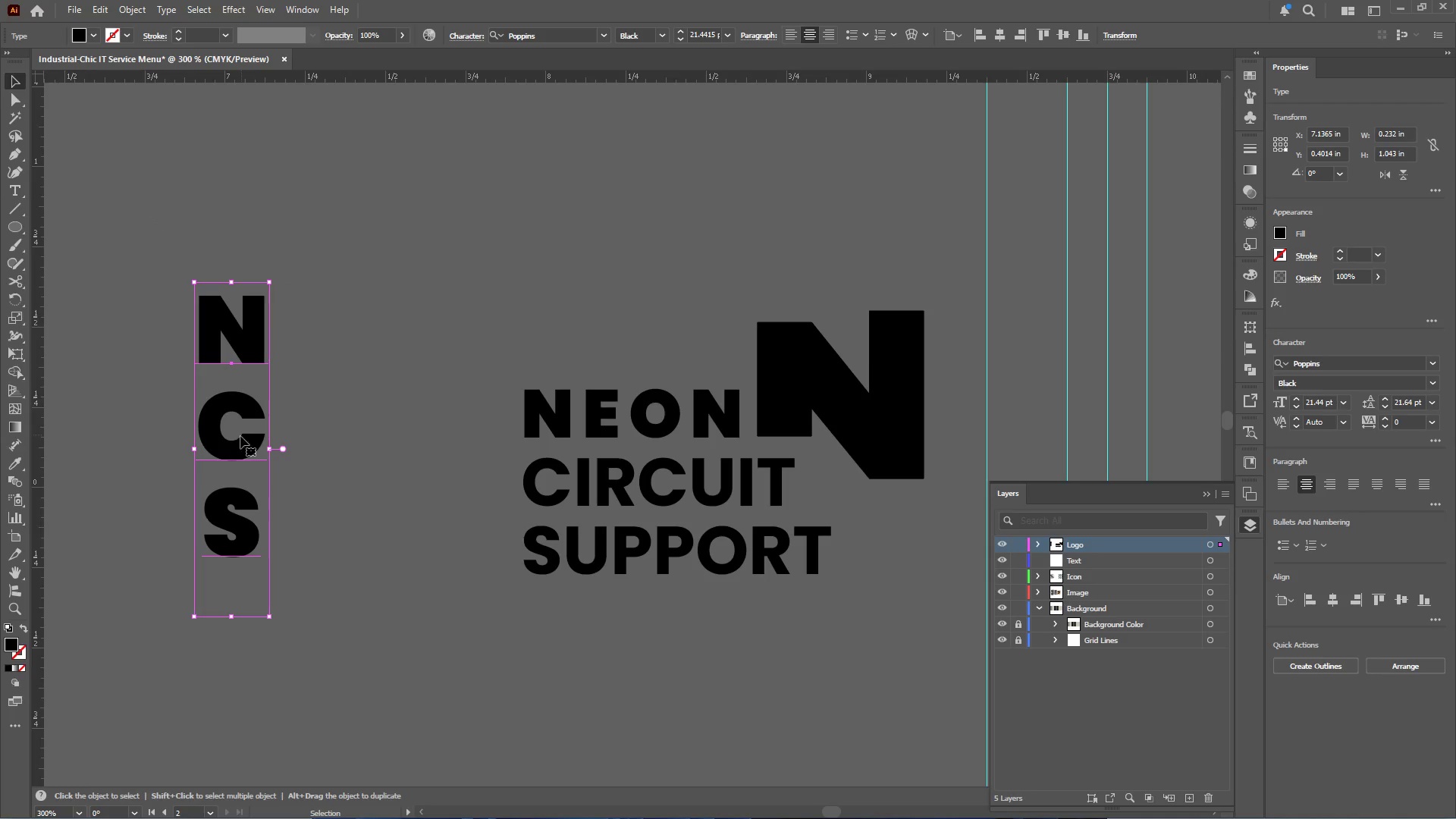 
left_click_drag(start_coordinate=[238, 446], to_coordinate=[500, 460])
 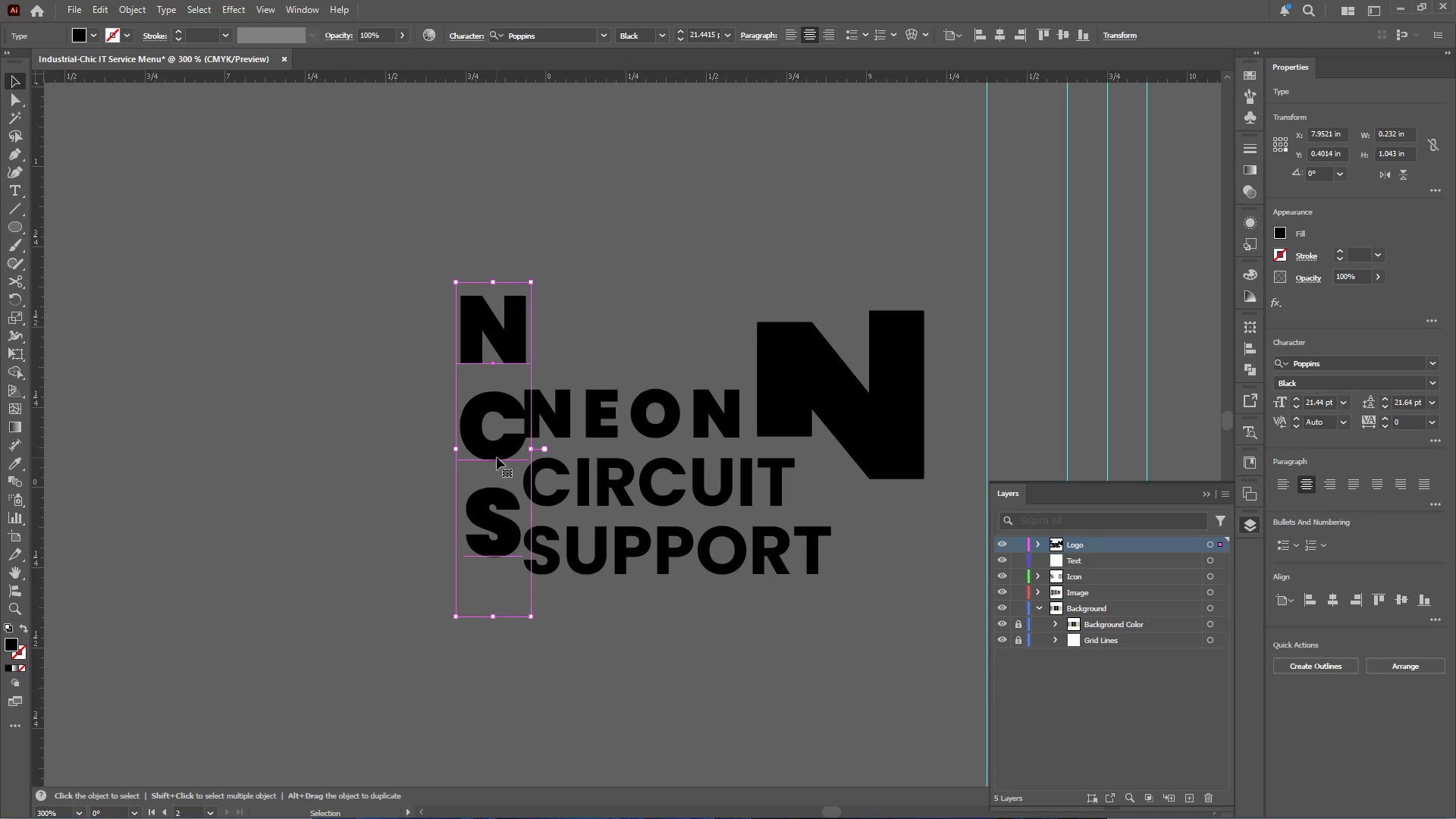 
hold_key(key=ShiftLeft, duration=0.66)
 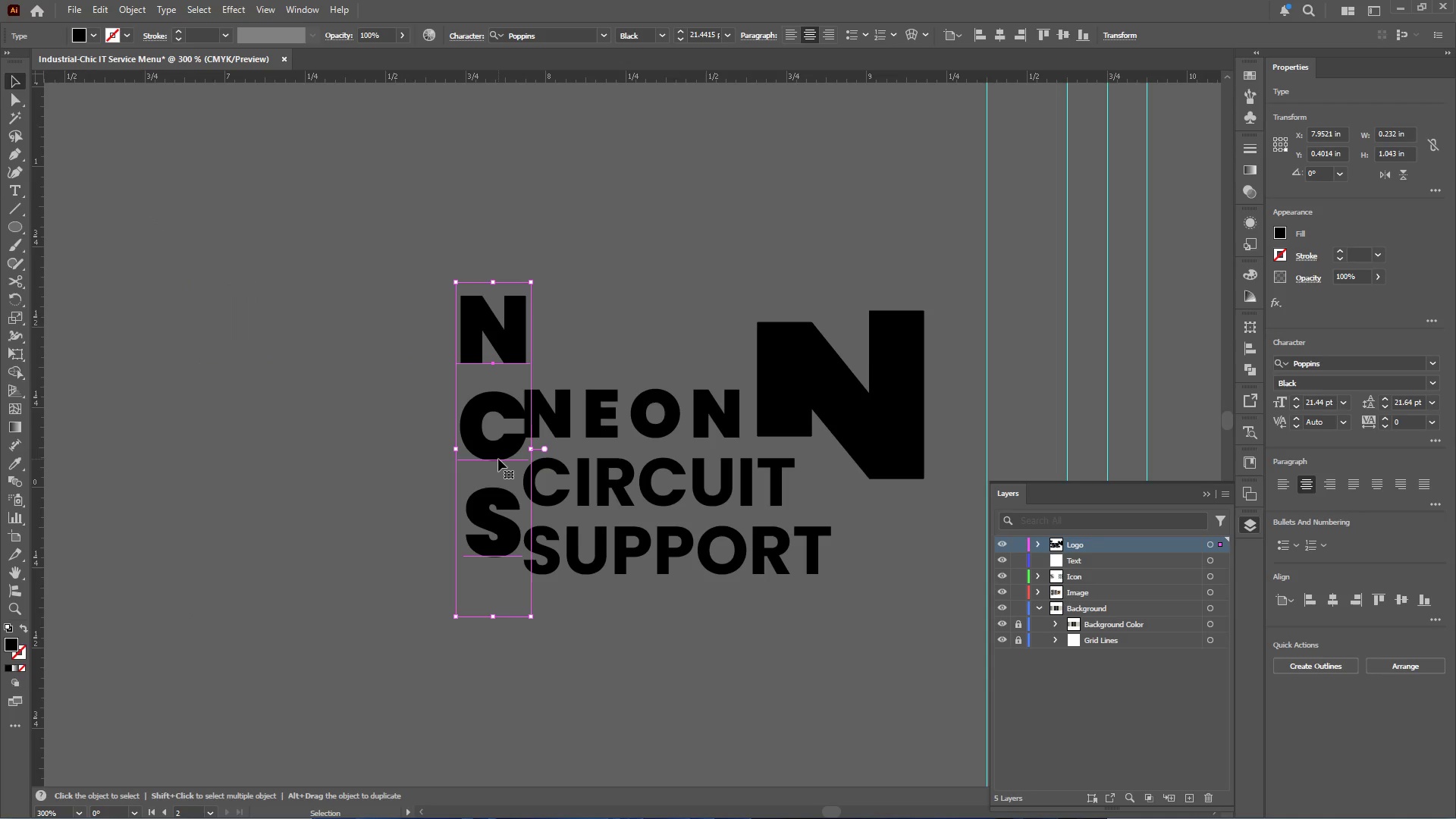 
left_click_drag(start_coordinate=[497, 457], to_coordinate=[456, 507])
 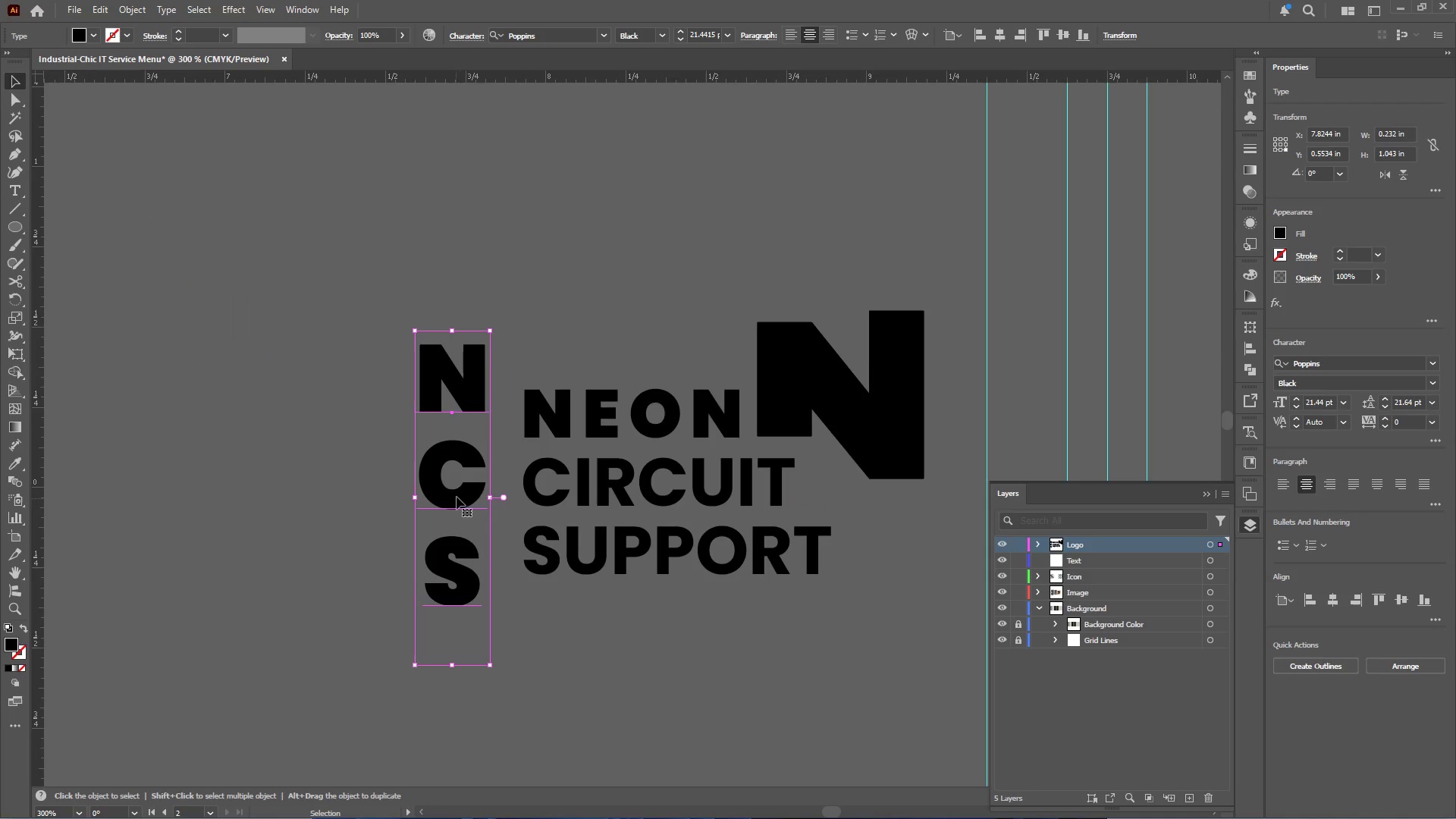 
hold_key(key=AltLeft, duration=0.55)
scroll: coordinate [463, 459], scroll_direction: down, amount: 2.0
 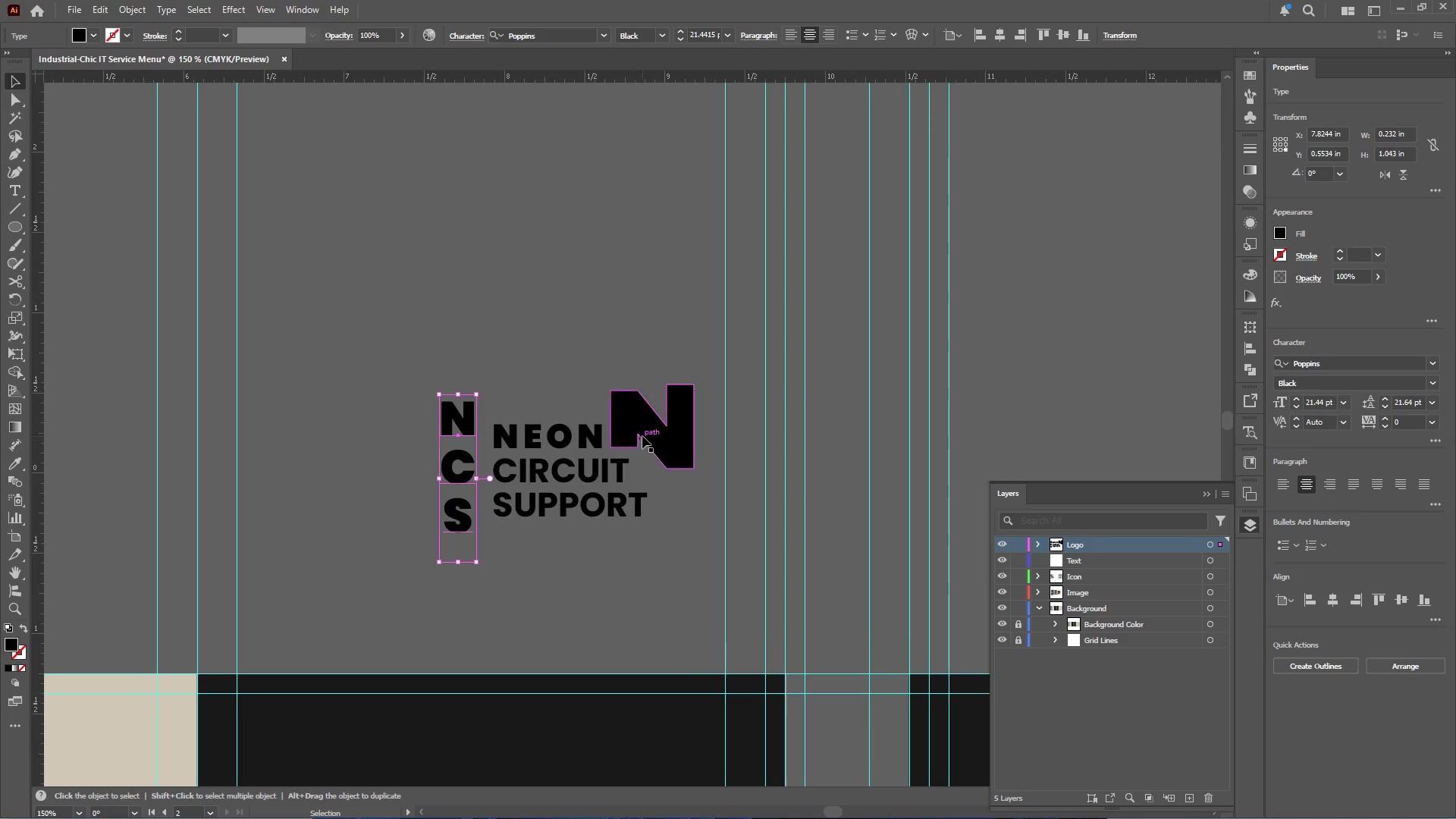 
left_click_drag(start_coordinate=[646, 426], to_coordinate=[206, 164])
 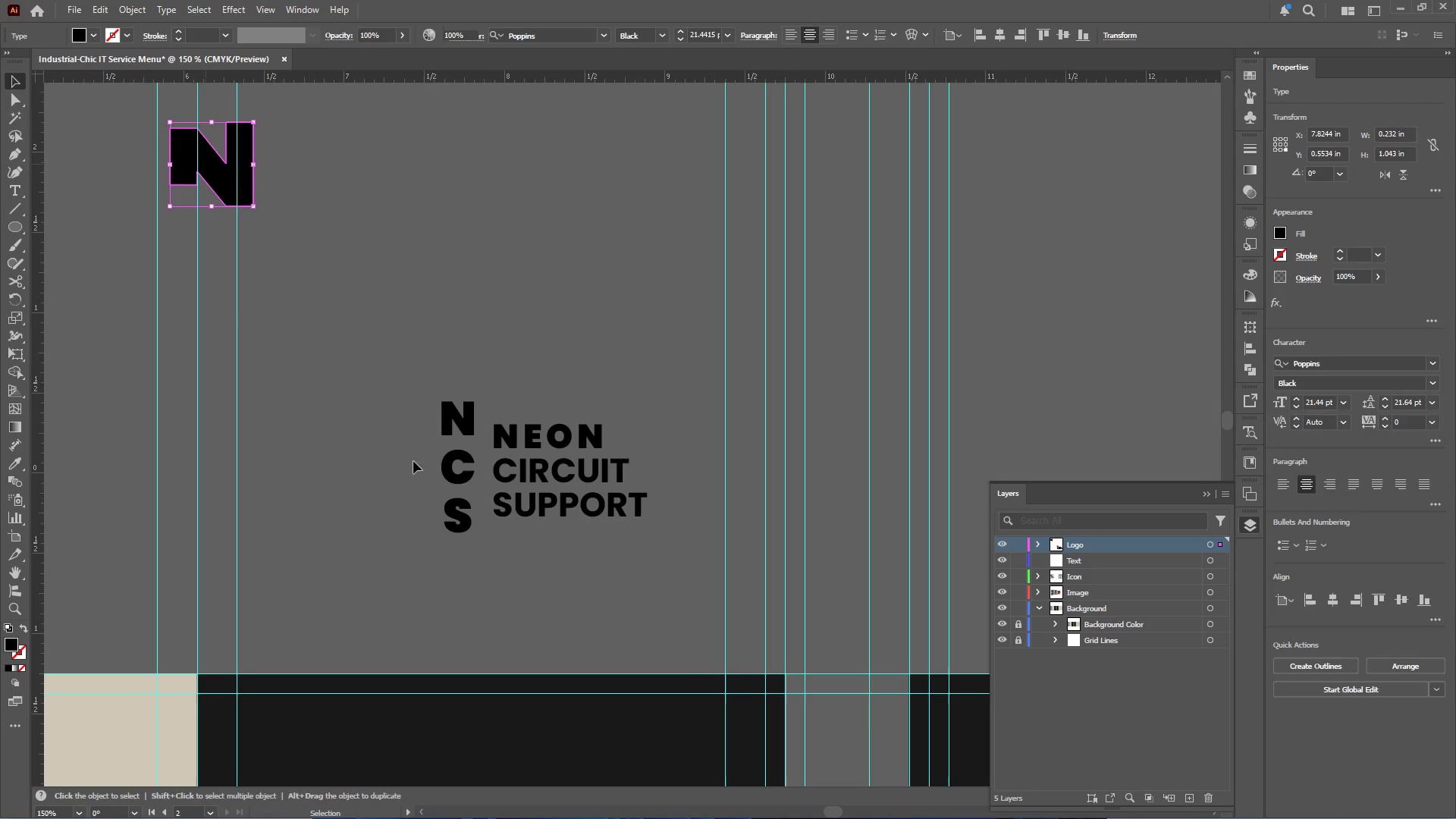 
hold_key(key=AltLeft, duration=0.44)
scroll: coordinate [527, 523], scroll_direction: up, amount: 2.0
 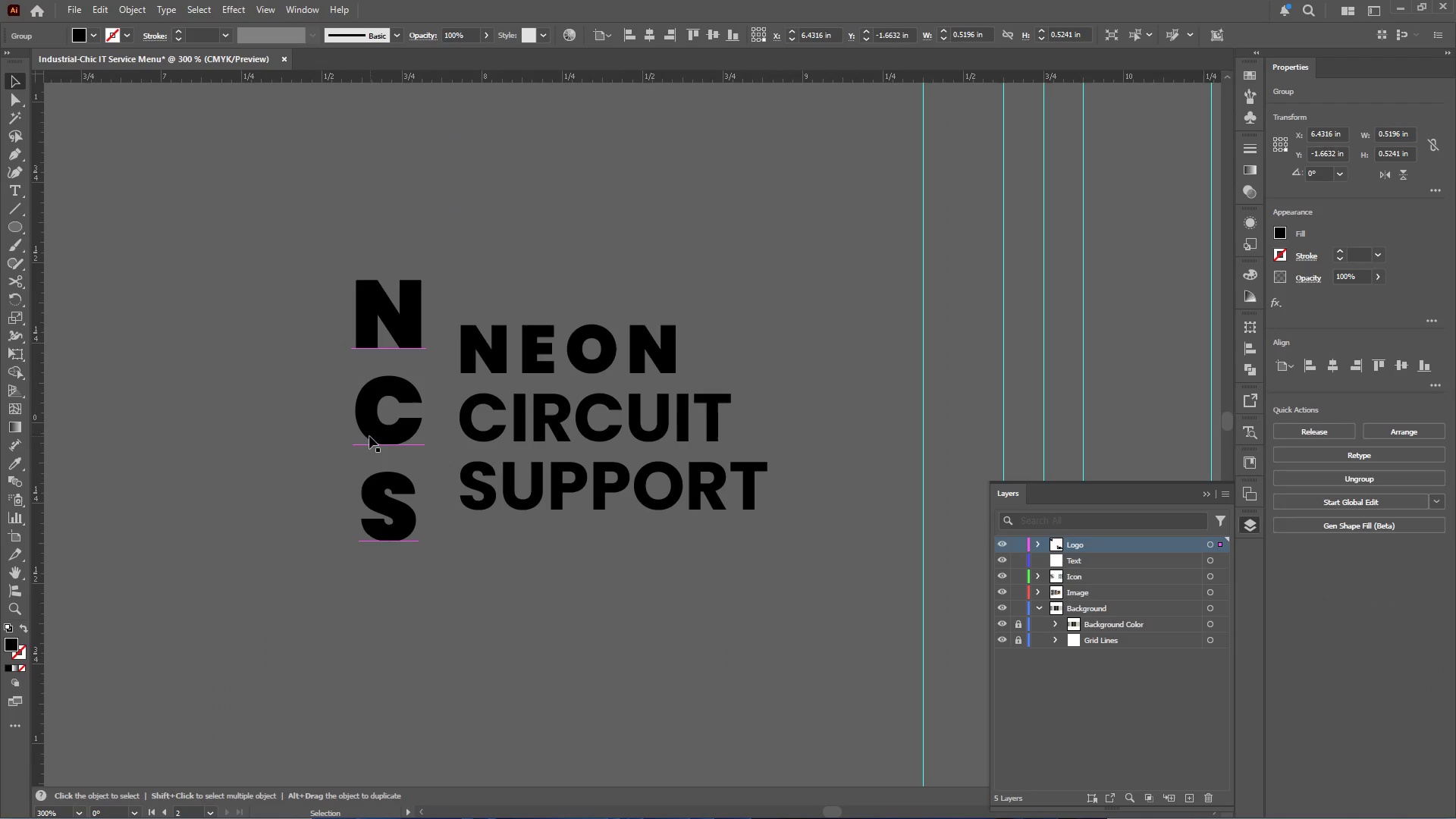 
left_click([369, 432])
 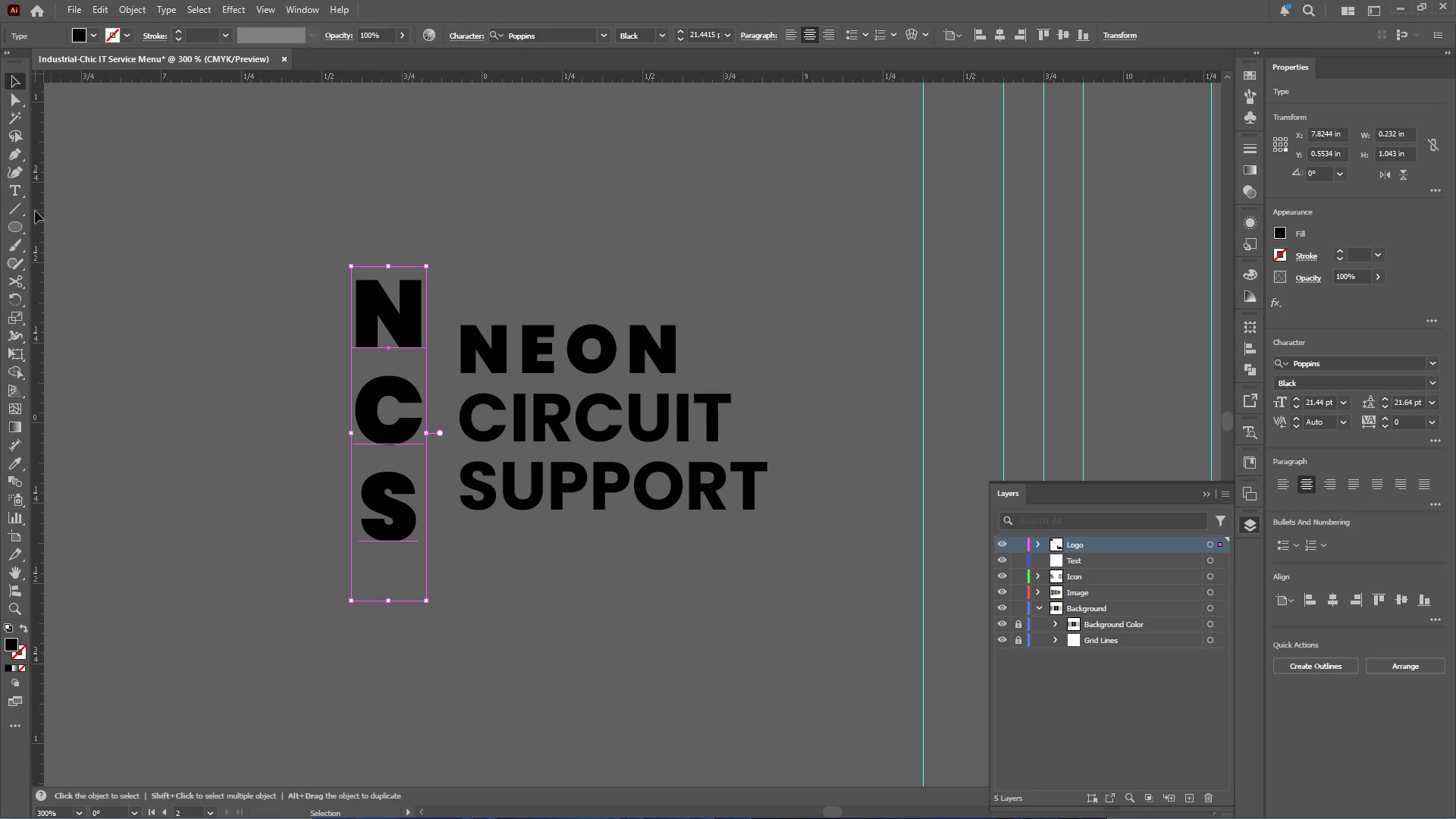 
right_click([11, 226])
 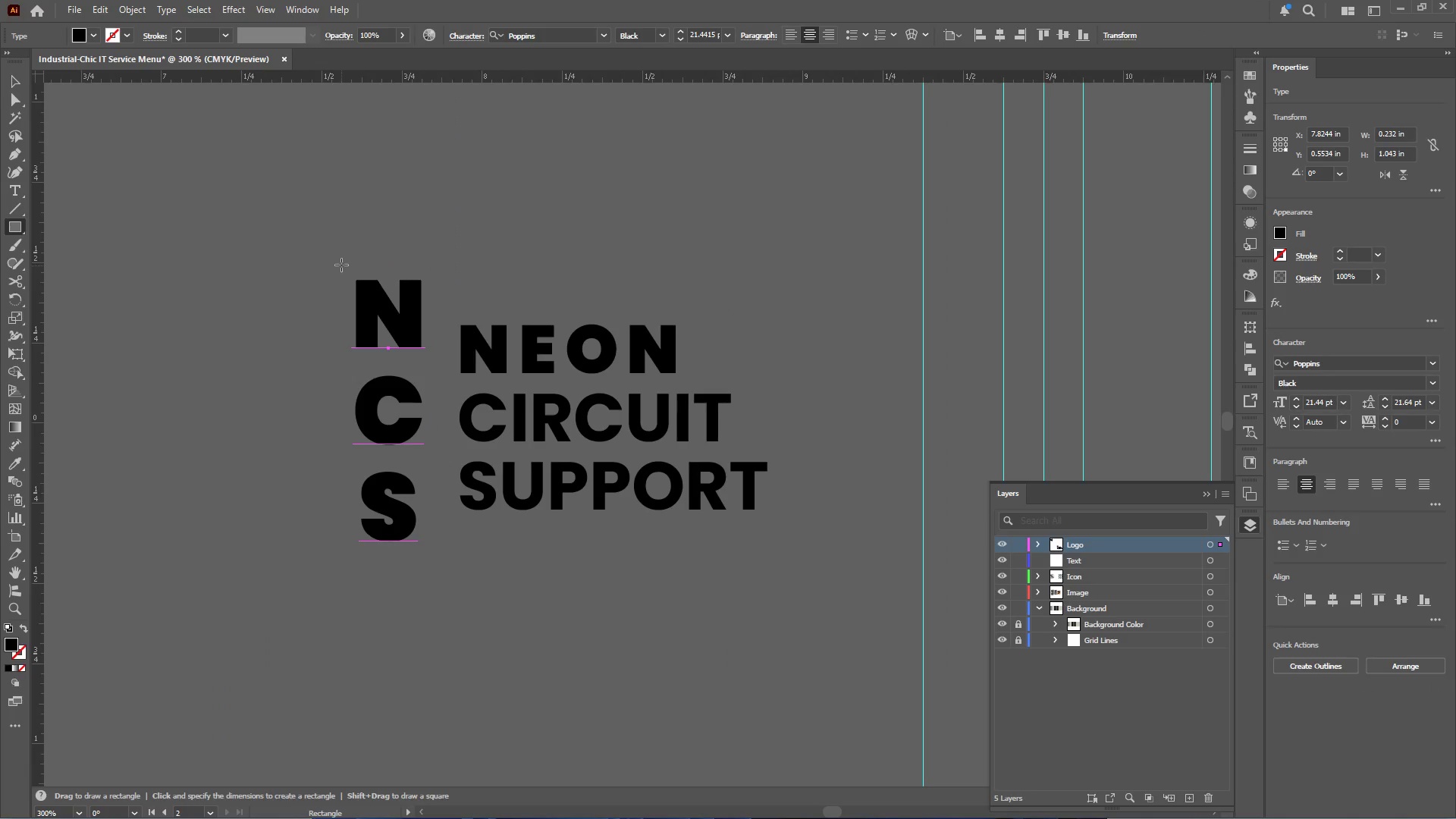 
left_click_drag(start_coordinate=[341, 255], to_coordinate=[441, 555])
 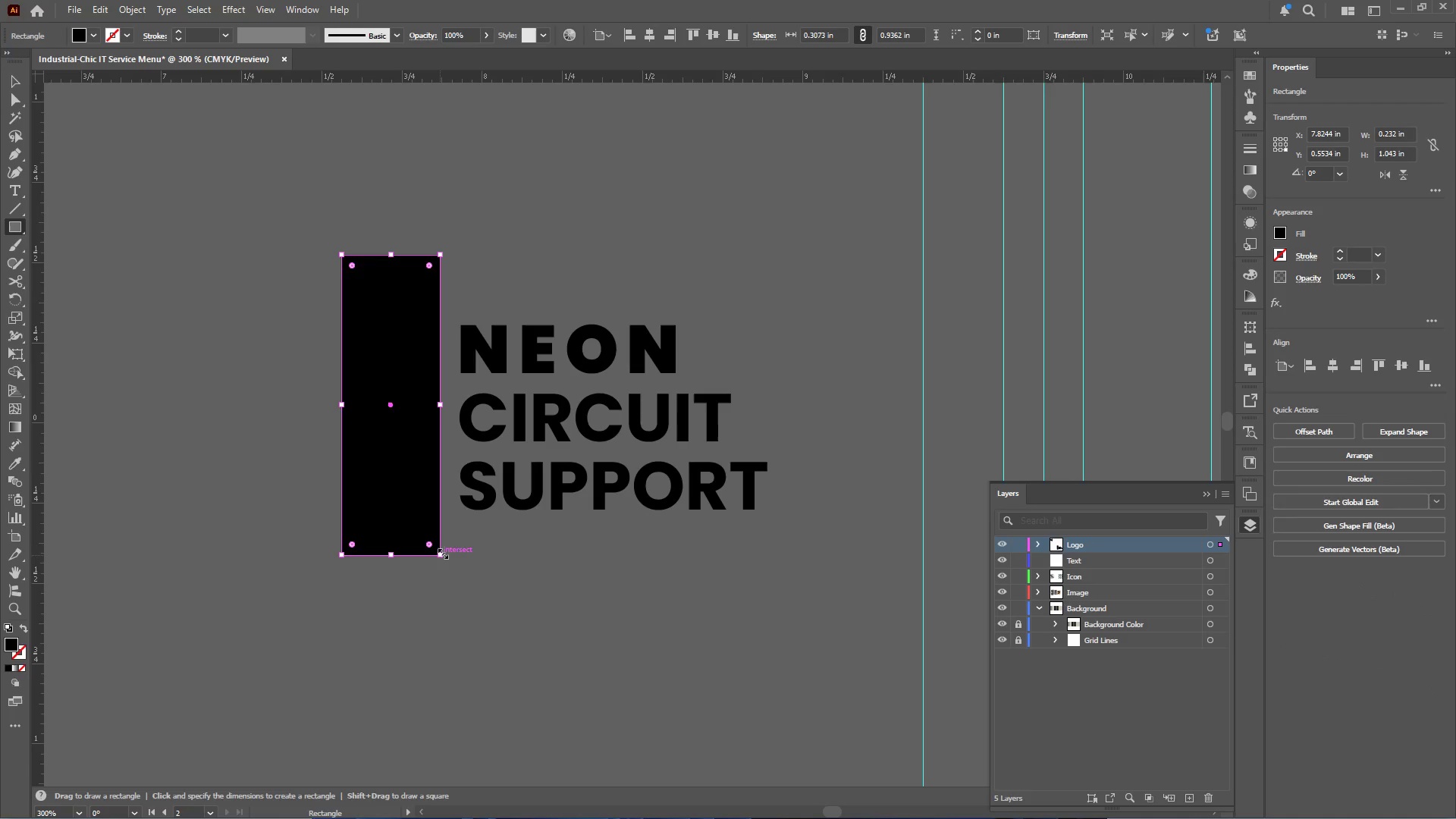 
key(Shift+X)
 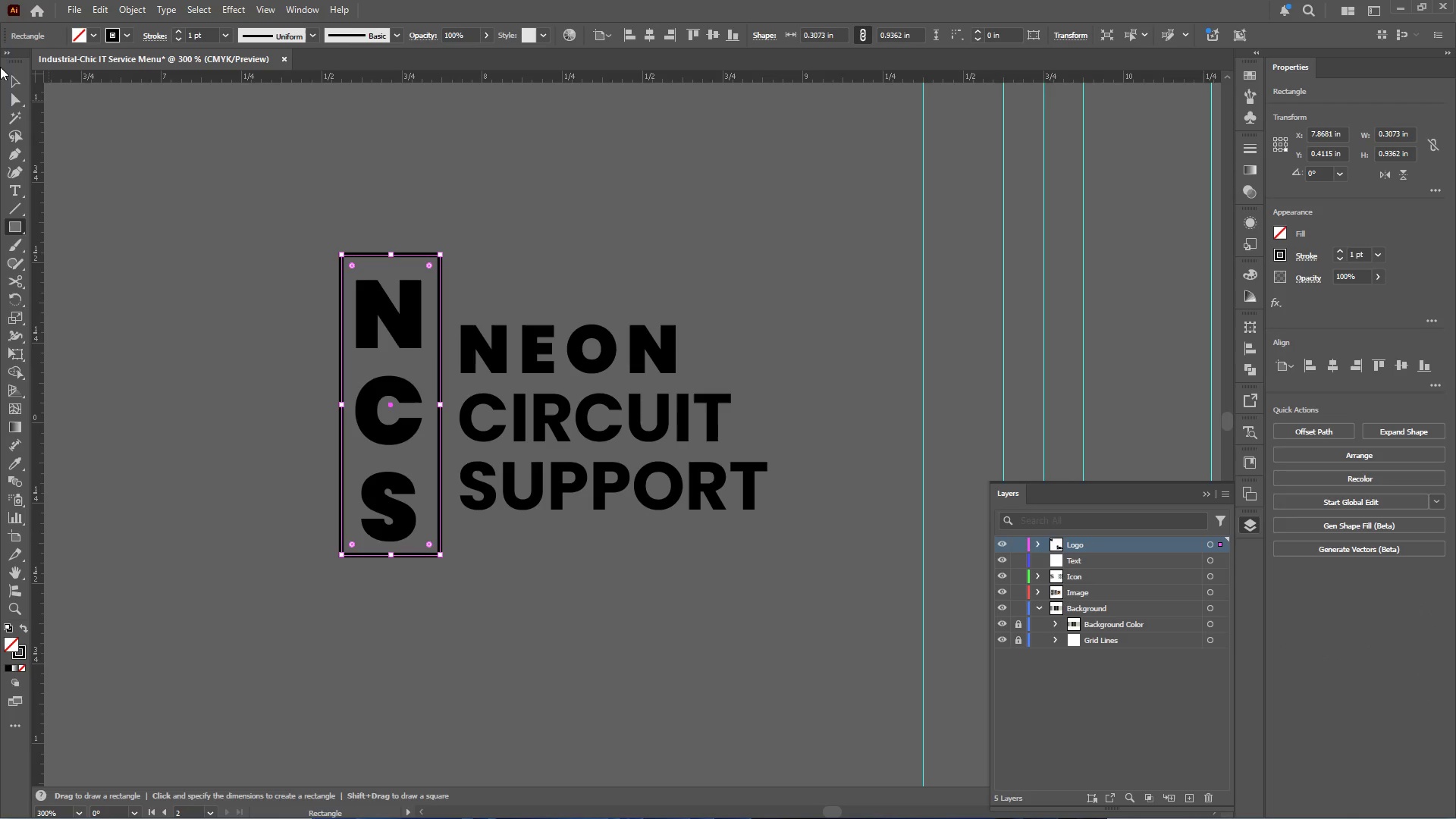 
left_click([6, 84])
 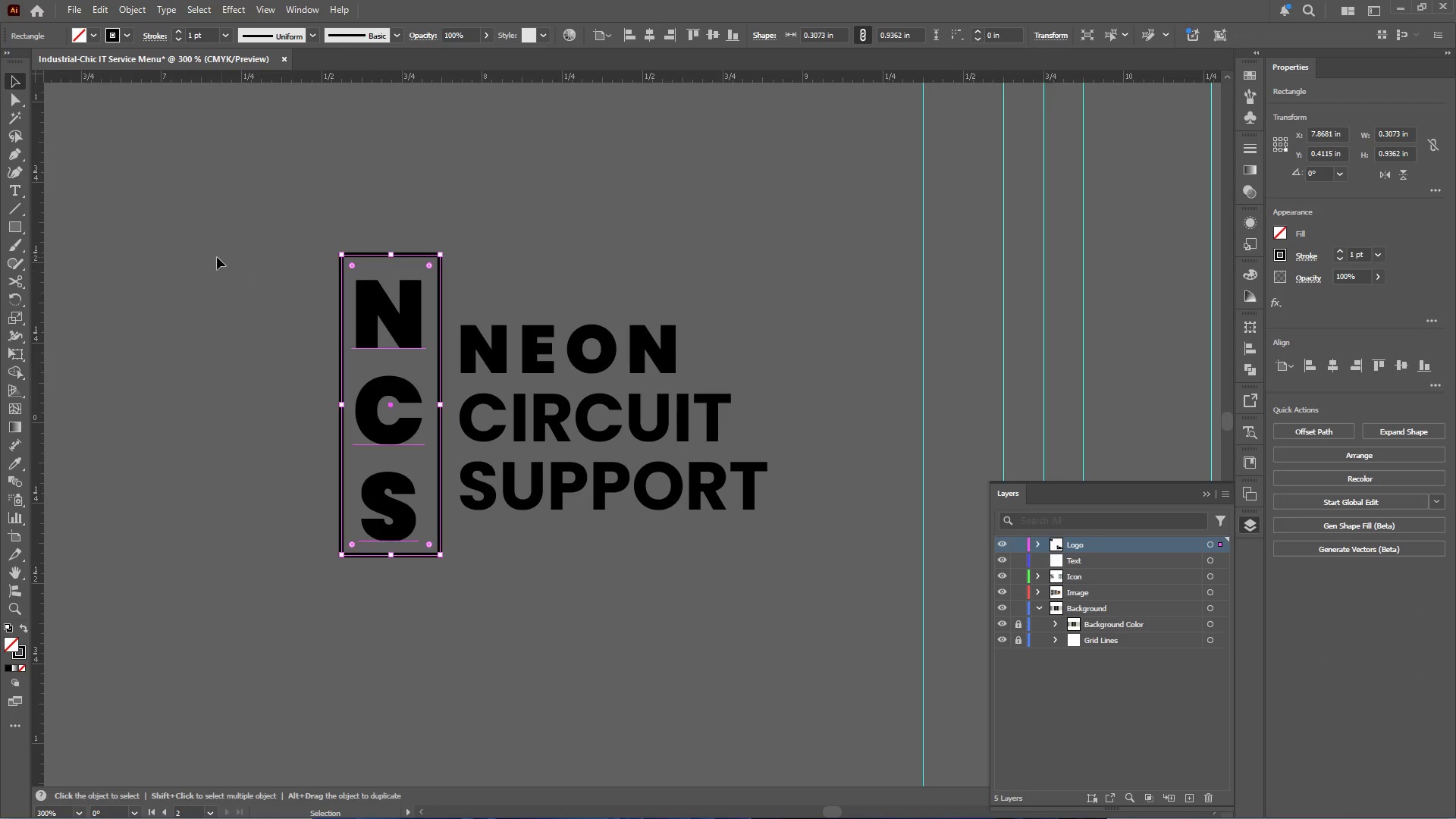 
left_click([209, 249])
 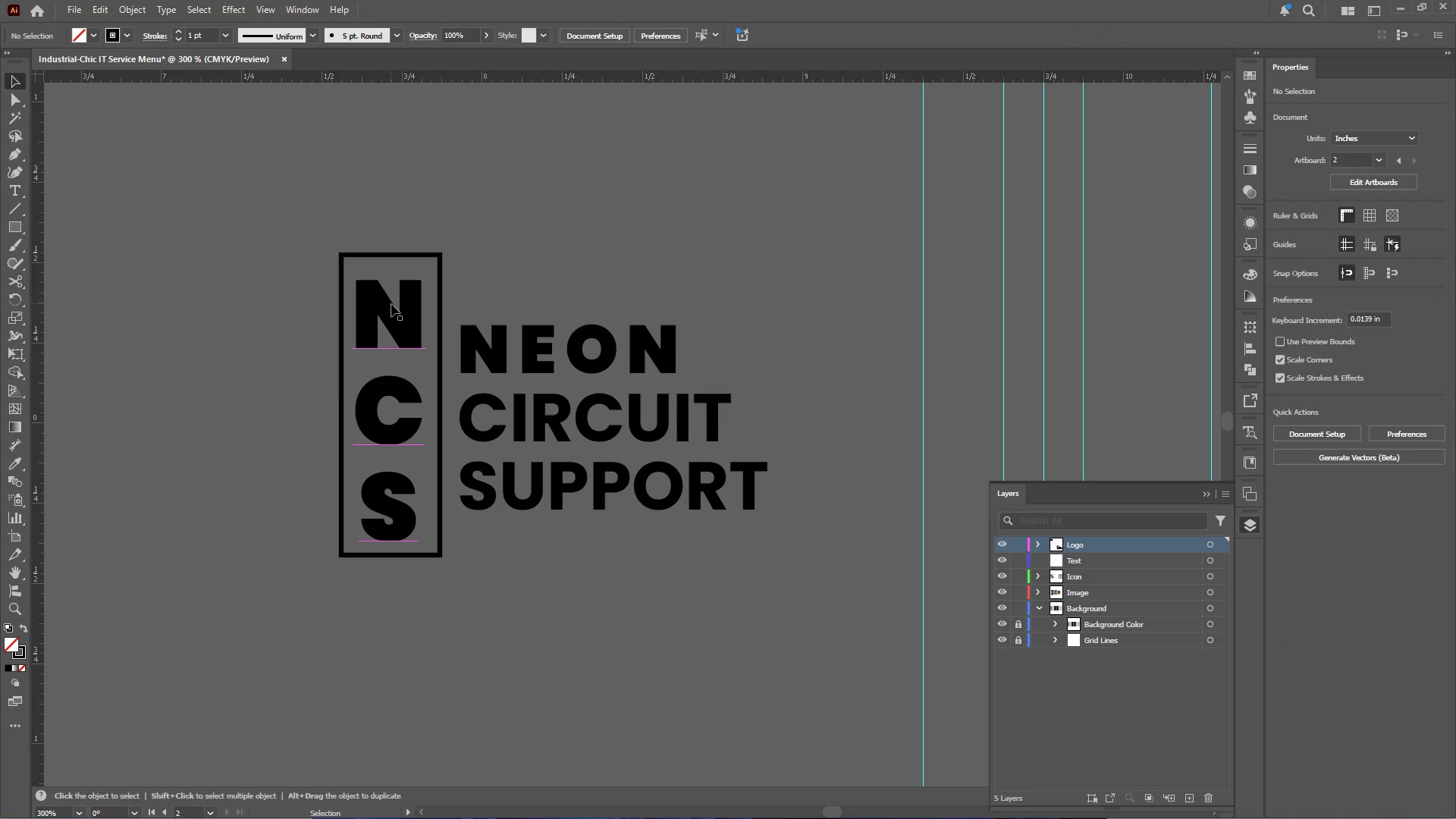 
left_click([392, 304])
 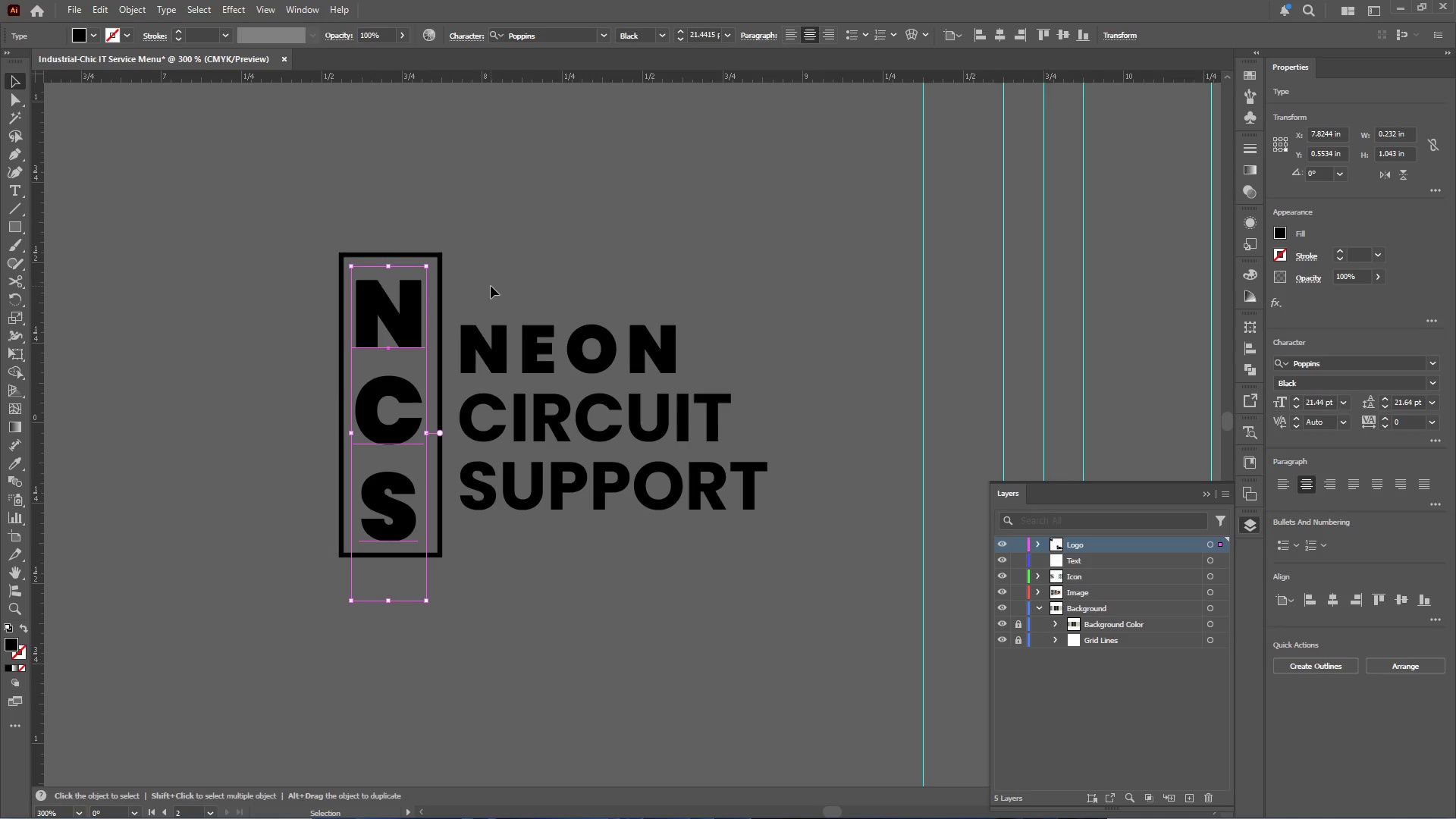 
left_click([491, 286])
 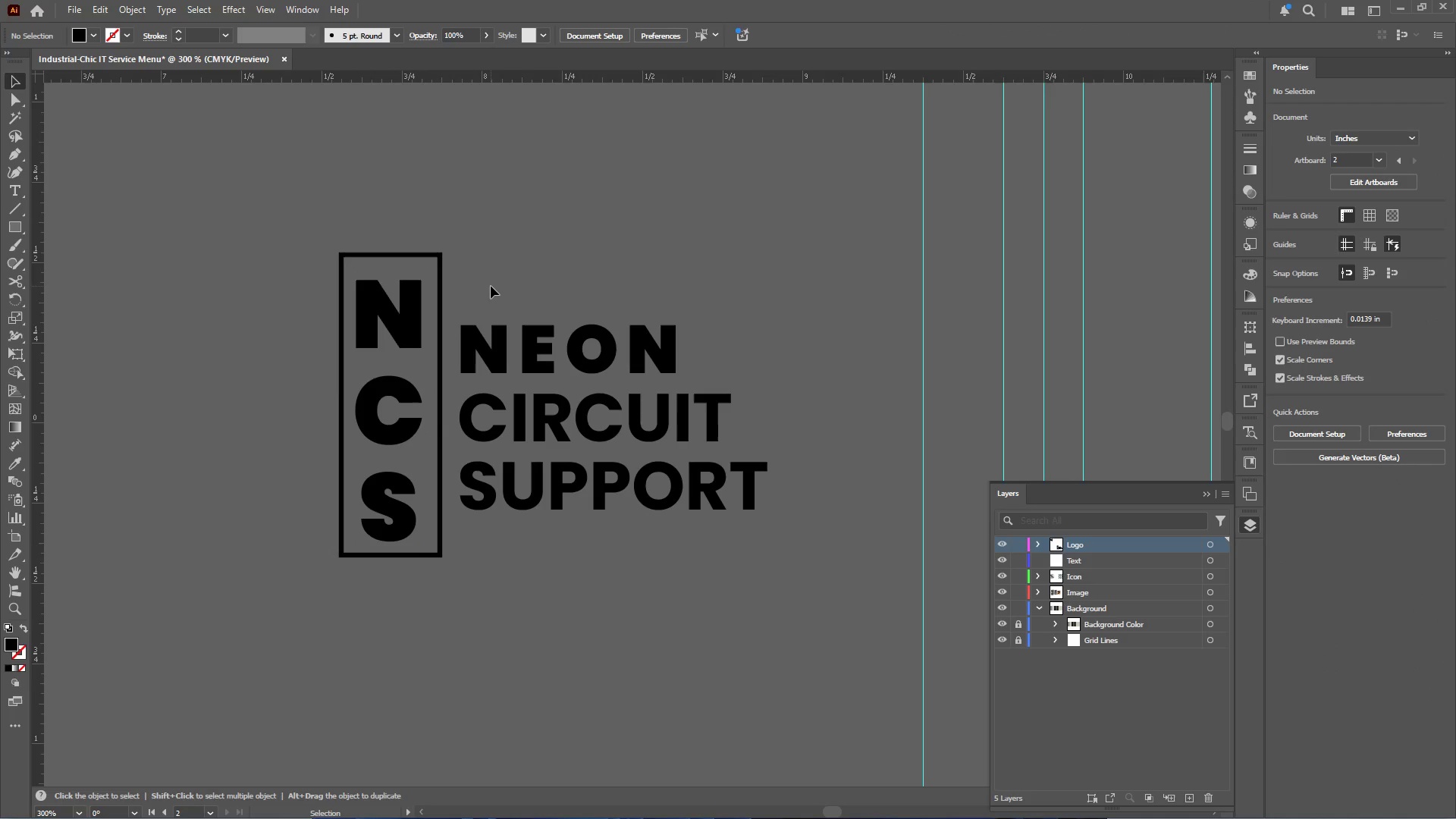 
wait(6.74)
 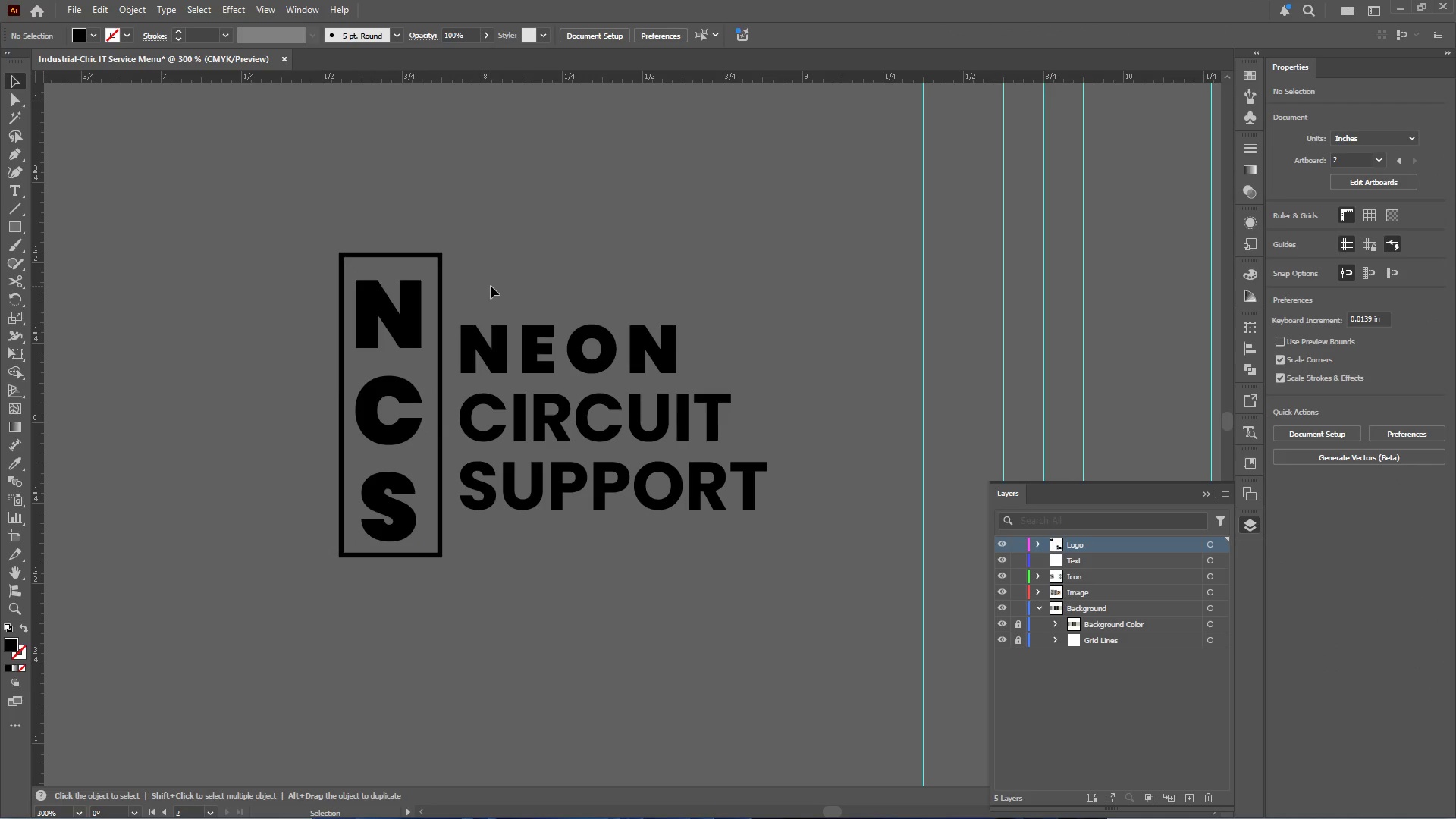 
left_click([508, 360])
 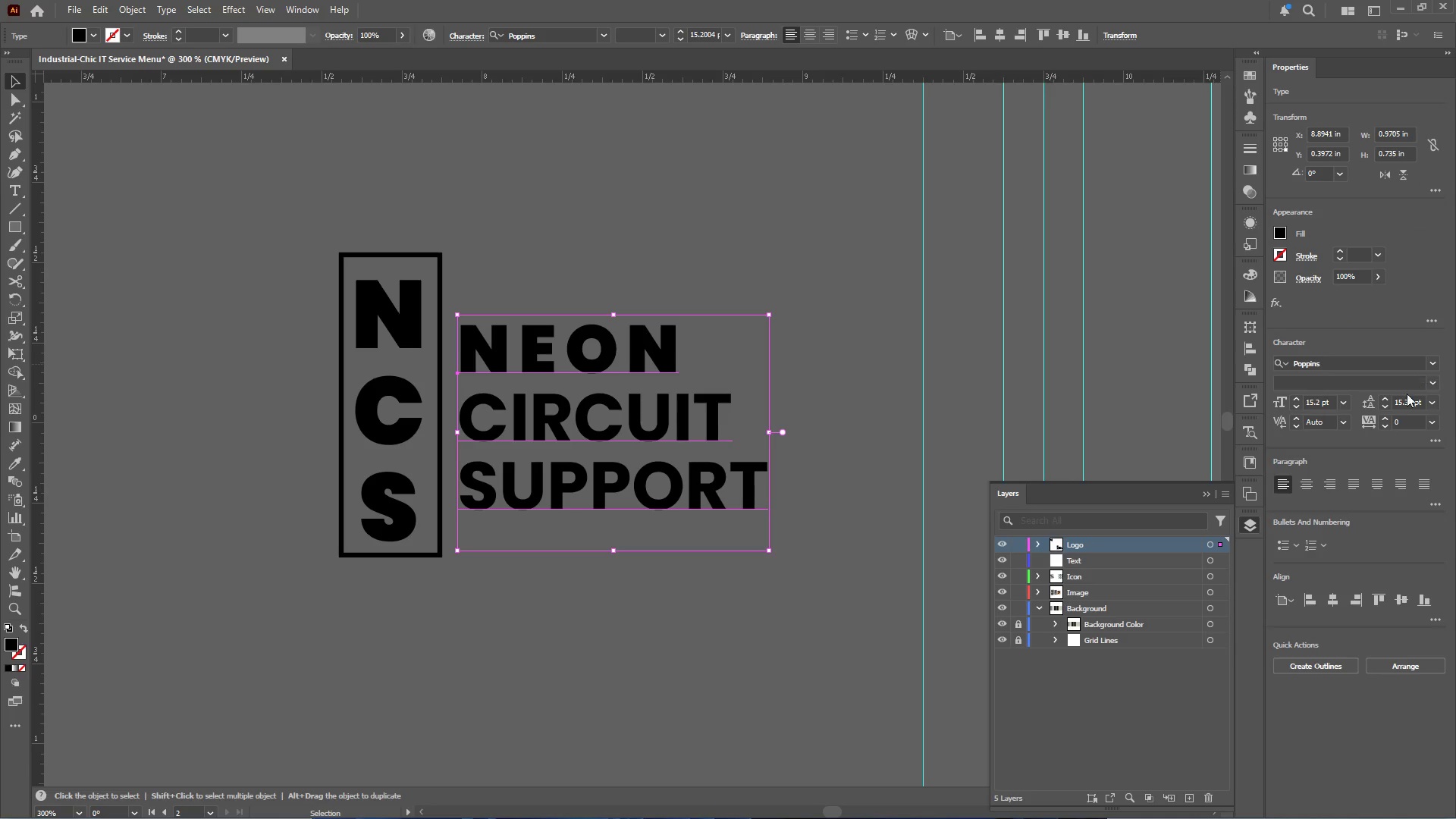 
left_click([1405, 400])
 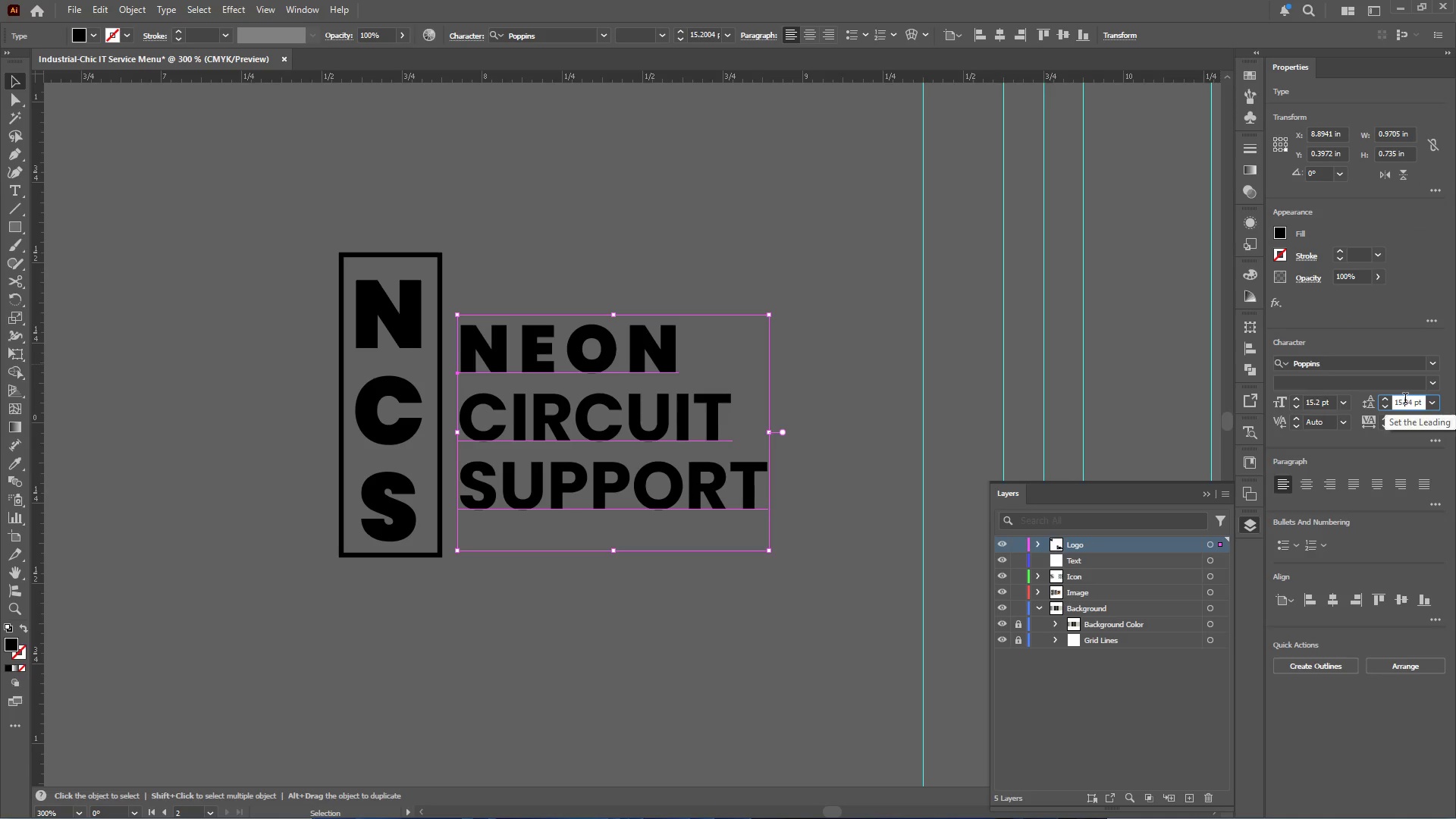 
scroll: coordinate [1405, 400], scroll_direction: up, amount: 2.0
 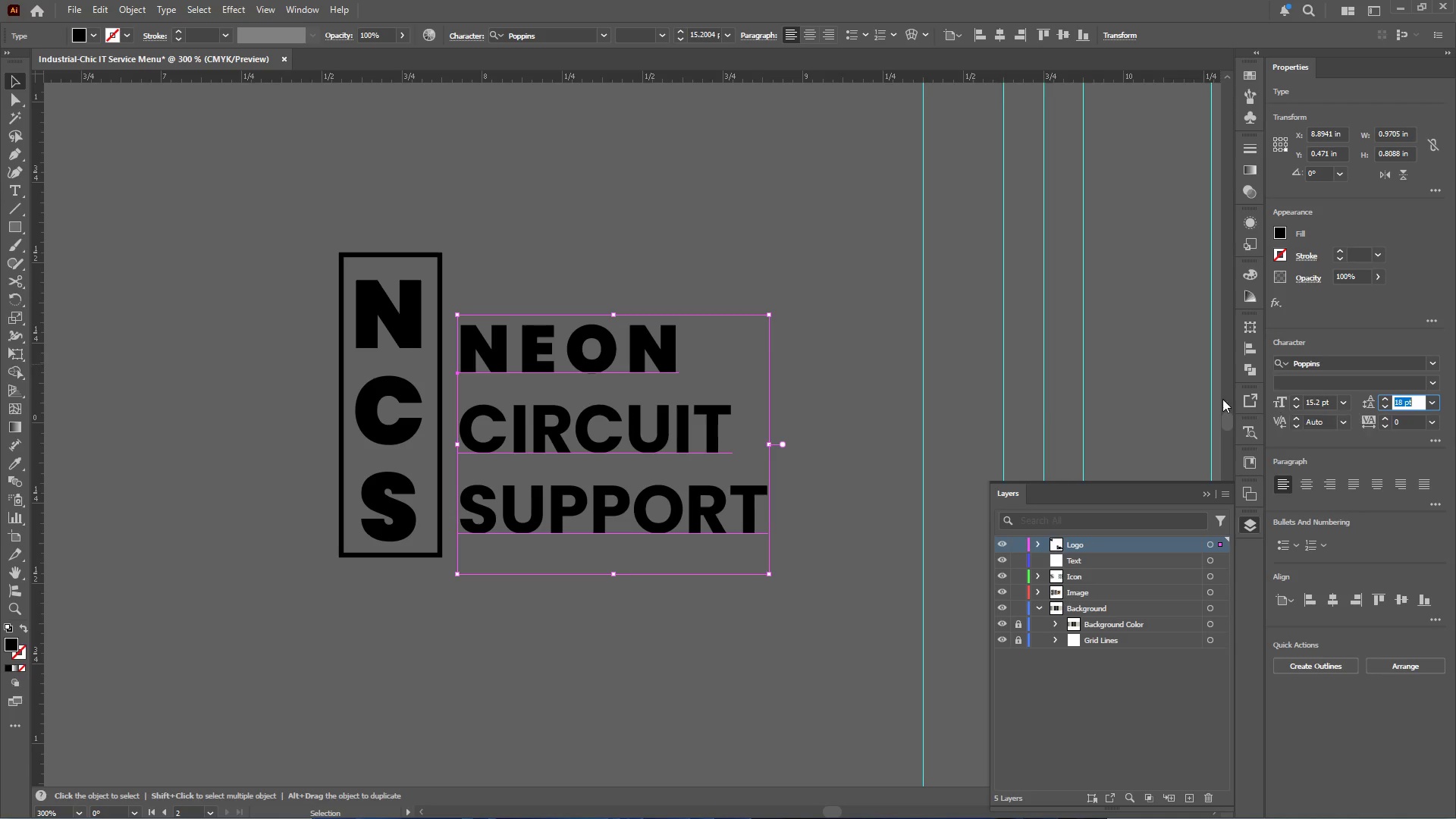 
wait(5.06)
 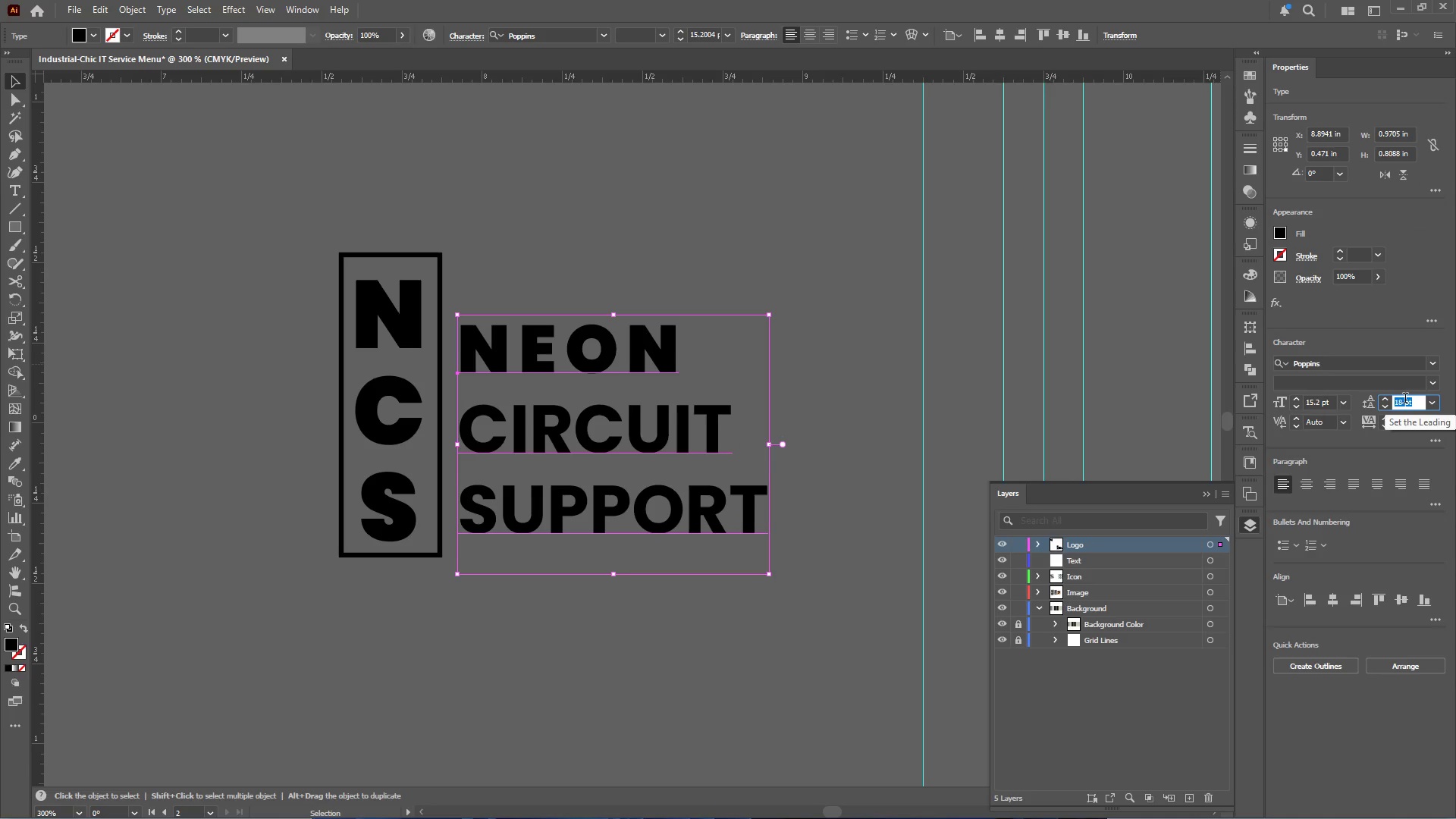 
key(I)
 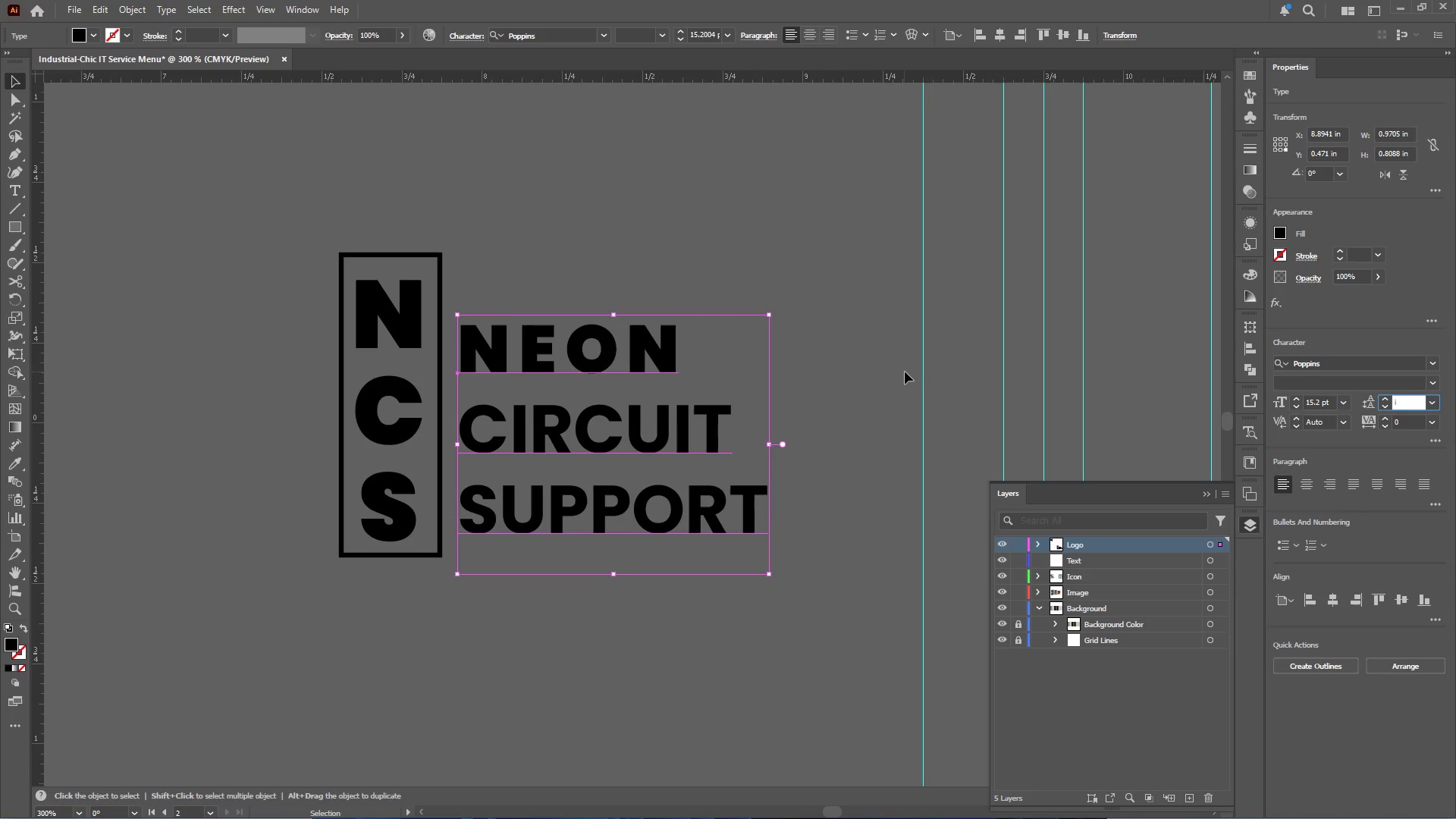 
key(Escape)
 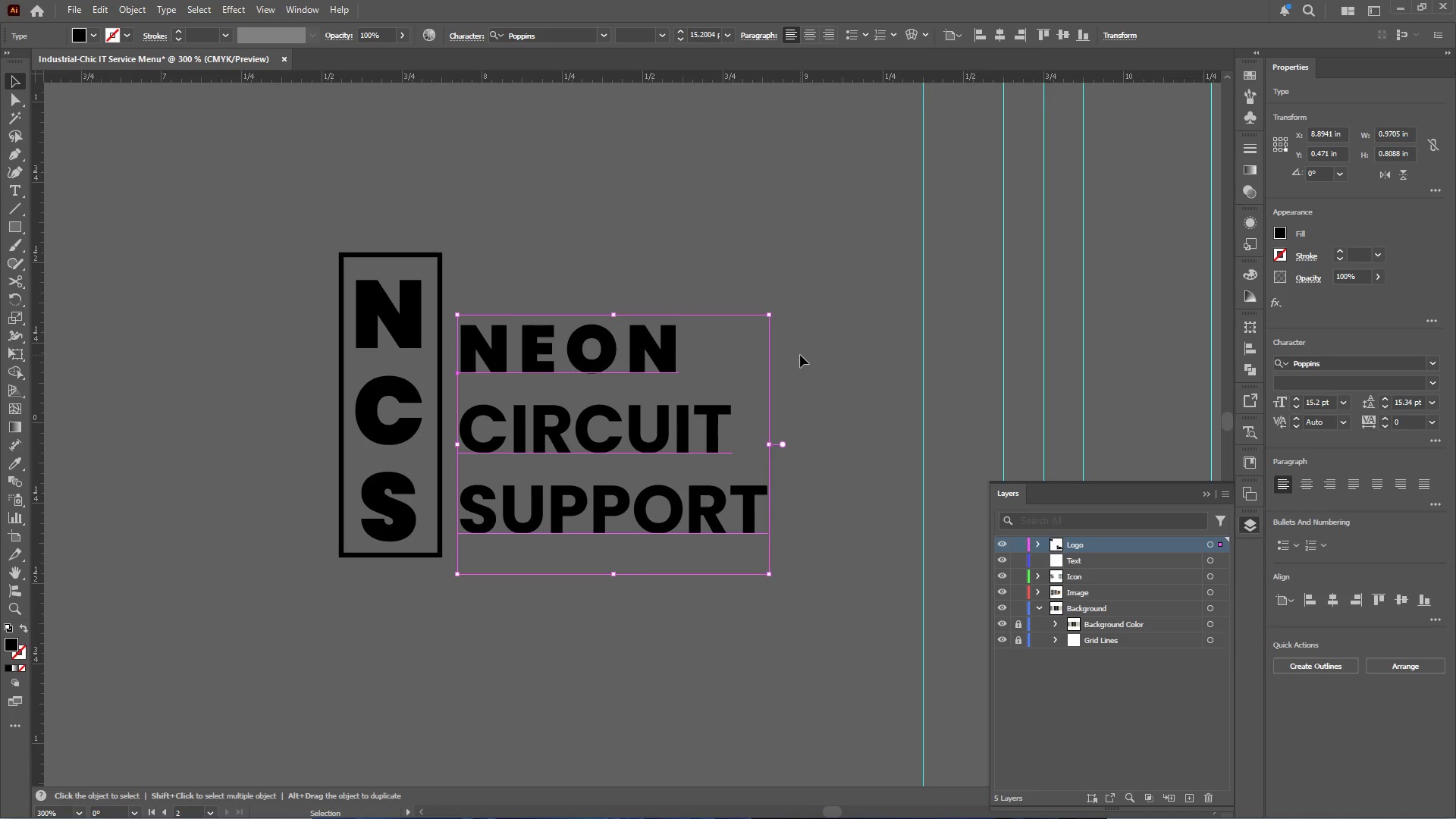 
key(I)
 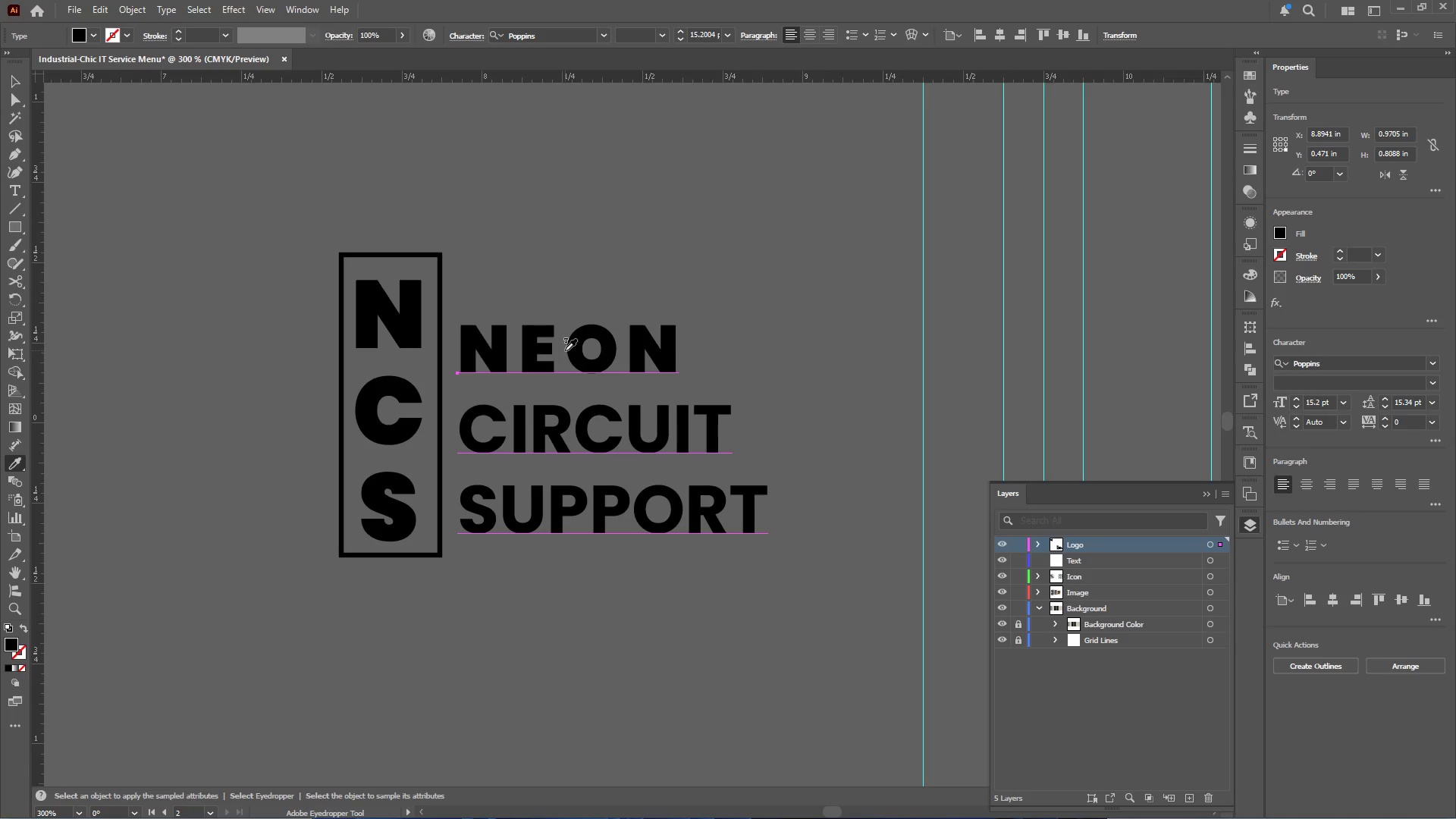 
left_click([565, 350])
 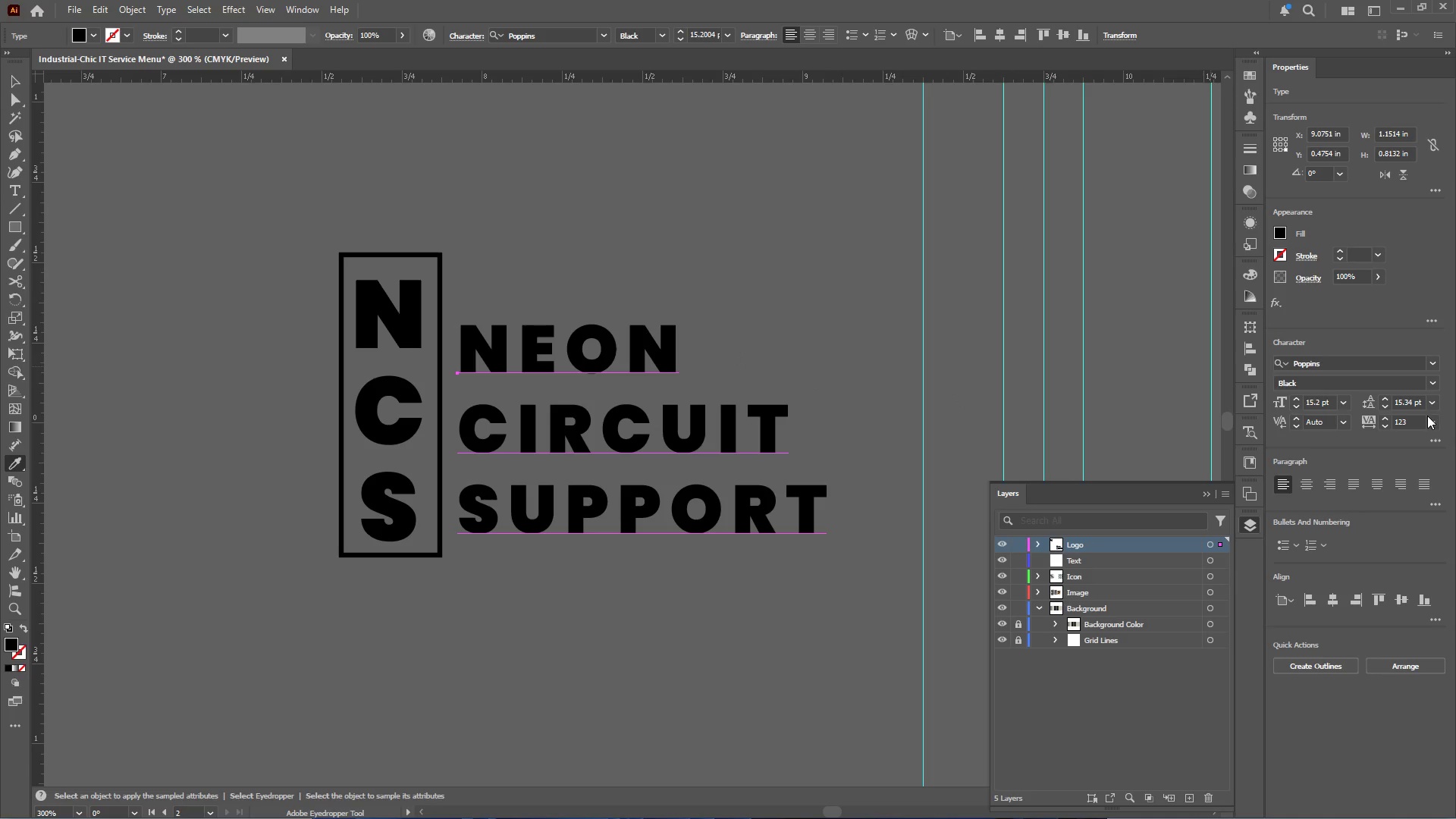 
left_click([1429, 419])
 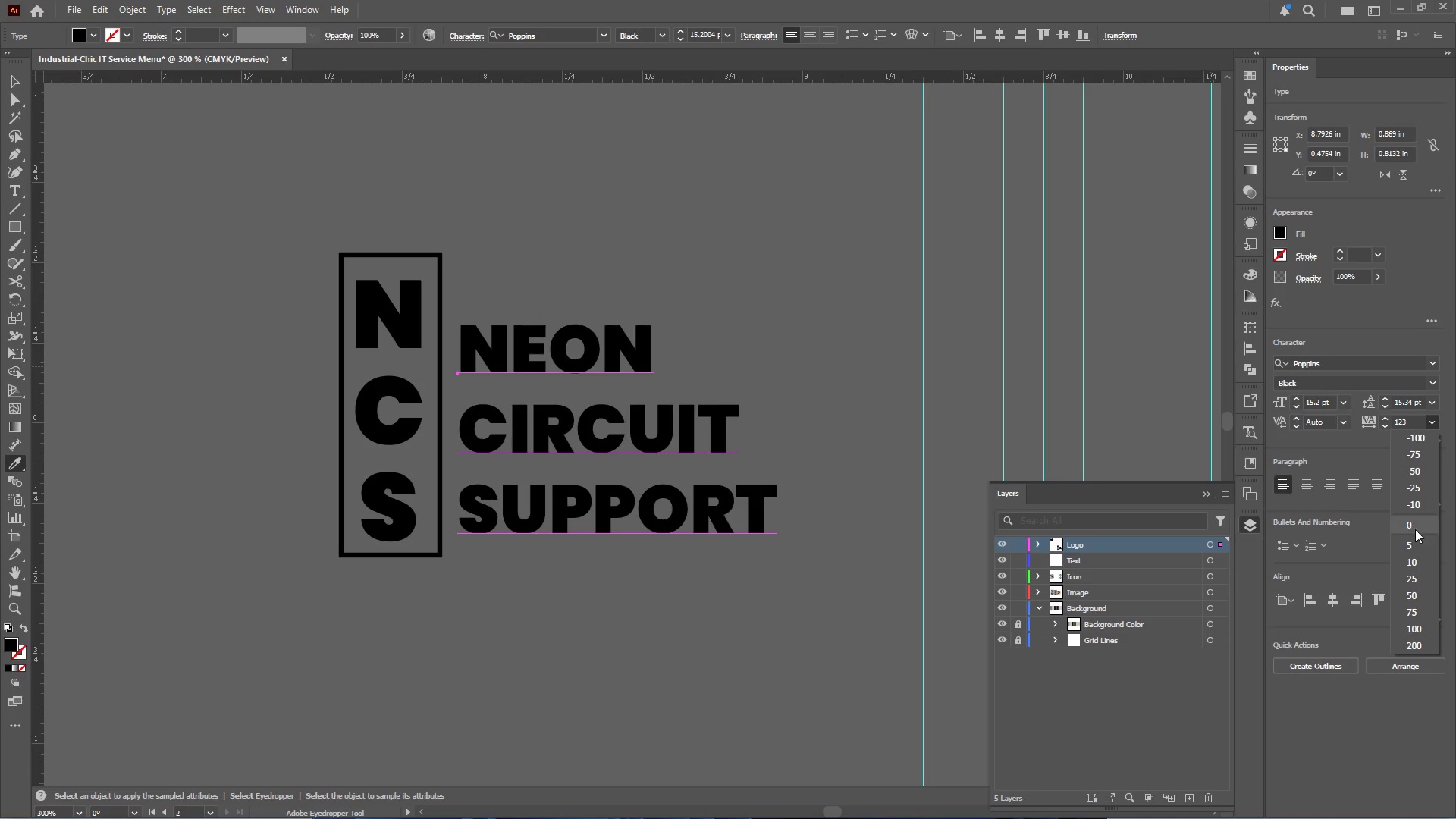 
left_click([1415, 529])
 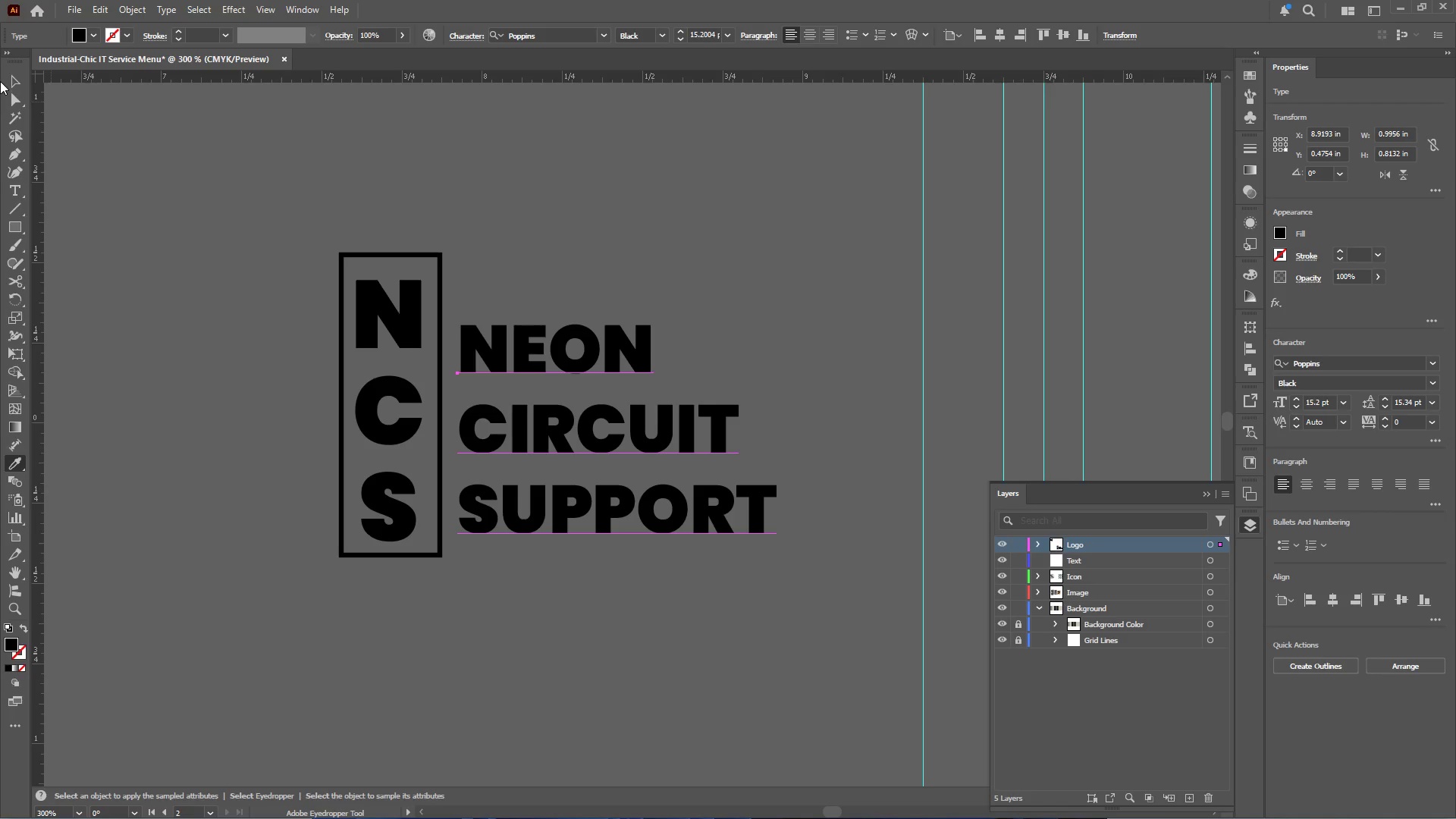 
left_click([9, 71])
 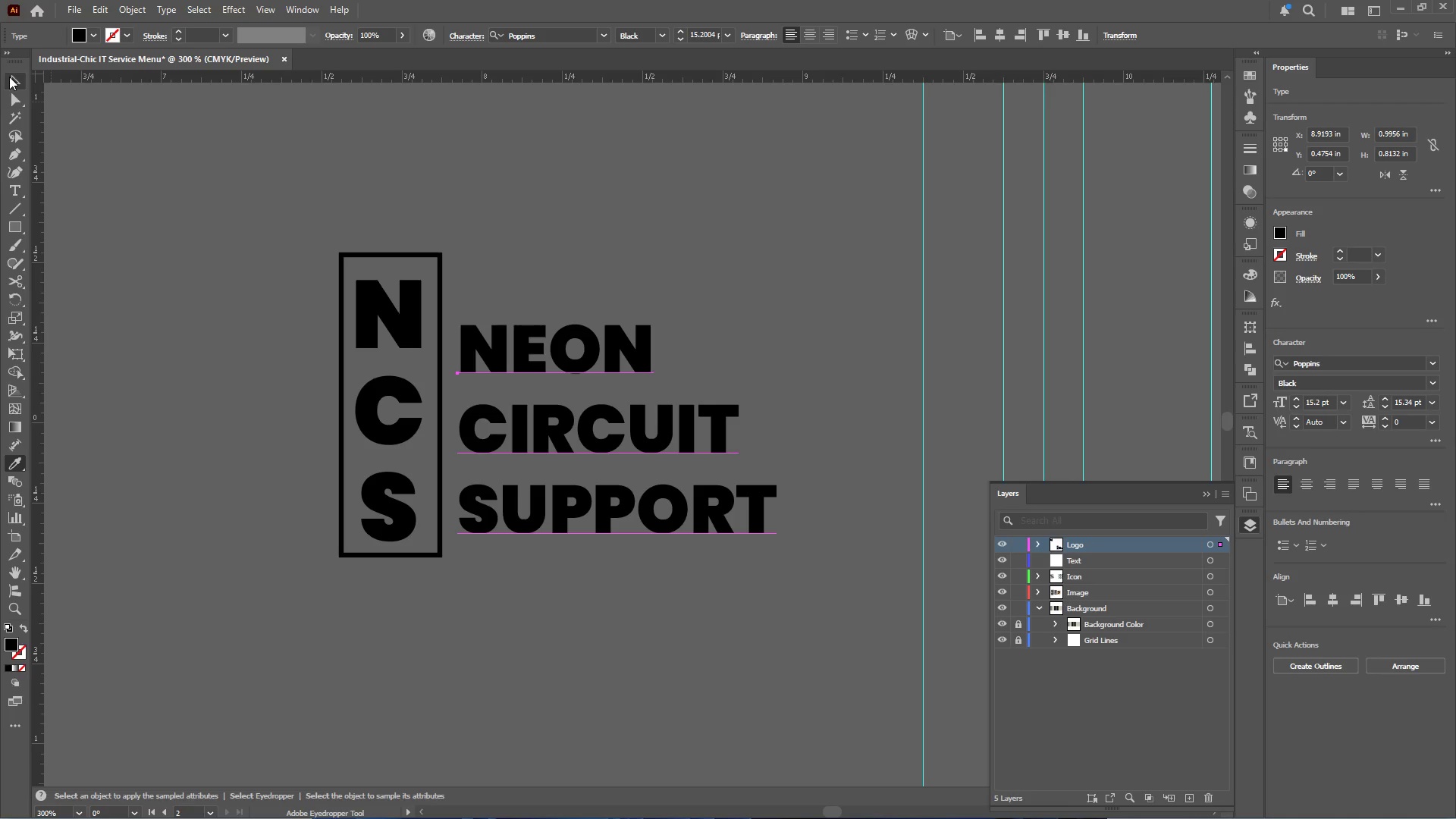 
left_click([9, 77])
 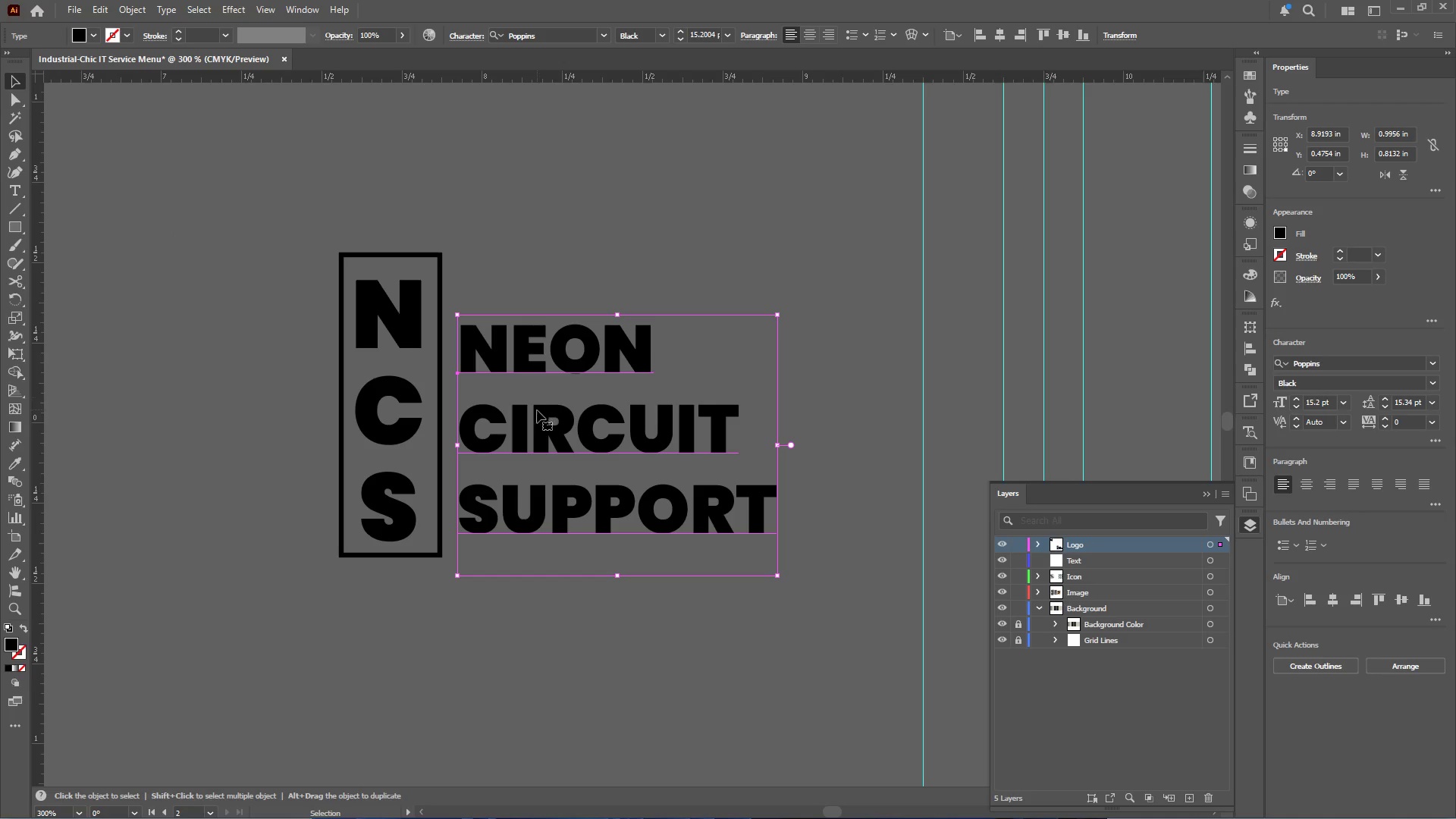 
left_click_drag(start_coordinate=[533, 431], to_coordinate=[530, 416])
 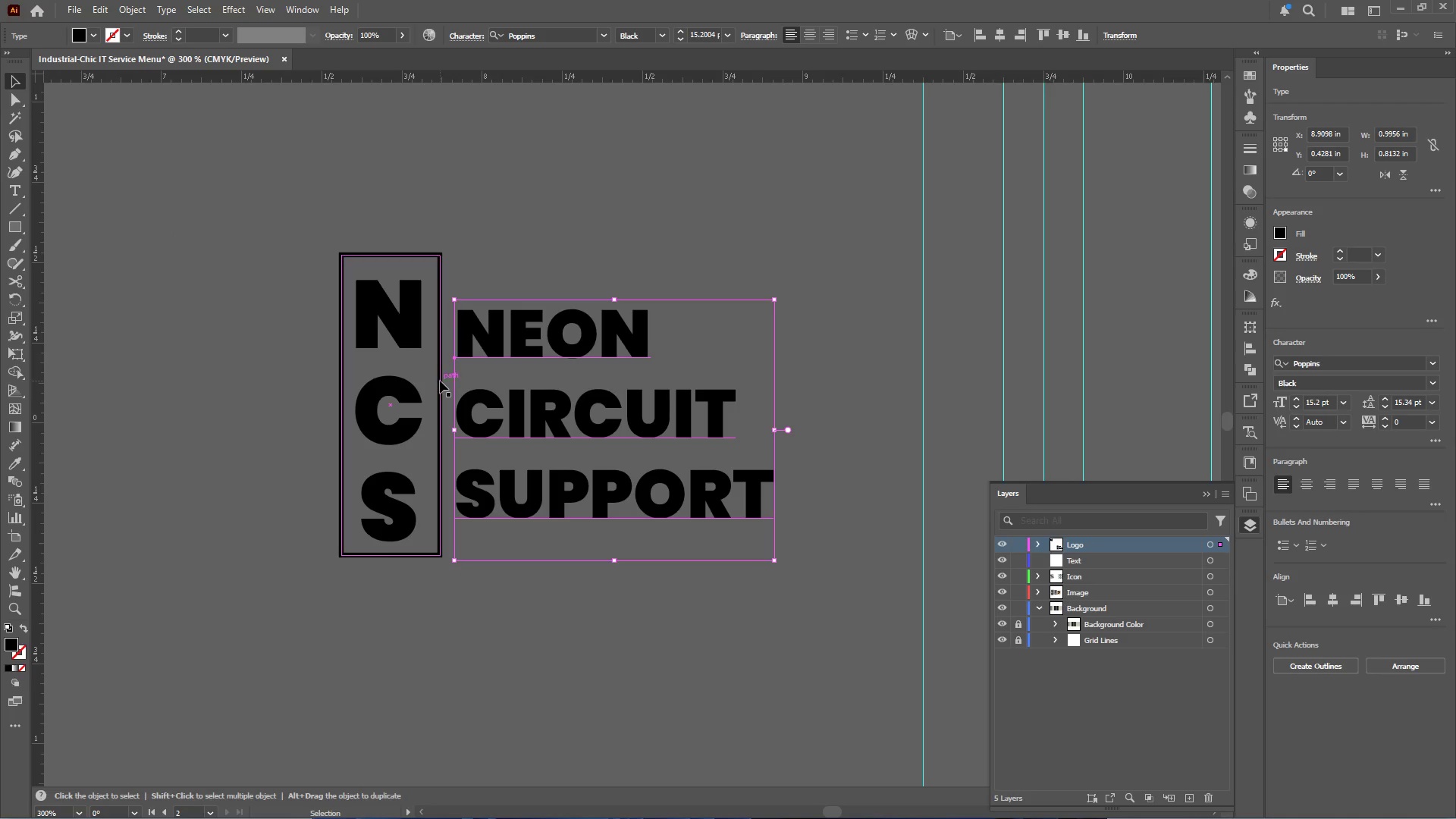 
left_click_drag(start_coordinate=[440, 380], to_coordinate=[550, 381])
 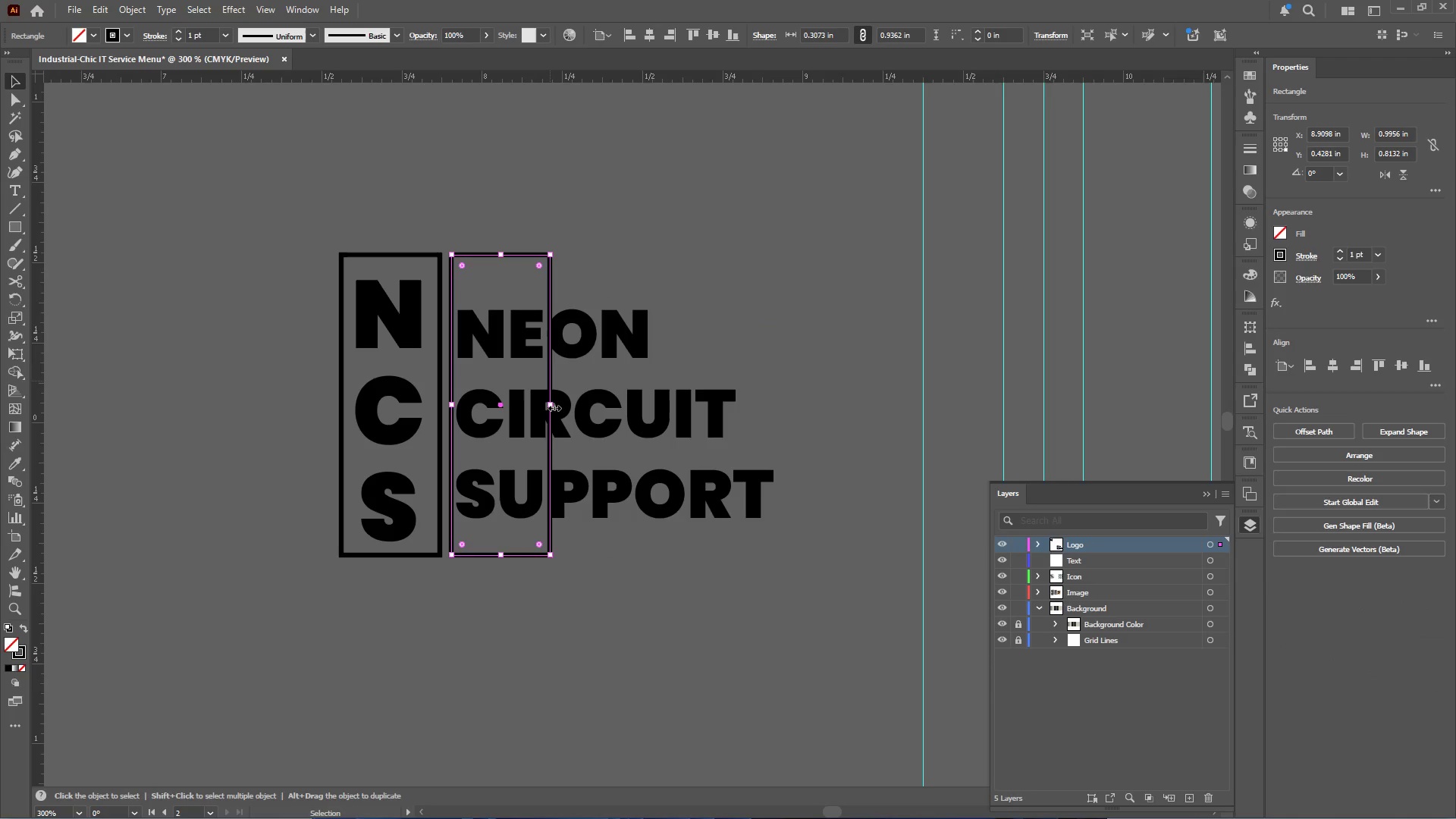 
hold_key(key=AltLeft, duration=5.25)
 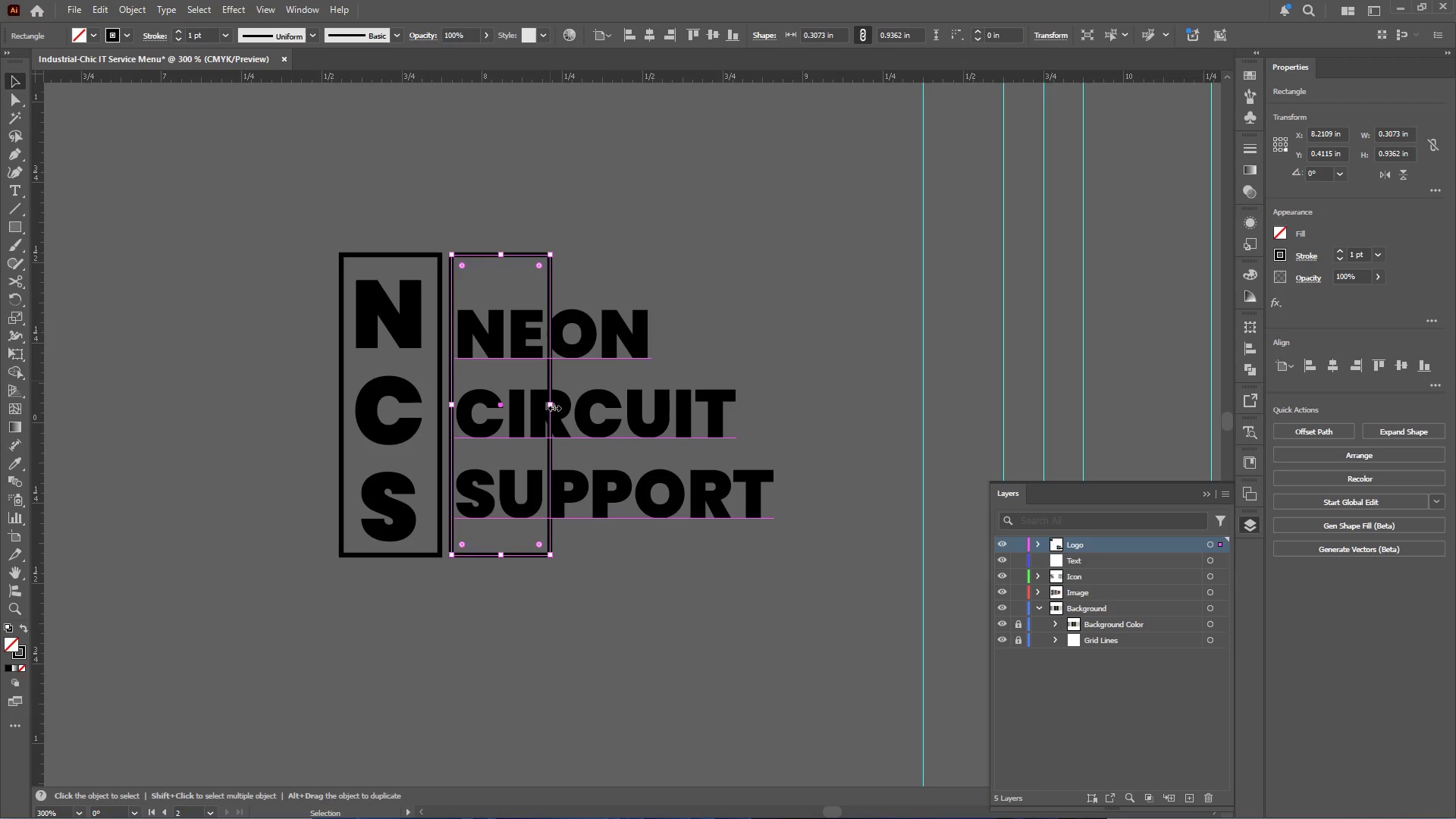 
hold_key(key=ShiftLeft, duration=5.06)
 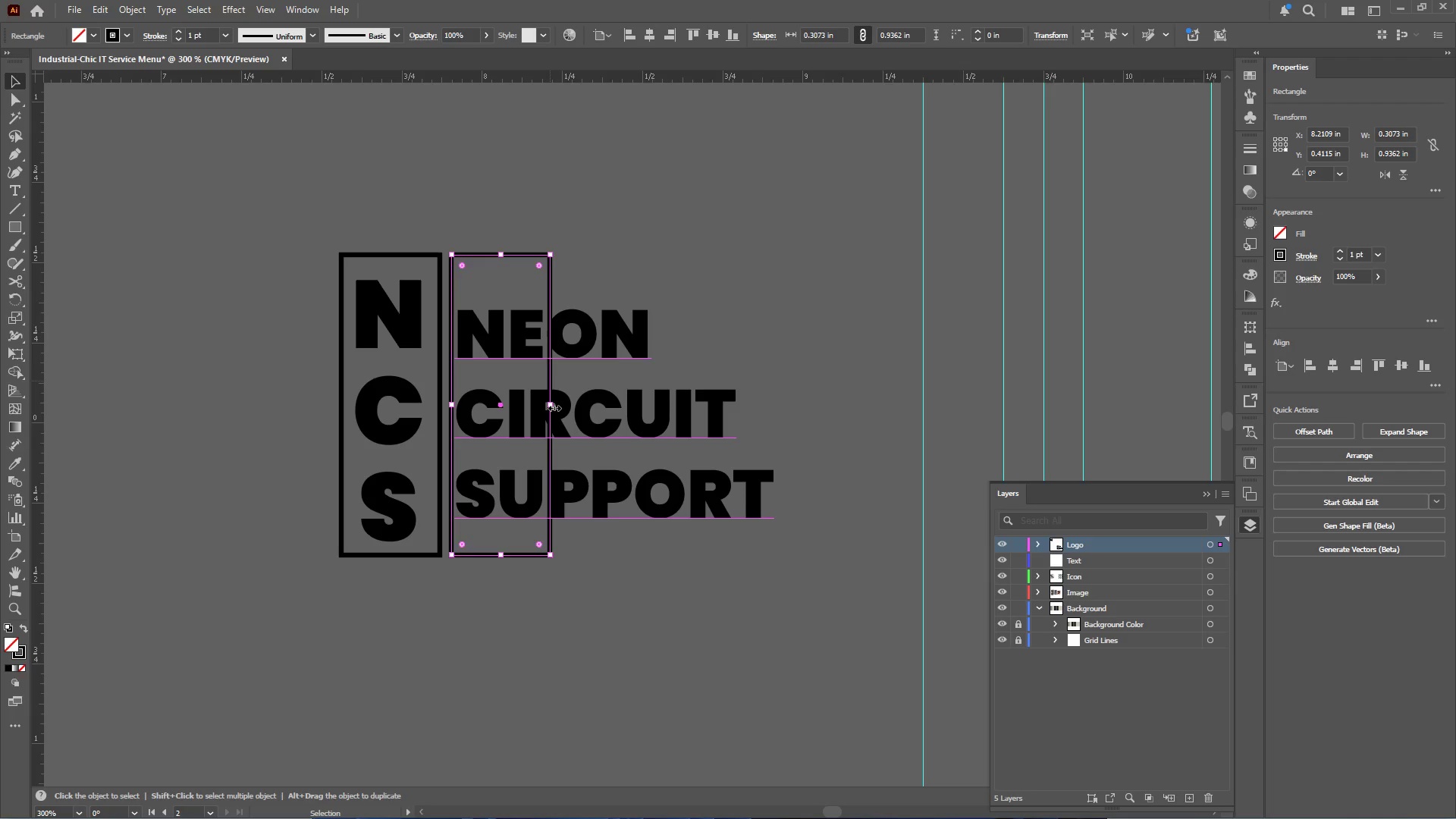 
left_click_drag(start_coordinate=[553, 406], to_coordinate=[794, 401])
 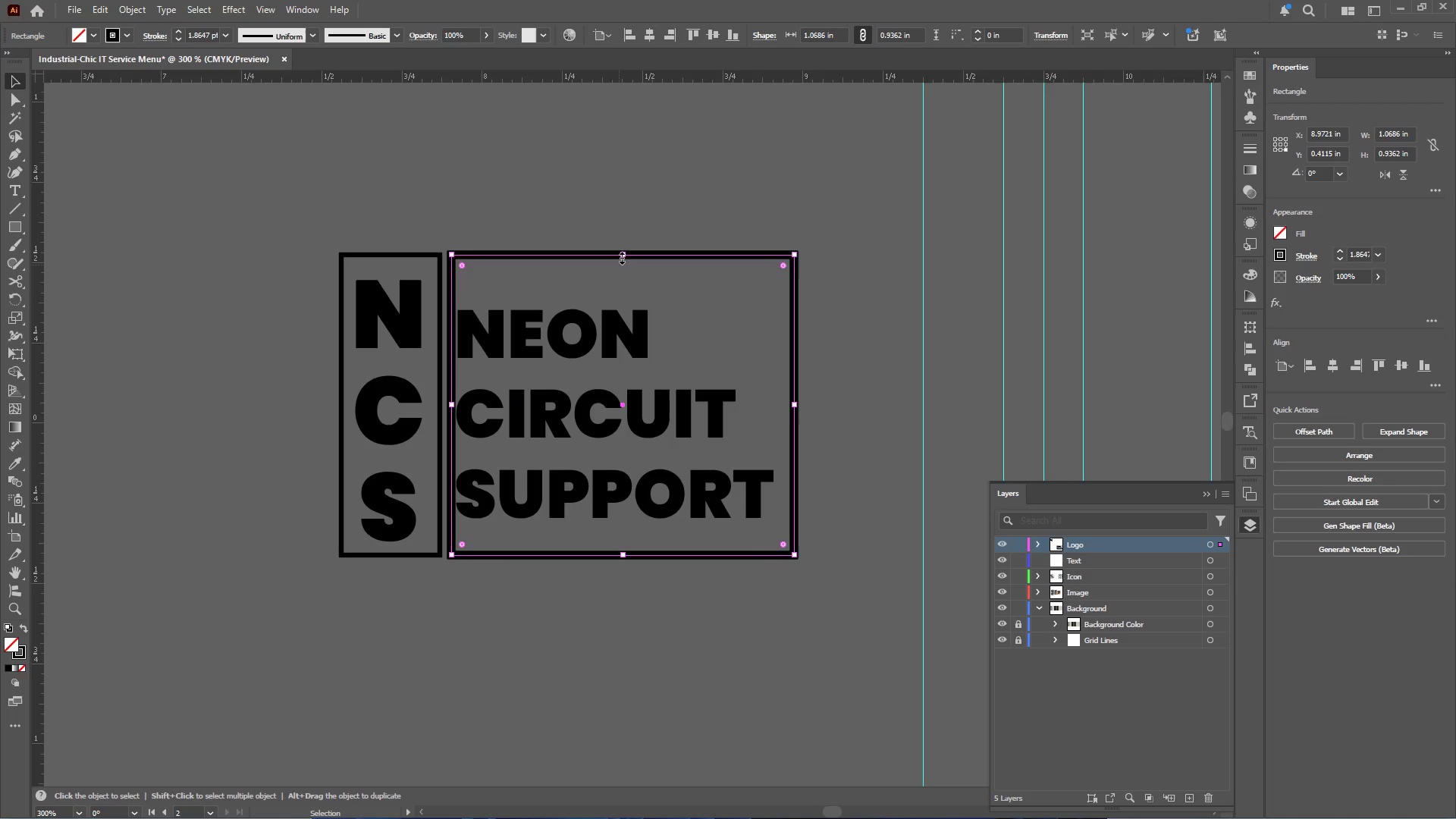 
left_click_drag(start_coordinate=[621, 254], to_coordinate=[621, 283])
 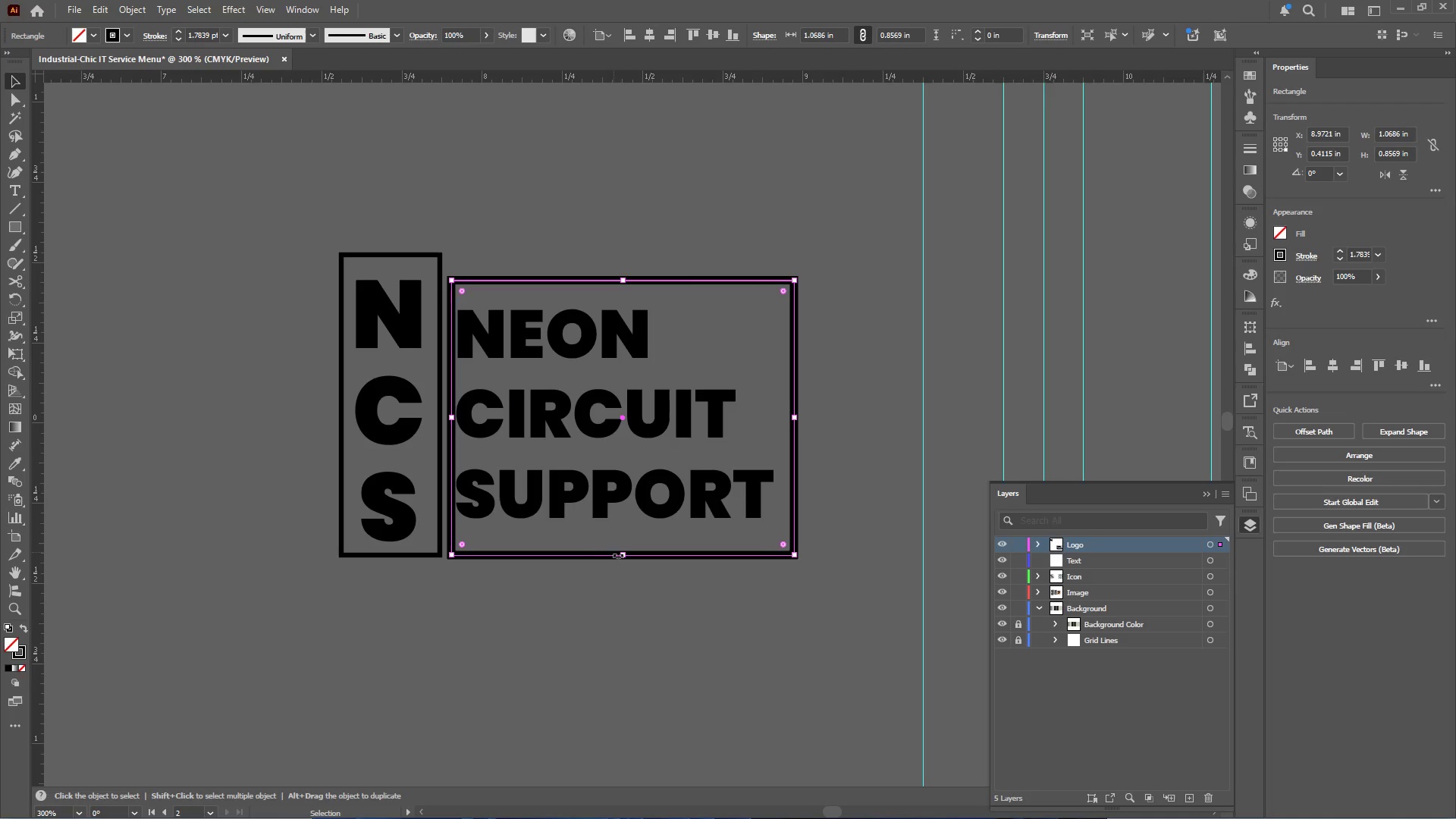 
left_click_drag(start_coordinate=[620, 556], to_coordinate=[620, 533])
 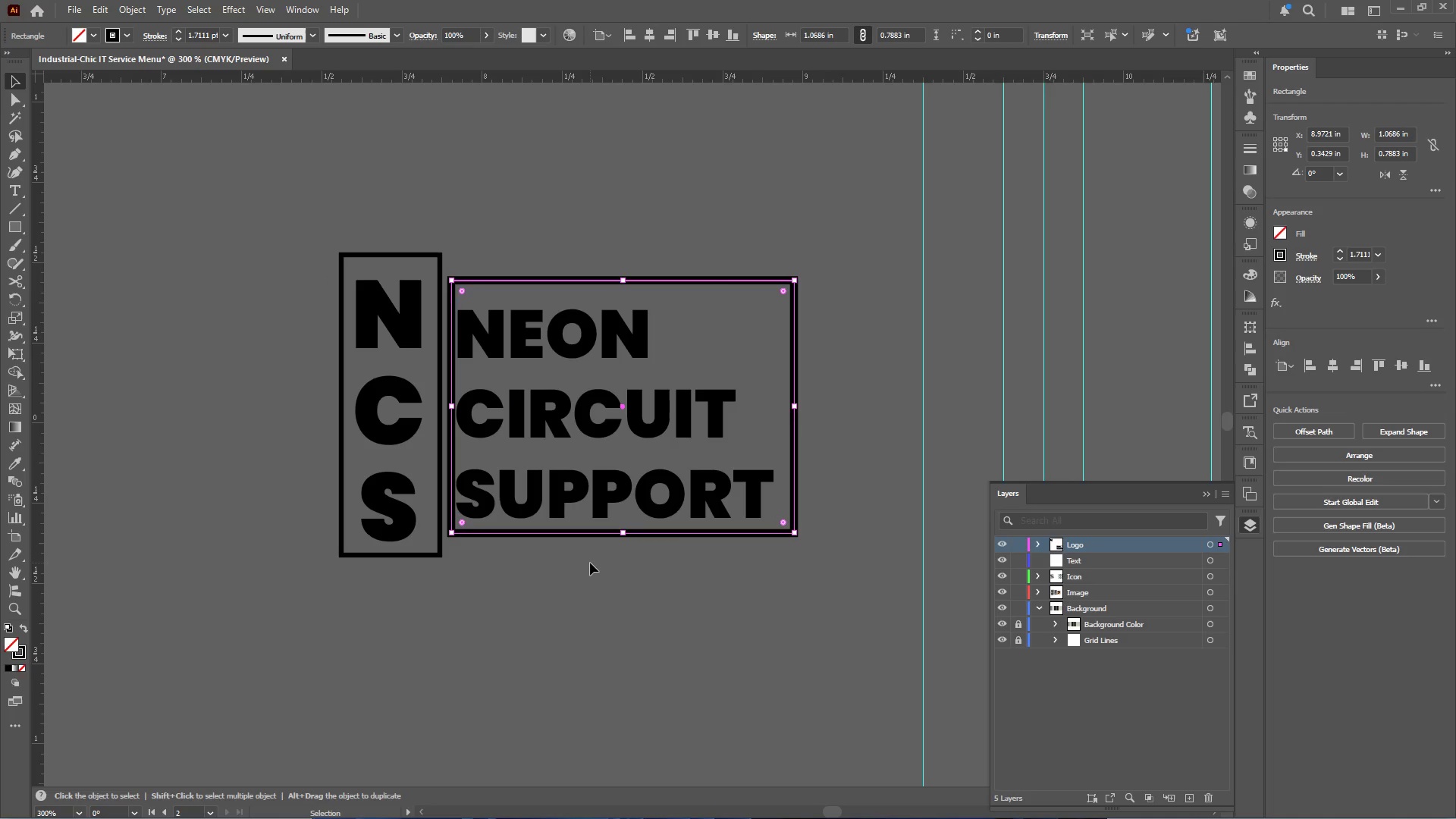 
left_click([590, 563])
 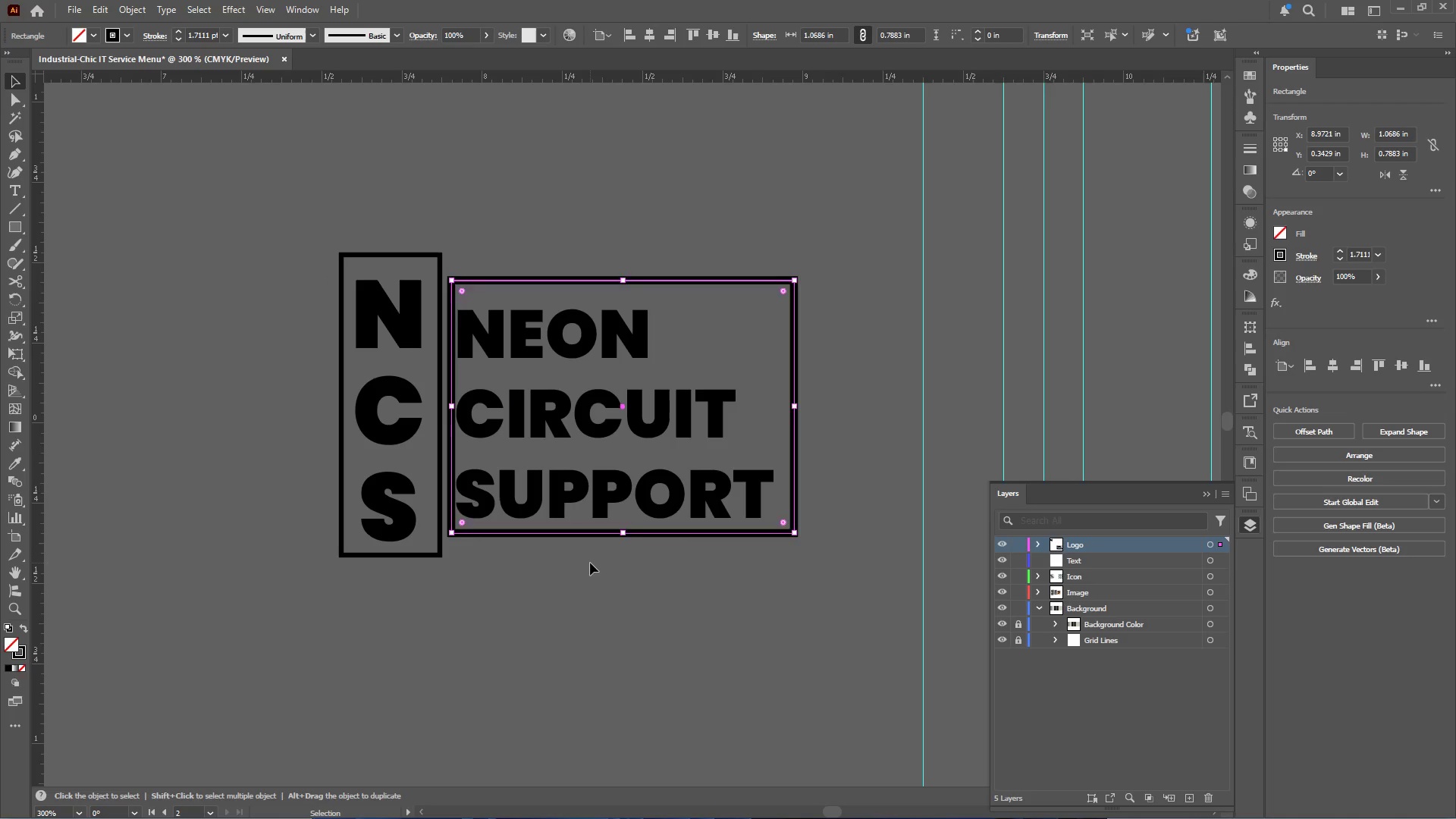 
hold_key(key=AltLeft, duration=0.58)
scroll: coordinate [595, 547], scroll_direction: down, amount: 4.0
 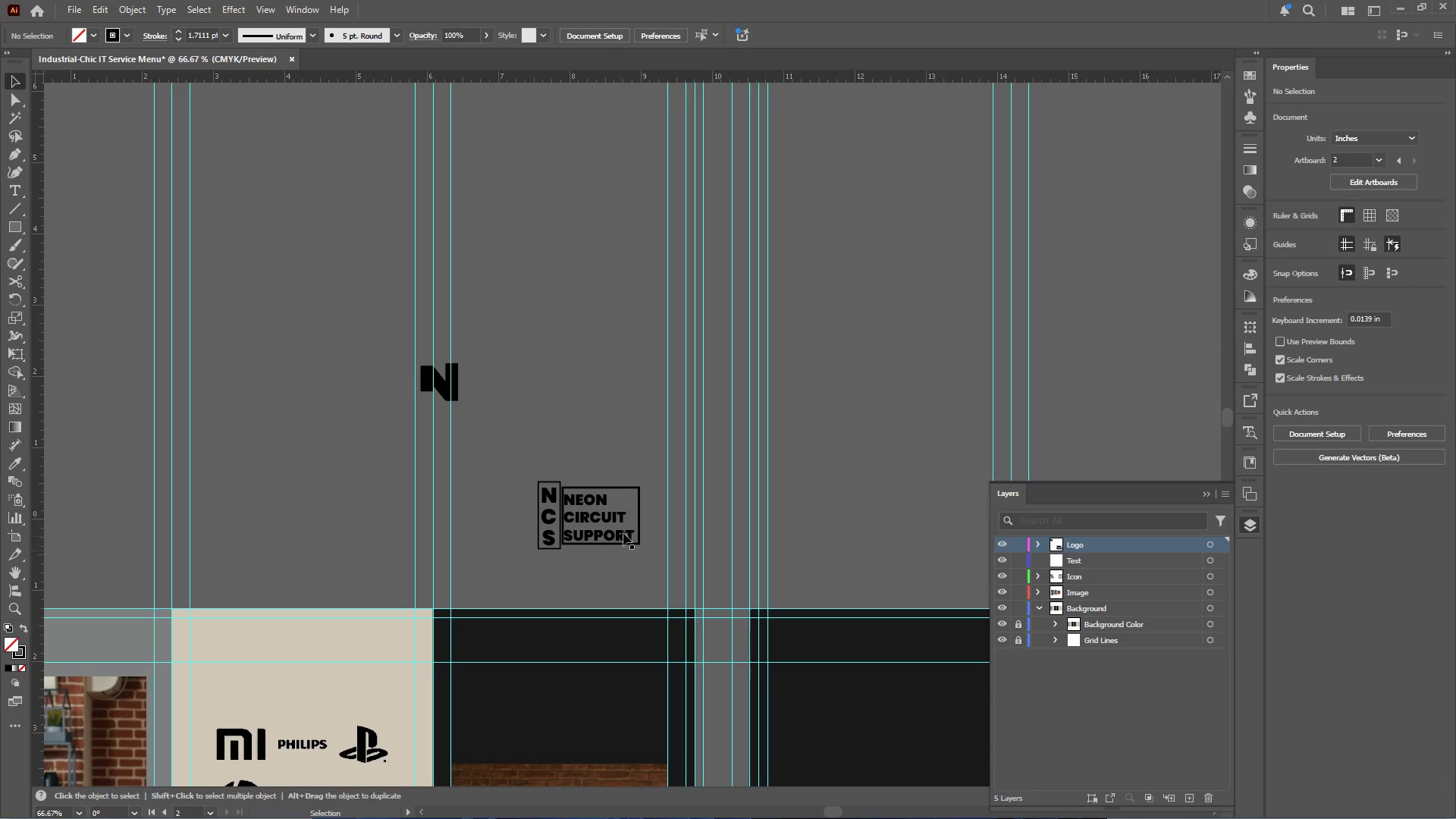 
left_click_drag(start_coordinate=[640, 504], to_coordinate=[596, 504])
 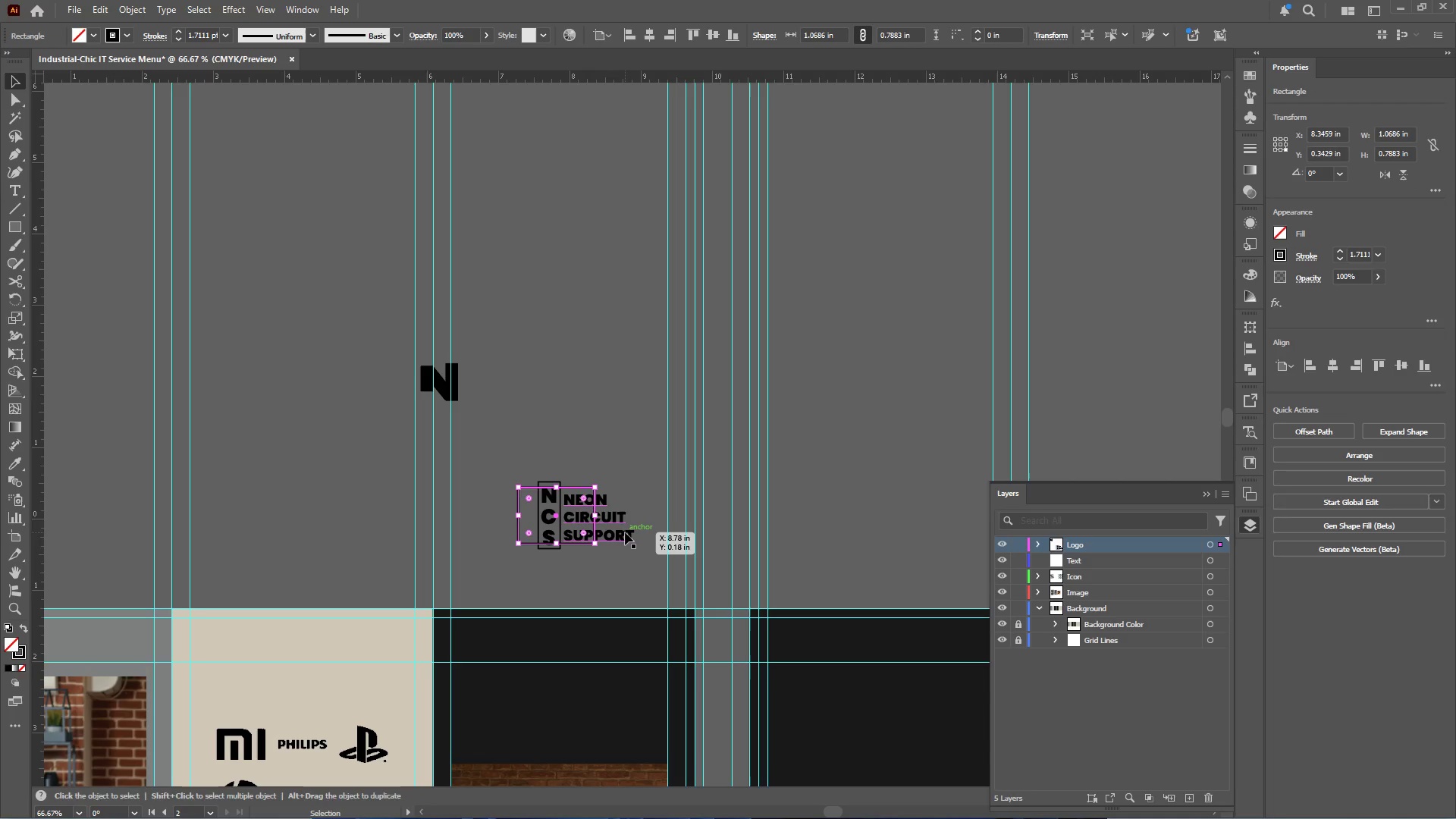 
hold_key(key=ShiftLeft, duration=0.45)
 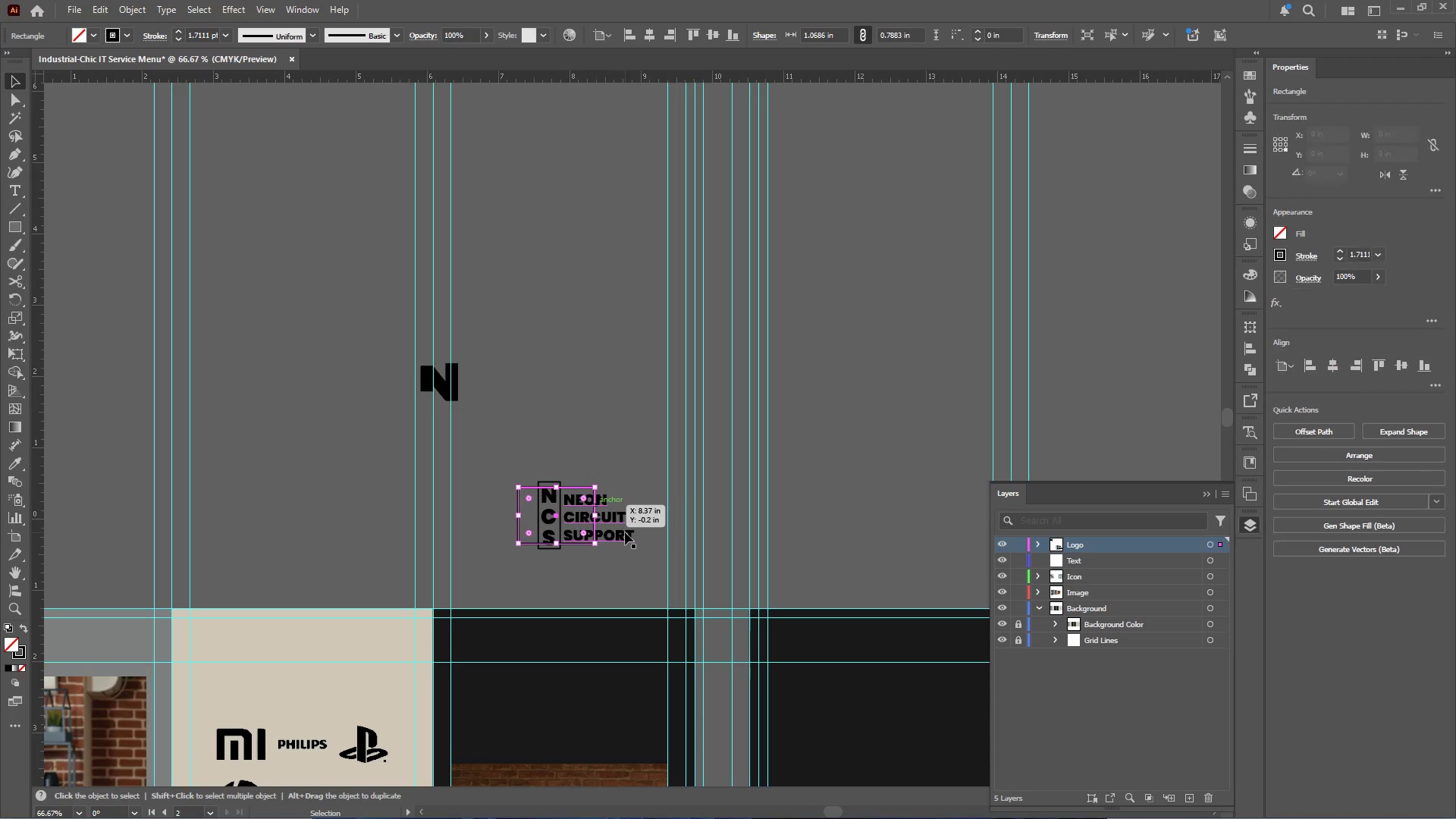 
key(Control+Z)
 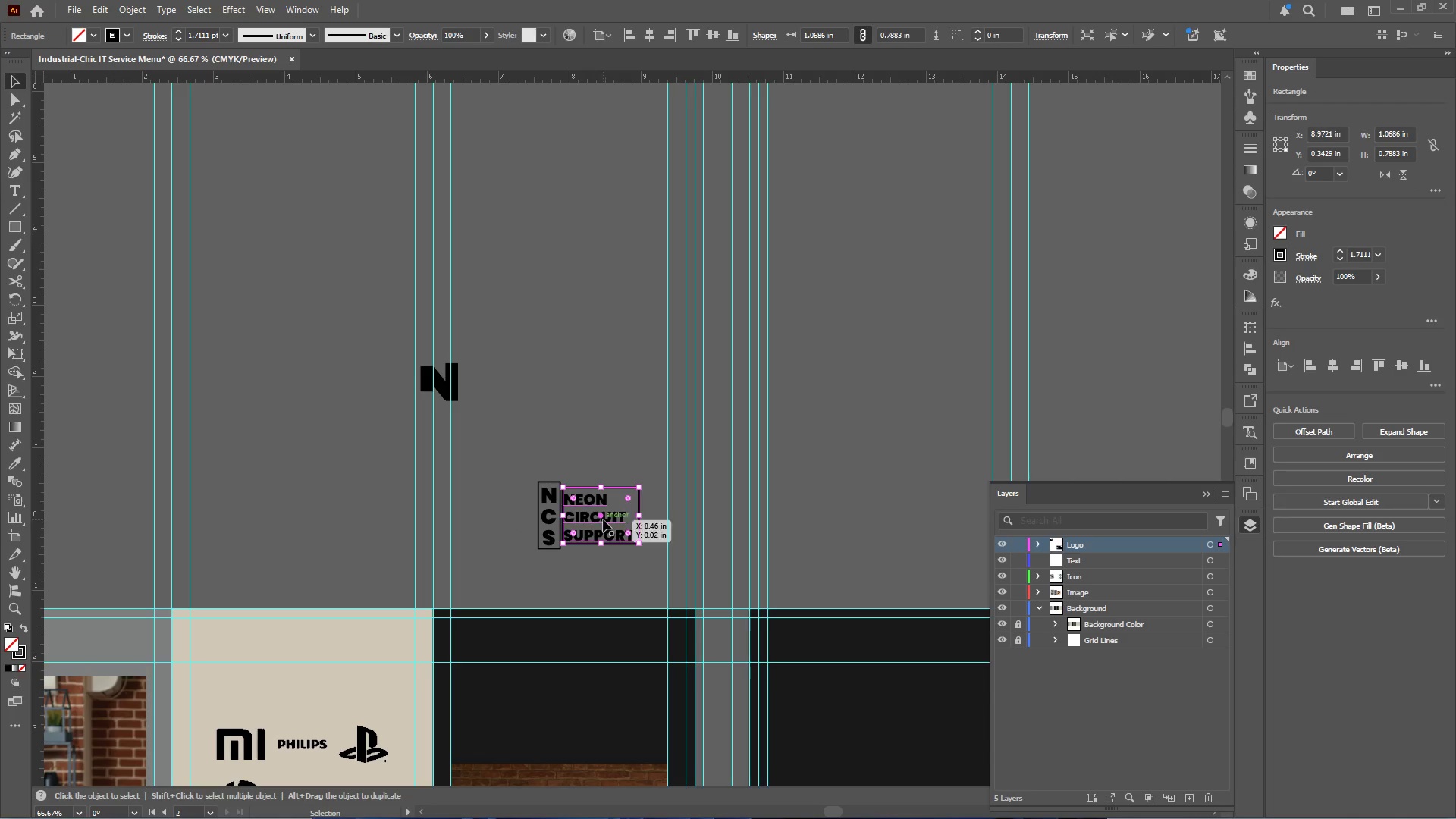 
left_click([603, 519])
 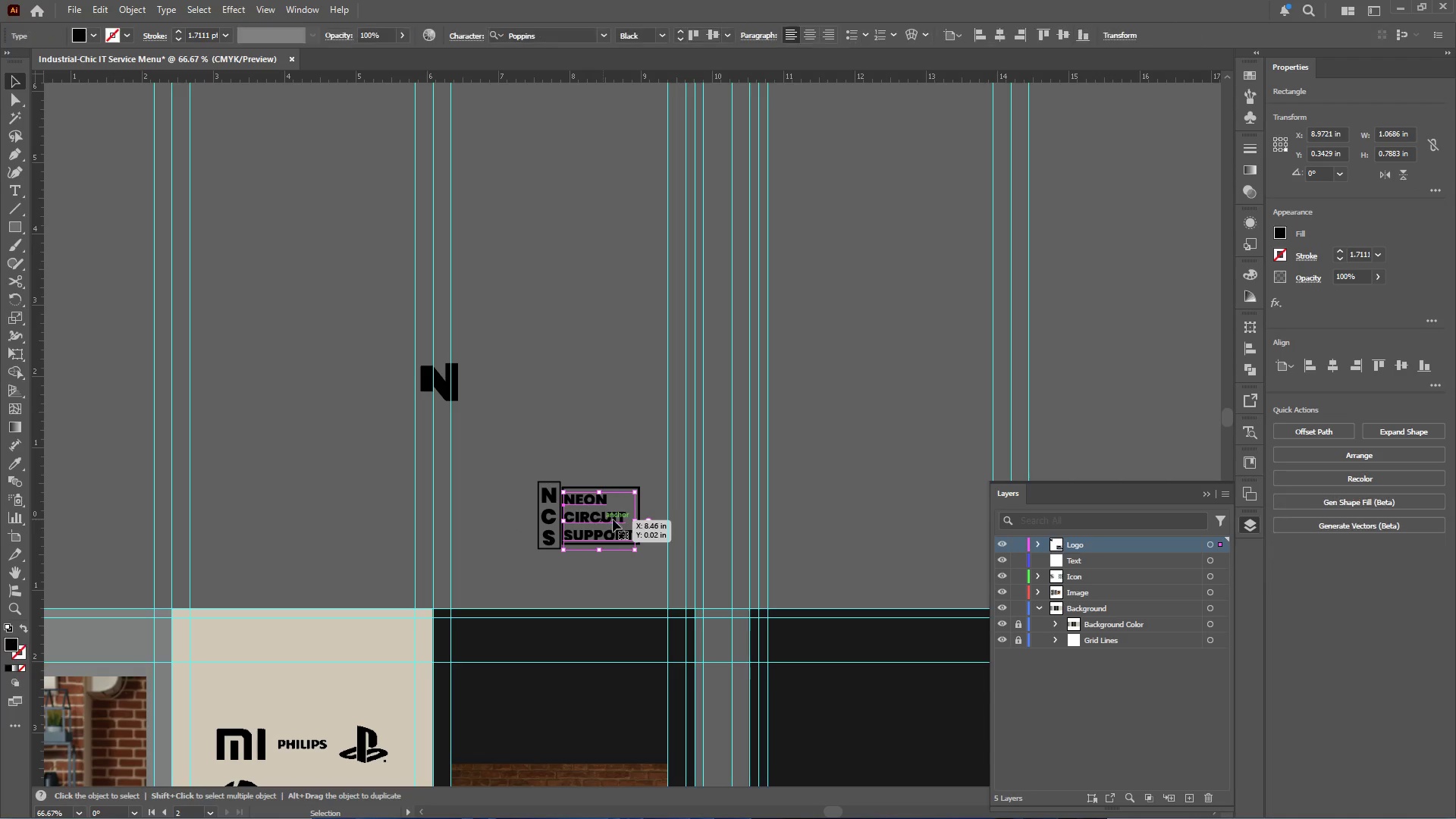 
hold_key(key=AltLeft, duration=1.0)
left_click_drag(start_coordinate=[613, 519], to_coordinate=[521, 406])
 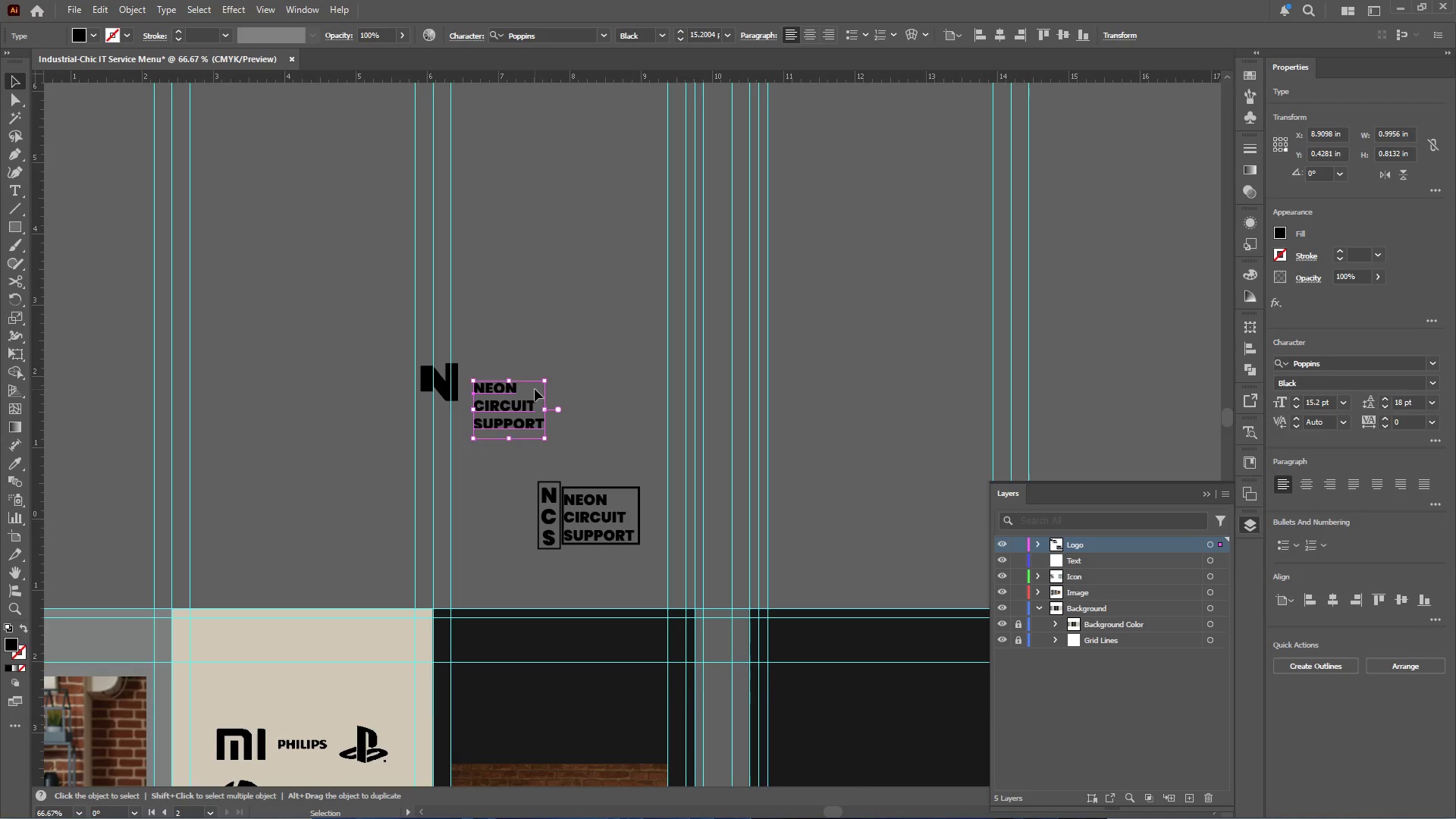 
key(Alt+AltLeft)
 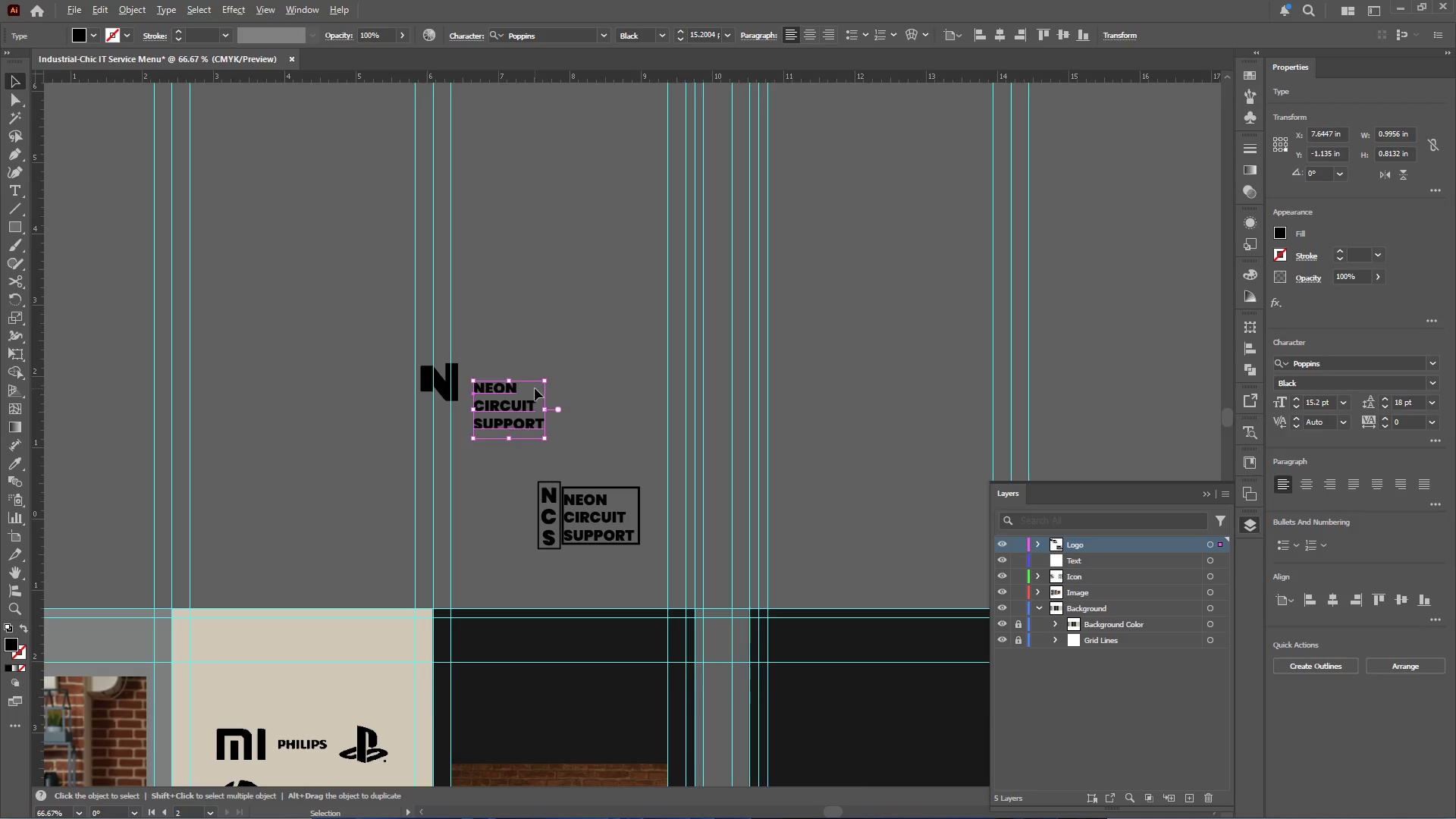 
scroll: coordinate [535, 388], scroll_direction: up, amount: 2.0
 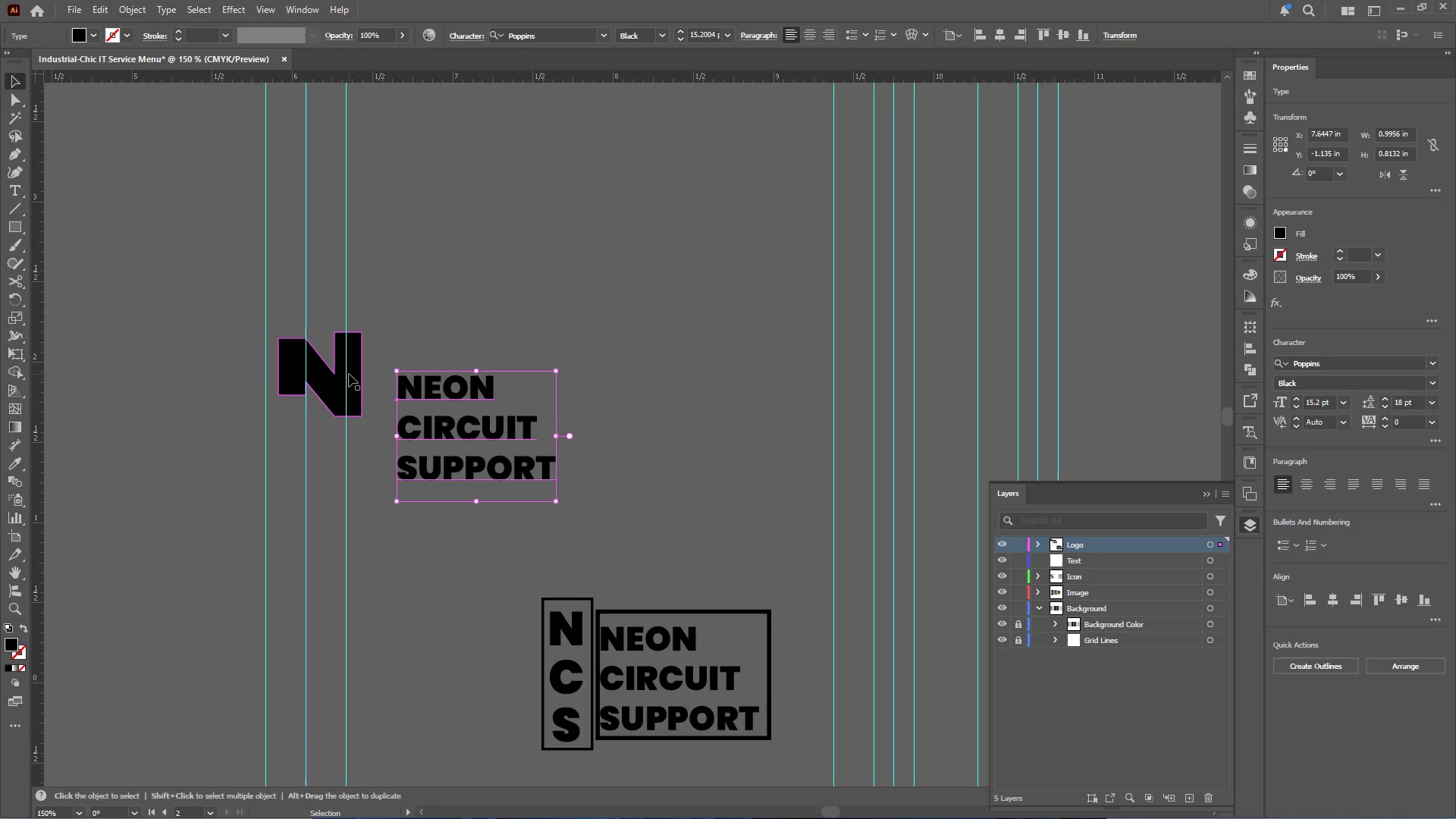 
left_click_drag(start_coordinate=[350, 373], to_coordinate=[570, 378])
 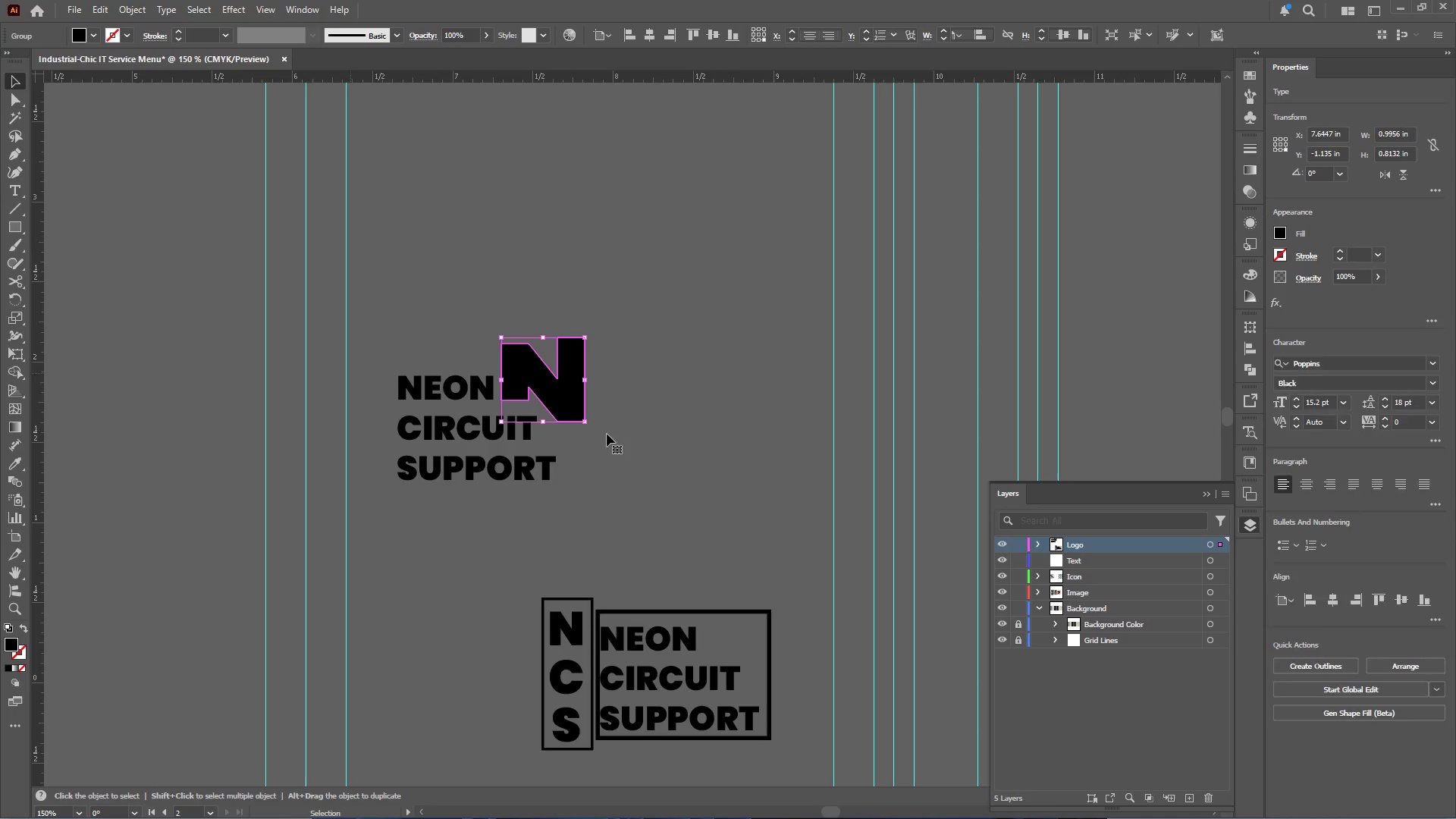 
left_click([635, 460])
 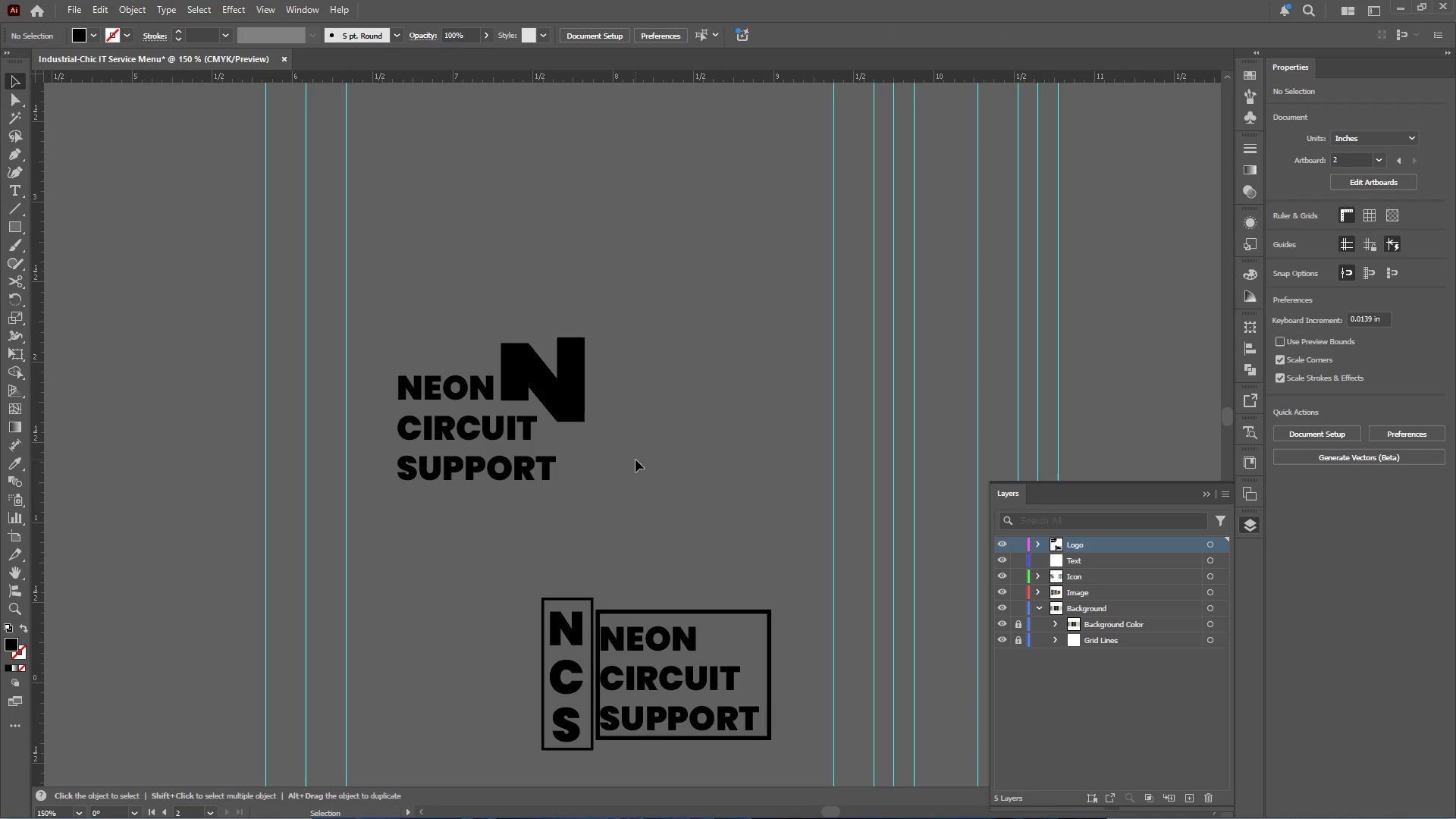 
hold_key(key=AltLeft, duration=0.55)
scroll: coordinate [575, 442], scroll_direction: up, amount: 2.0
 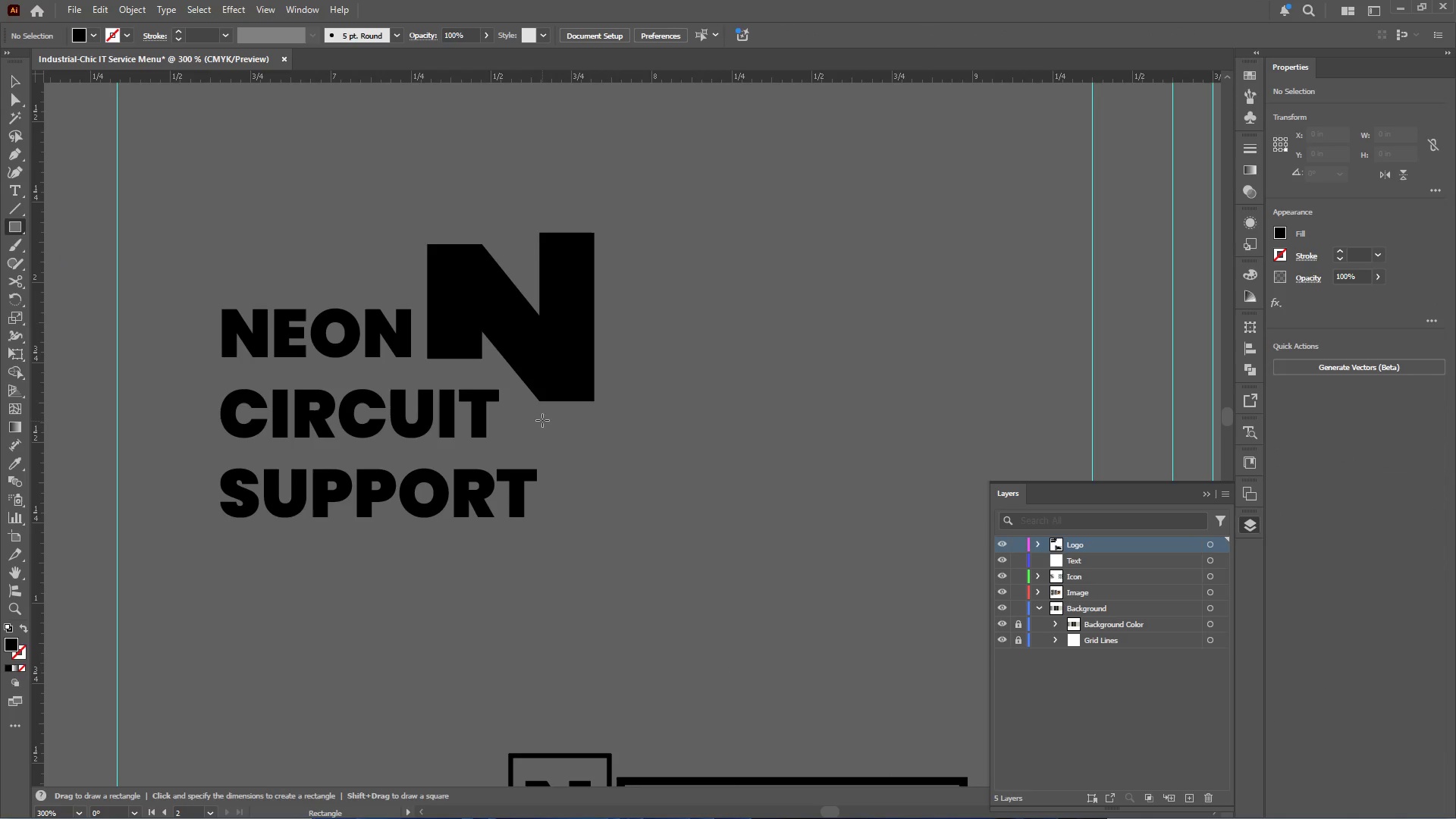 
left_click_drag(start_coordinate=[538, 400], to_coordinate=[595, 523])
 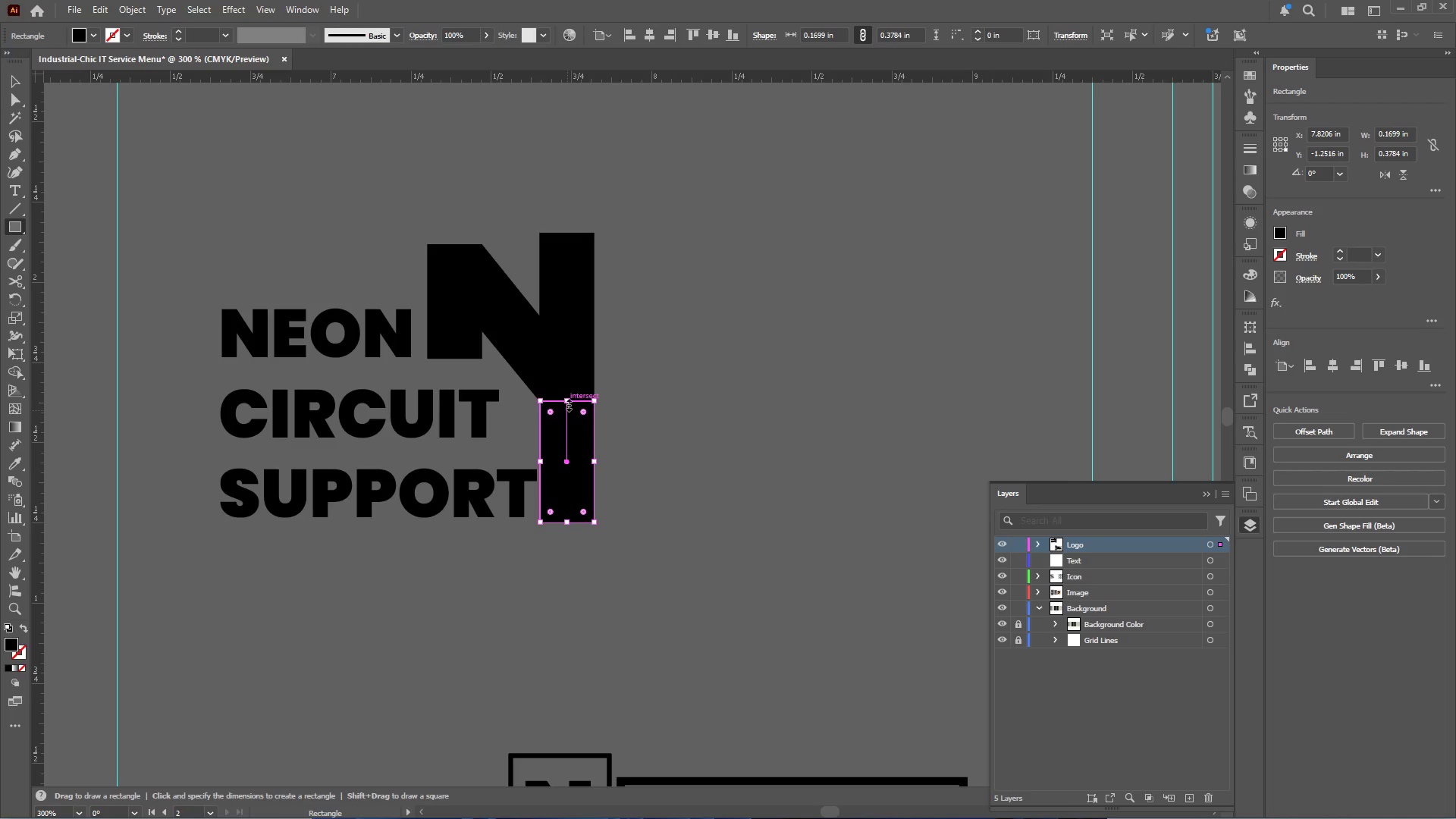 
left_click_drag(start_coordinate=[567, 400], to_coordinate=[570, 418])
 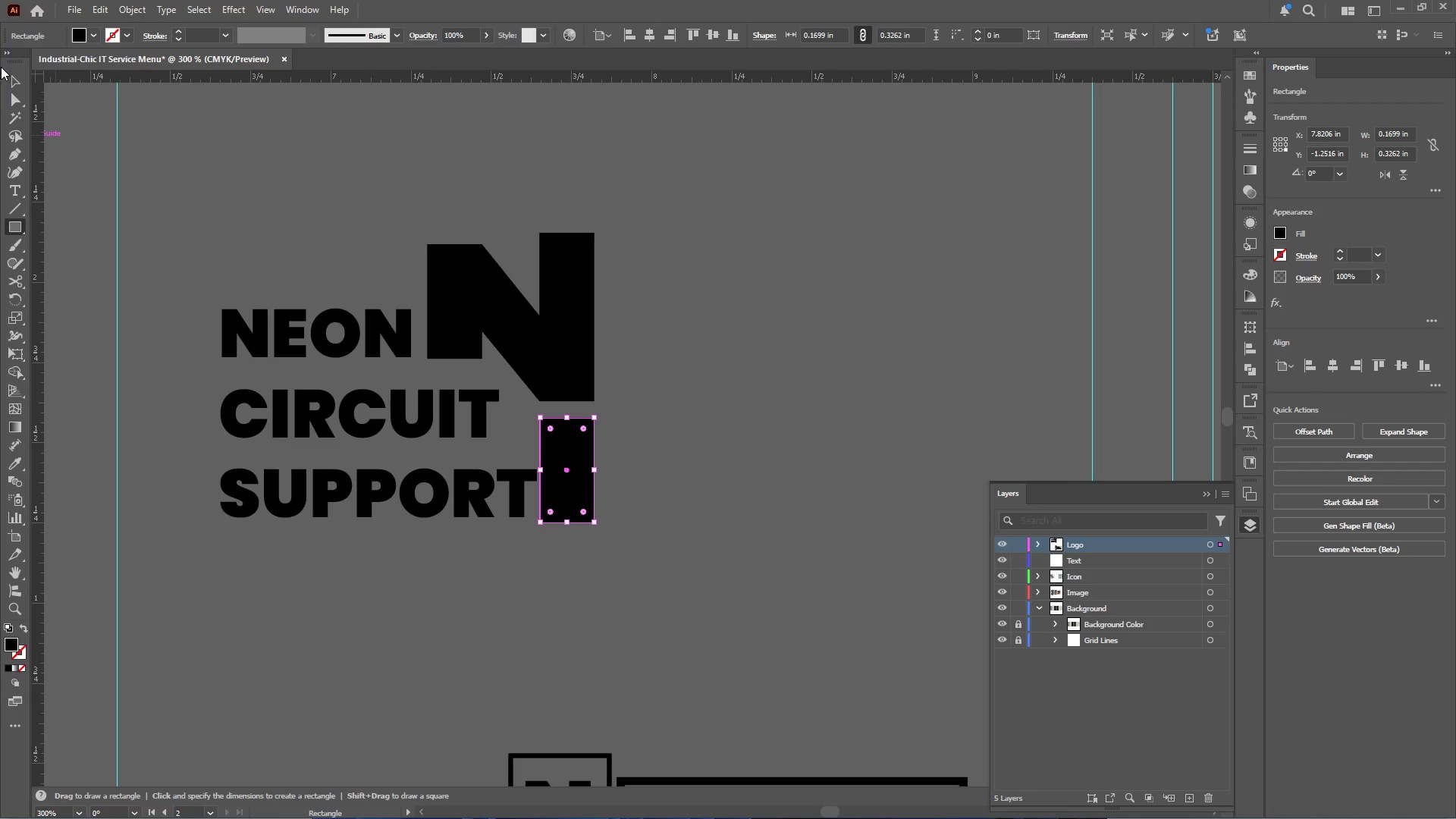 
left_click([12, 83])
 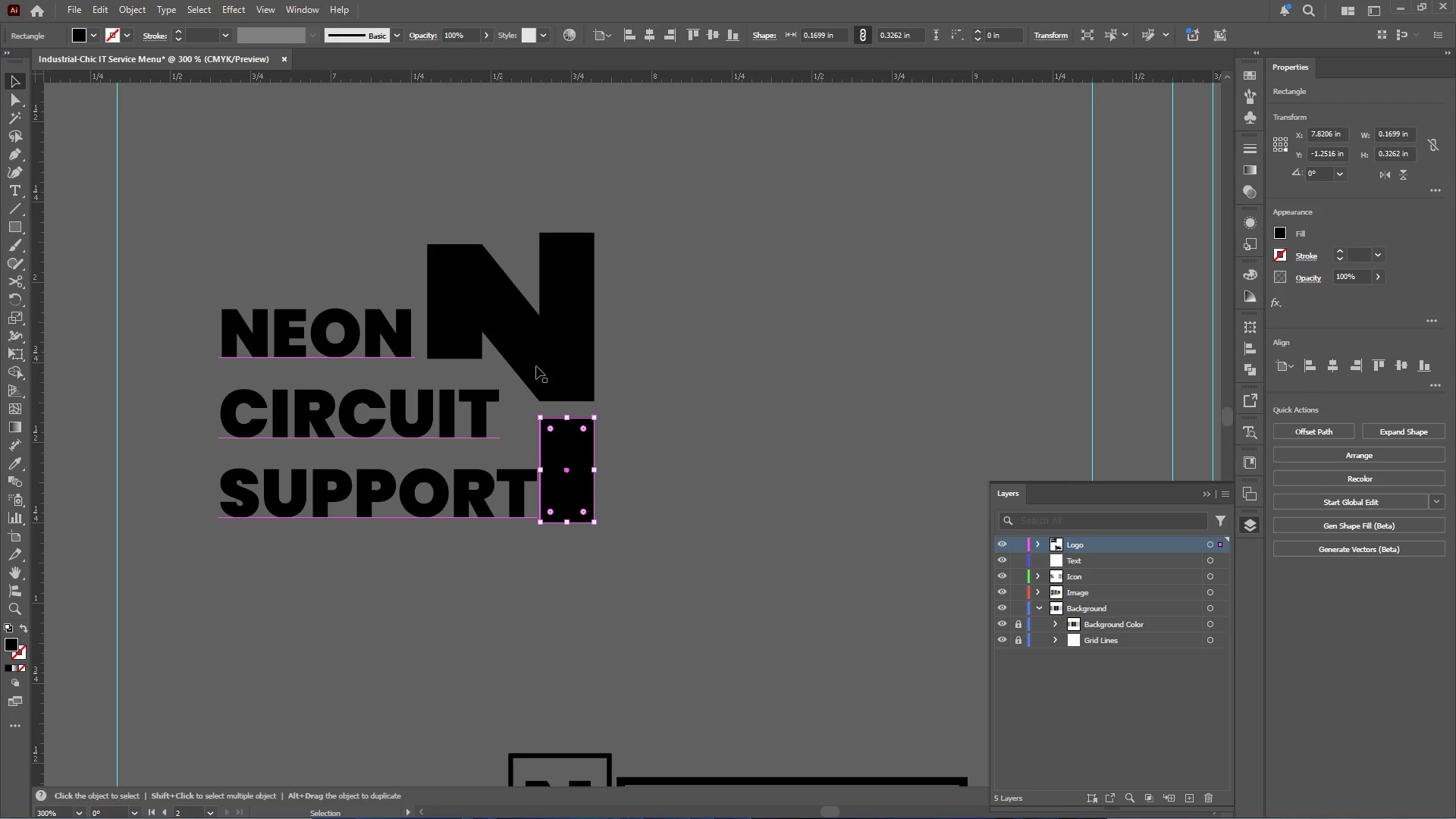 
left_click([674, 408])
 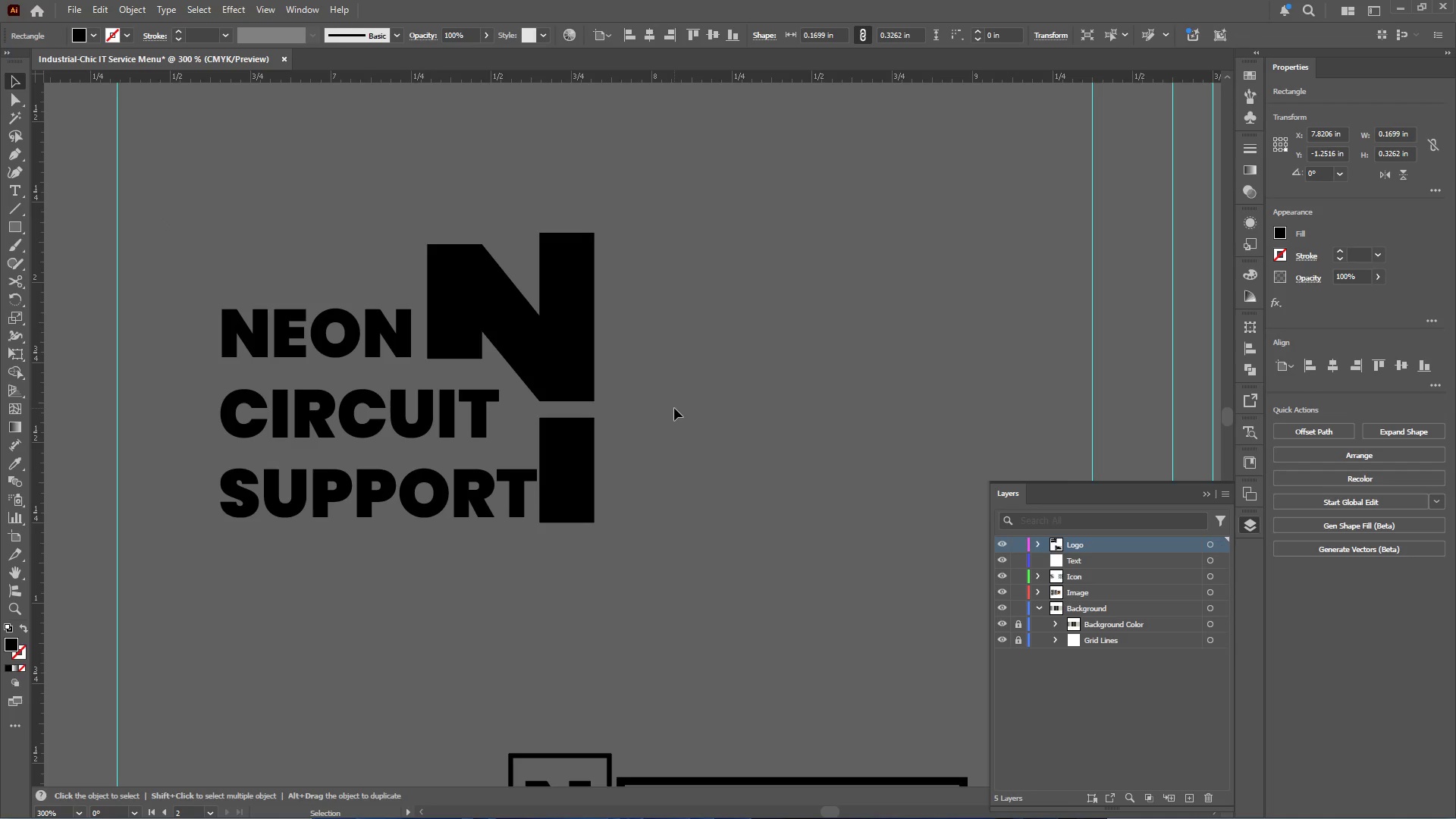 
hold_key(key=AltLeft, duration=0.62)
scroll: coordinate [675, 408], scroll_direction: down, amount: 1.0
 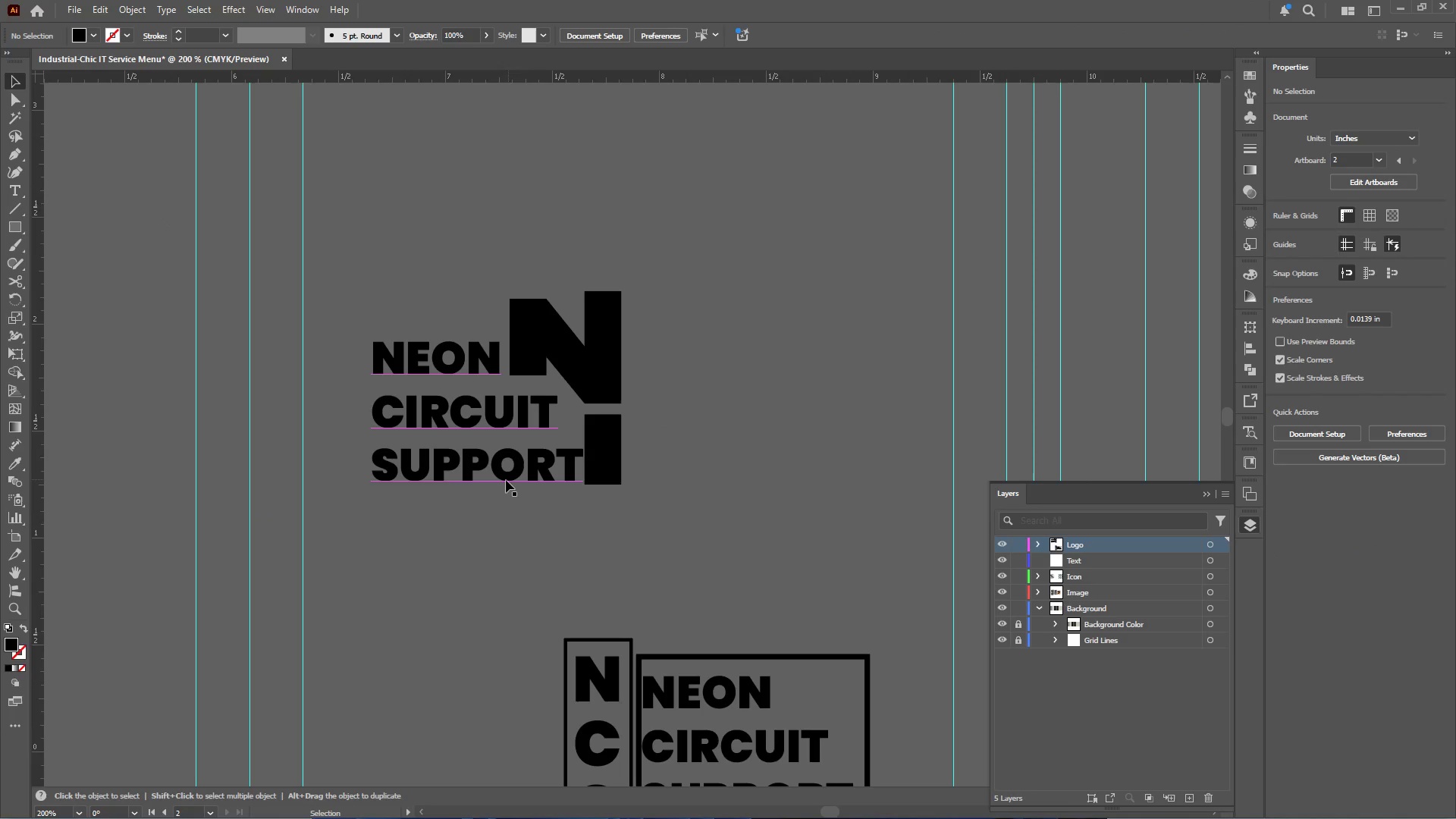 
left_click([506, 480])
 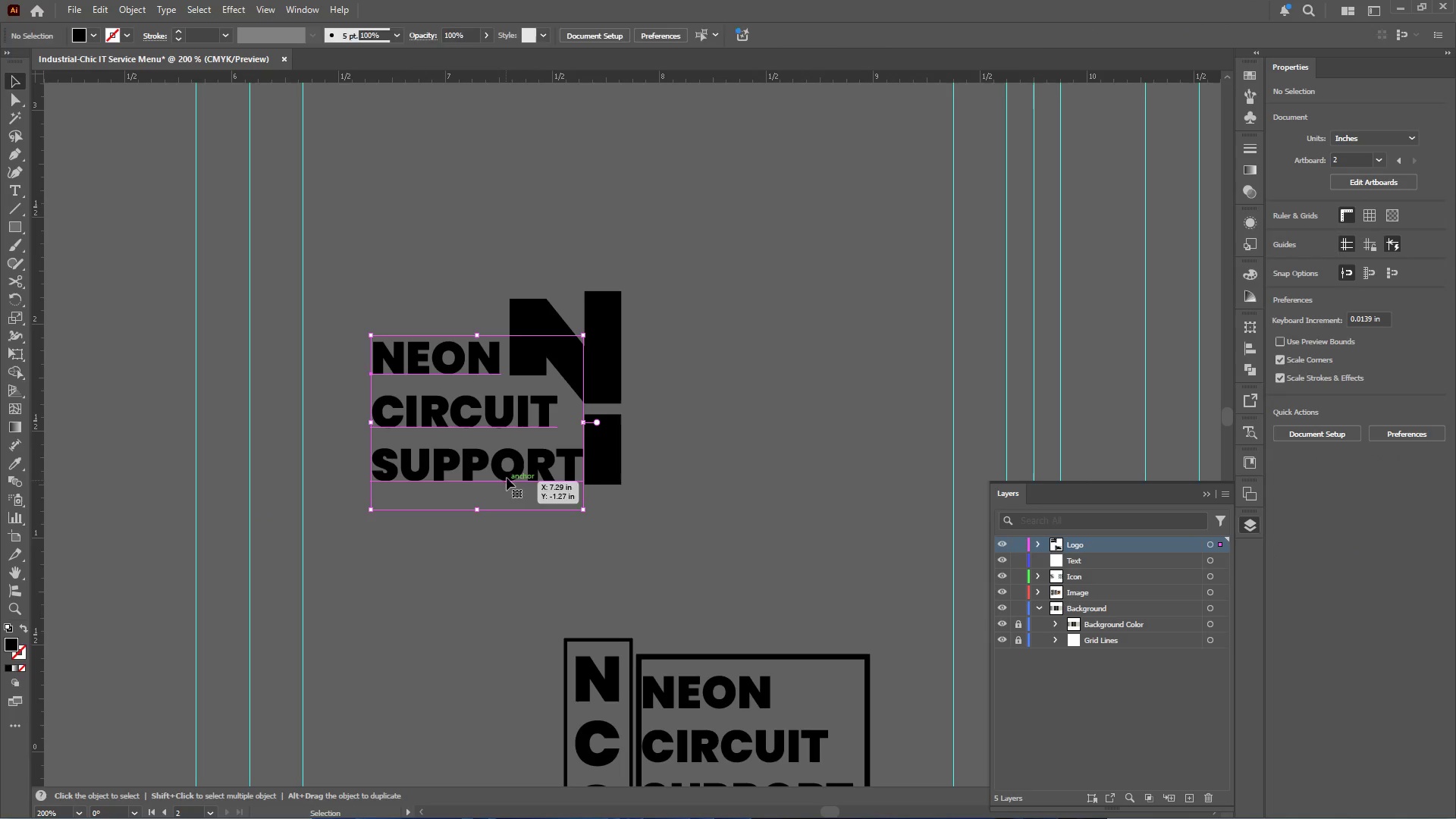 
hold_key(key=AltLeft, duration=0.69)
scroll: coordinate [526, 472], scroll_direction: up, amount: 2.0
 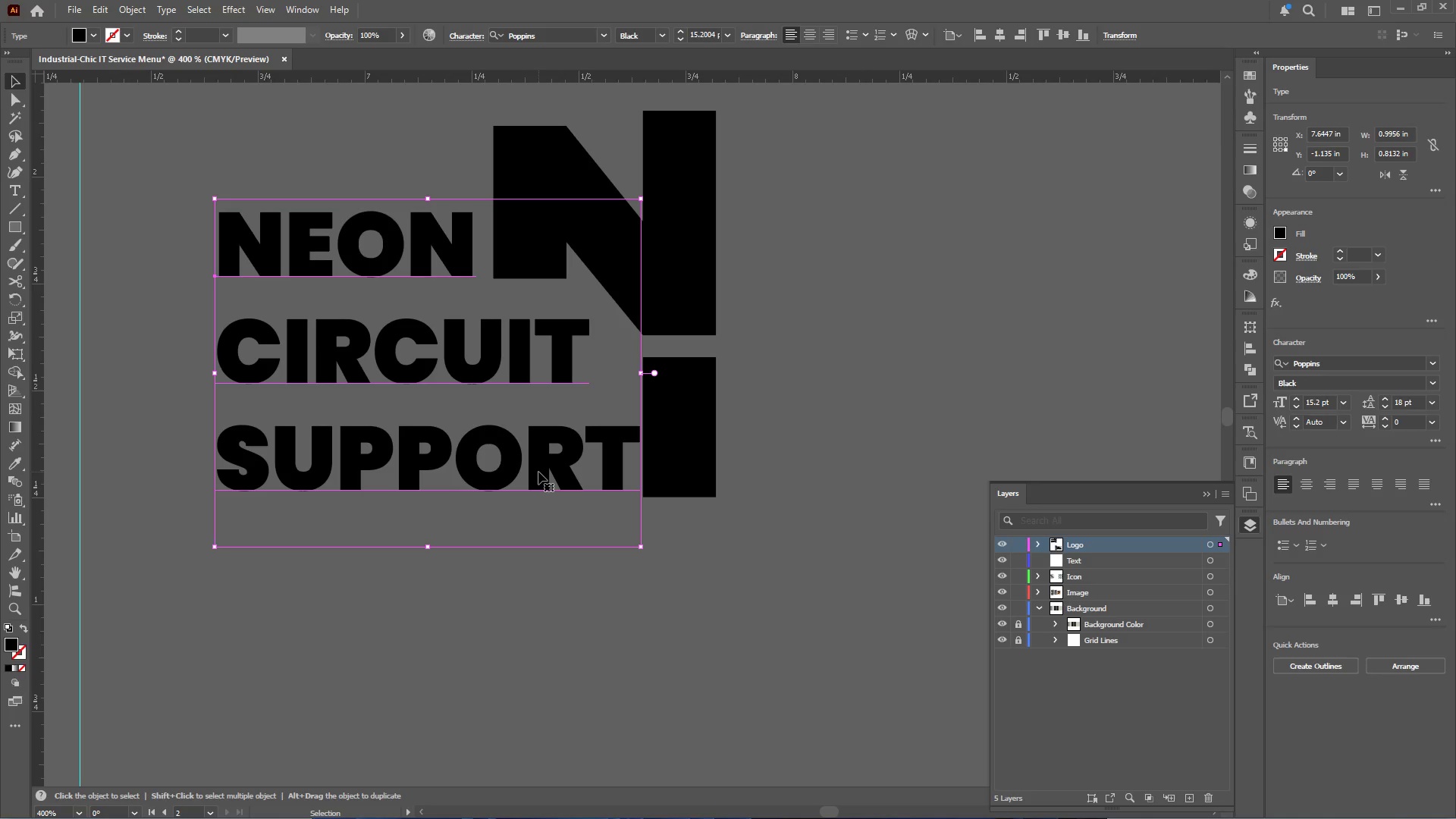 
left_click_drag(start_coordinate=[538, 472], to_coordinate=[527, 469])
 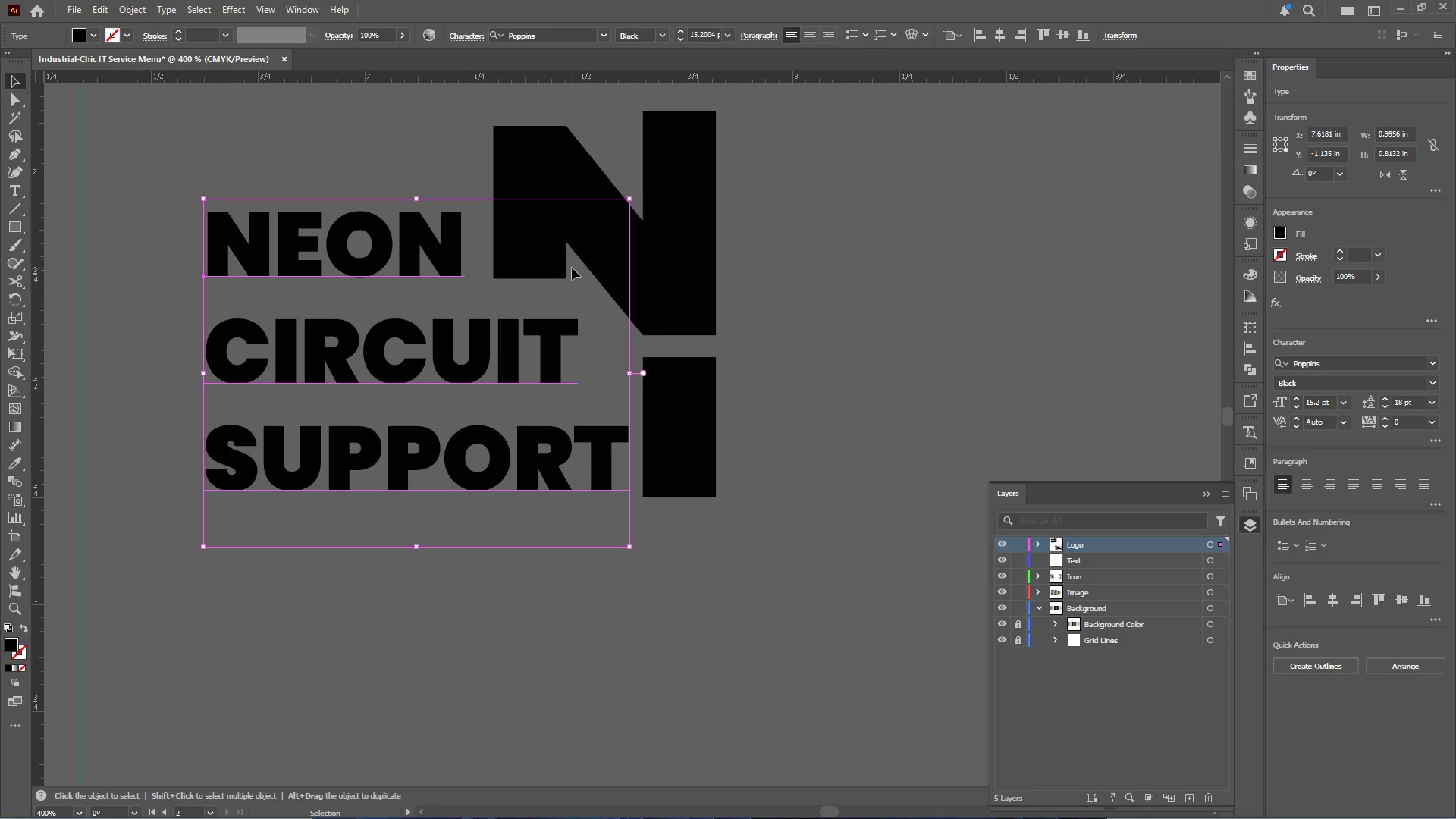 
hold_key(key=ShiftLeft, duration=2.89)
 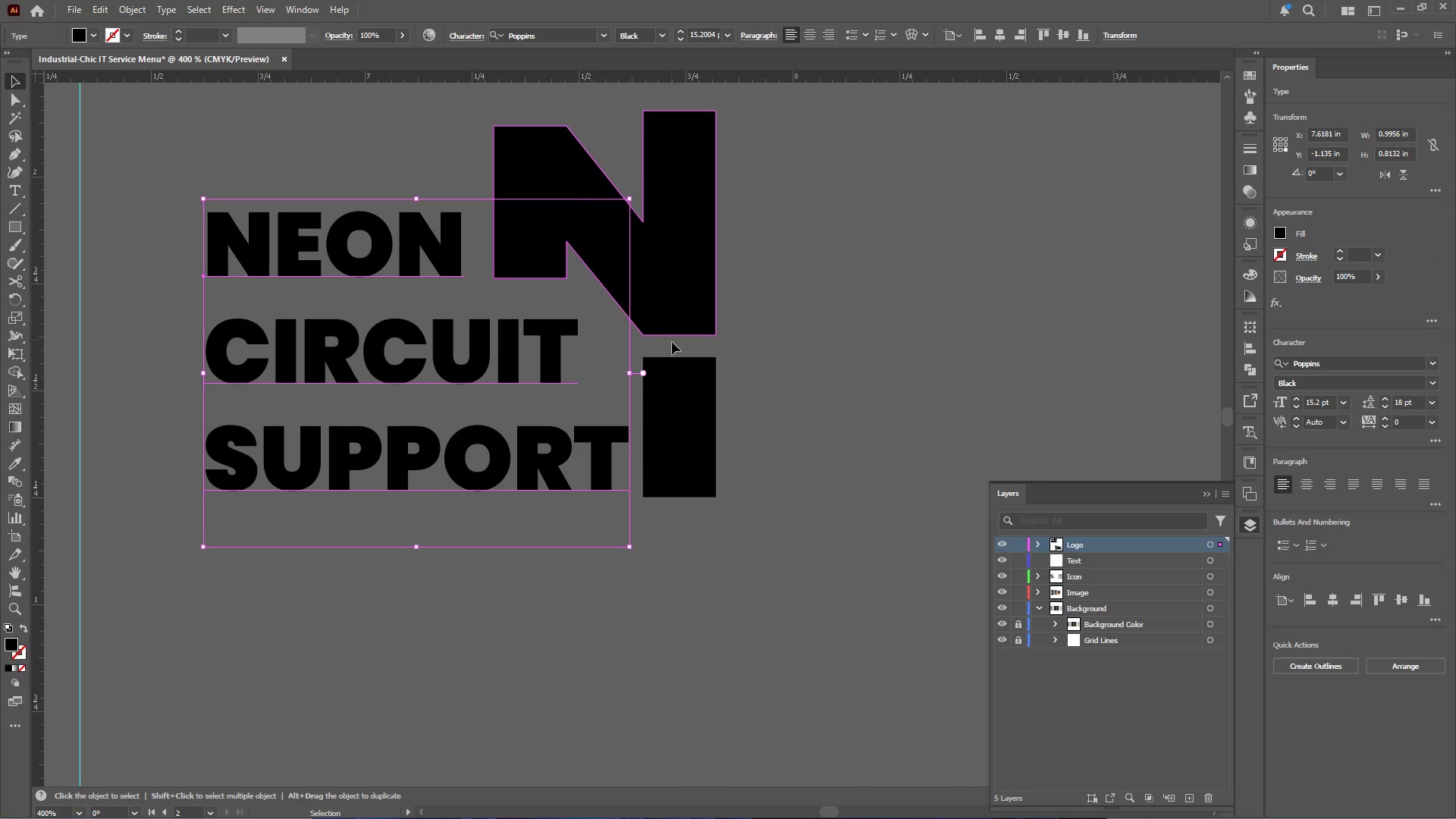 
left_click([677, 378])
 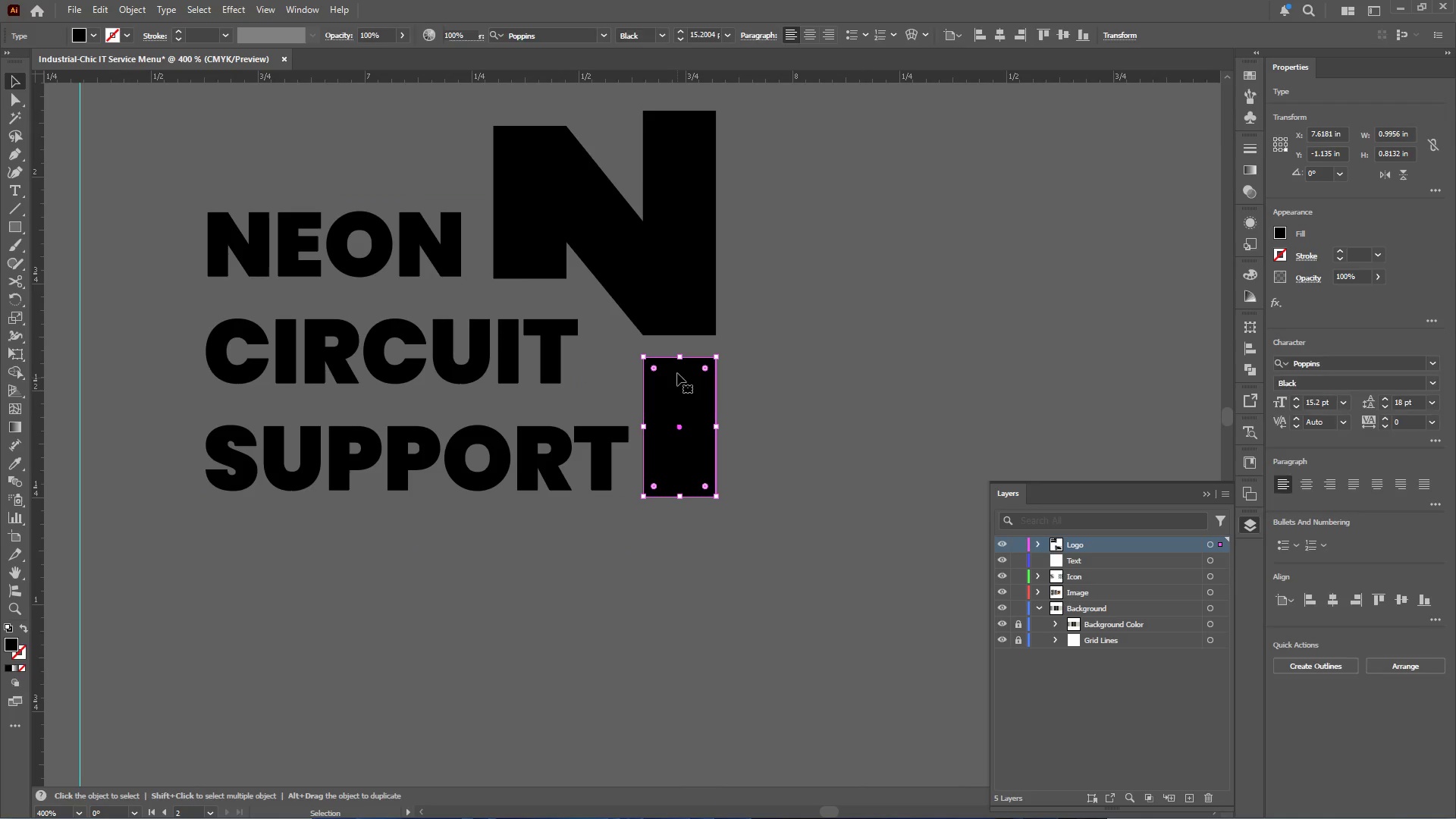 
hold_key(key=AltLeft, duration=0.34)
 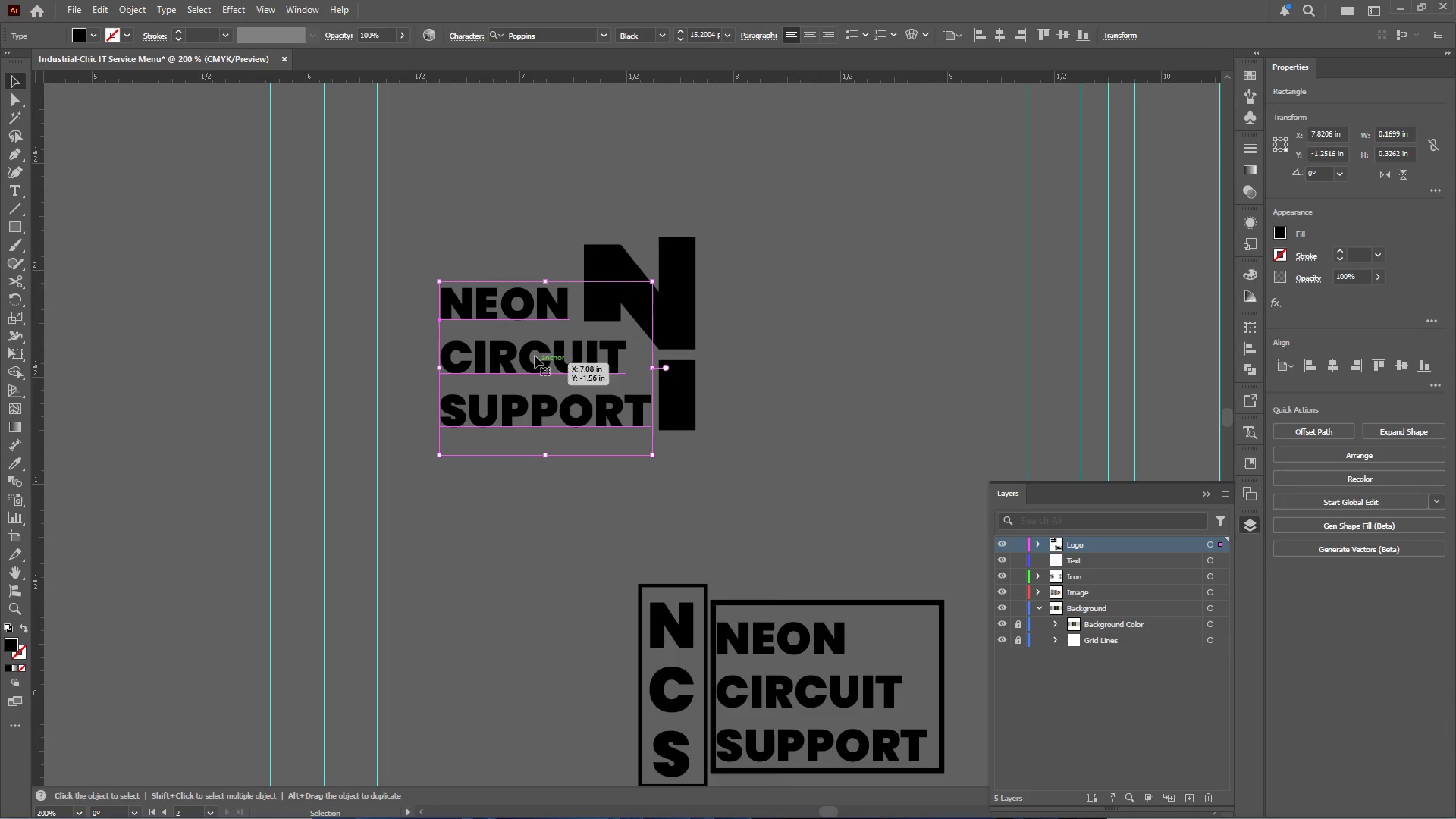 
left_click([539, 362])
 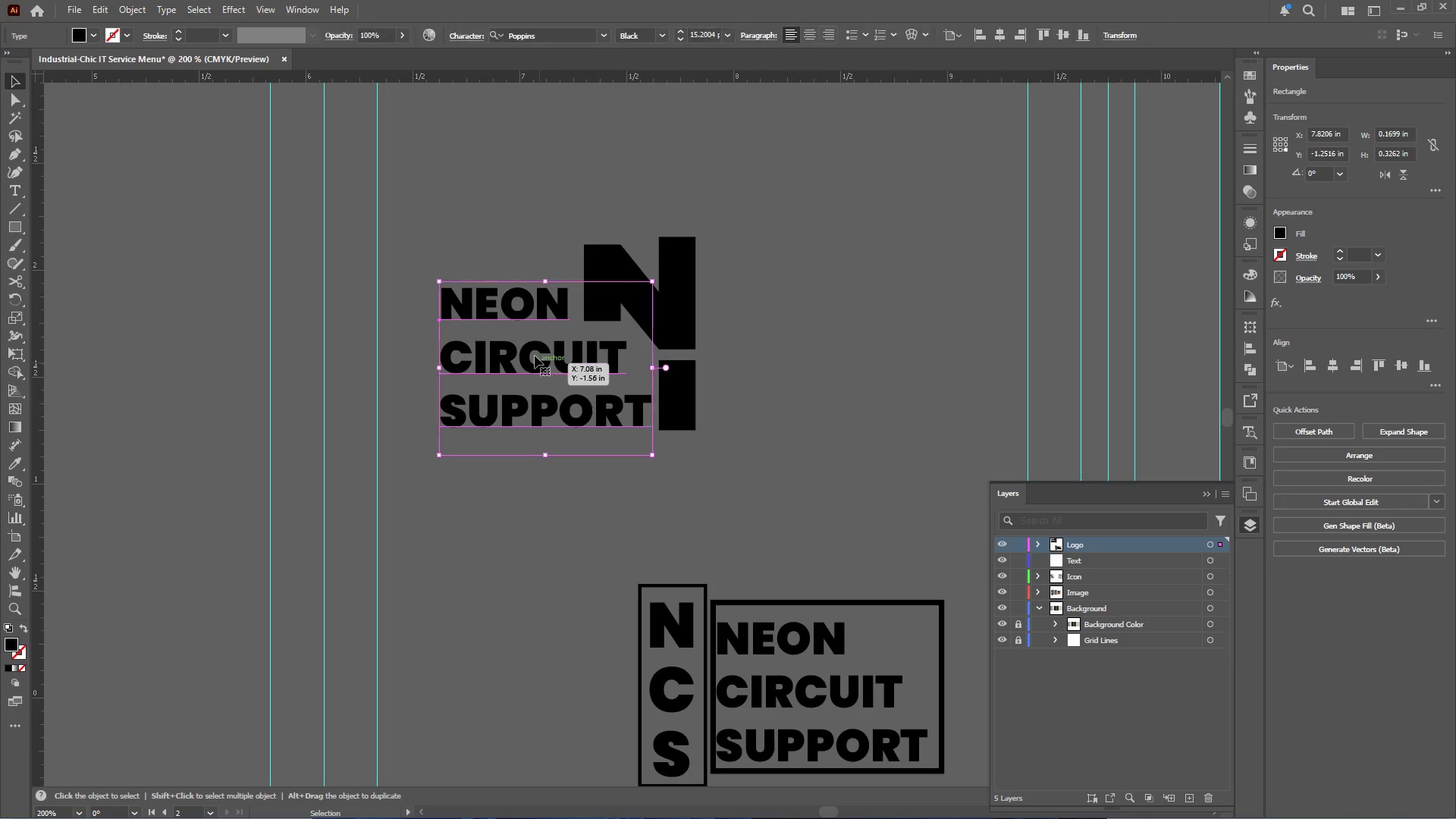 
scroll: coordinate [675, 363], scroll_direction: down, amount: 2.0
 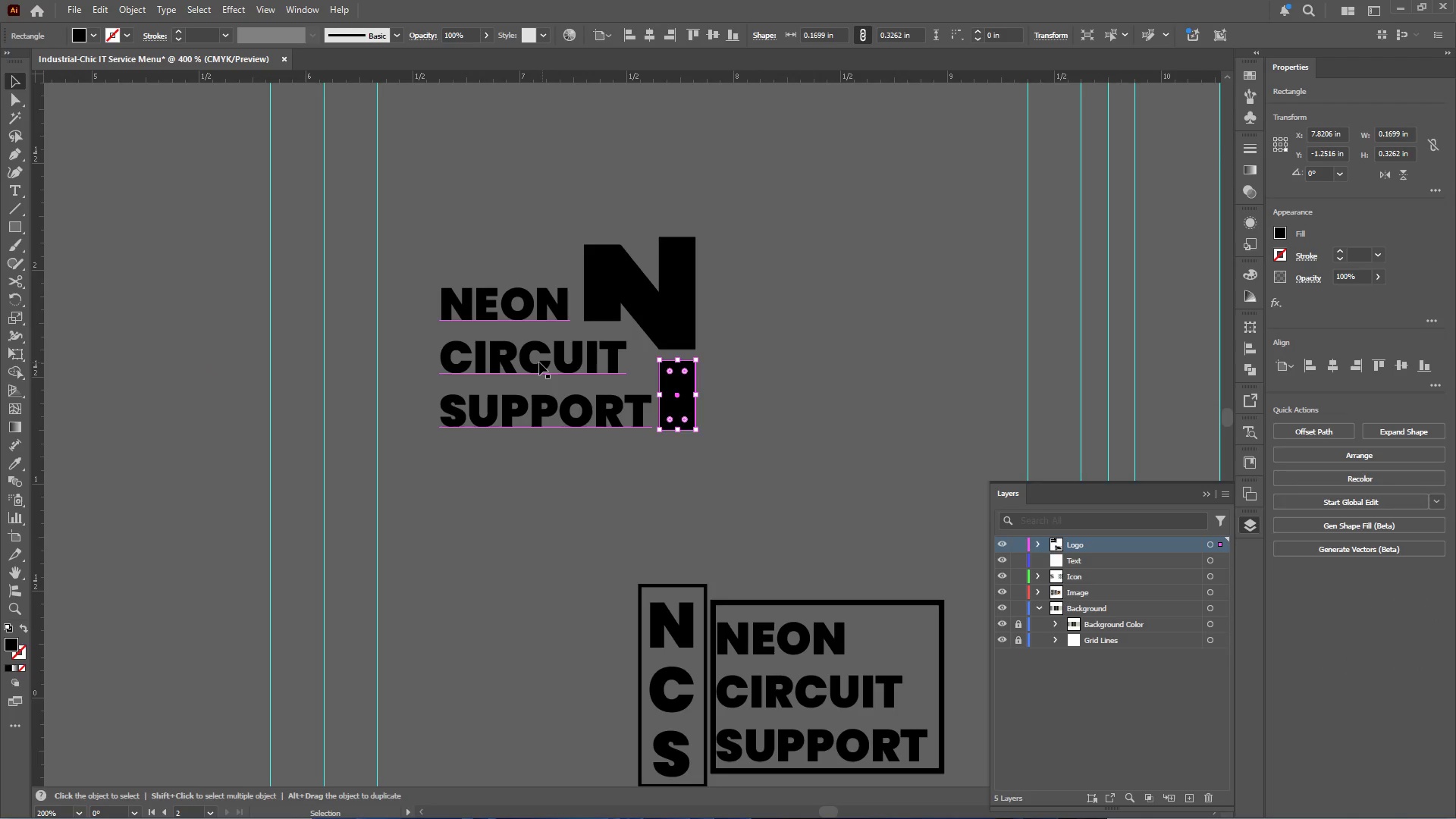 
right_click([535, 356])
 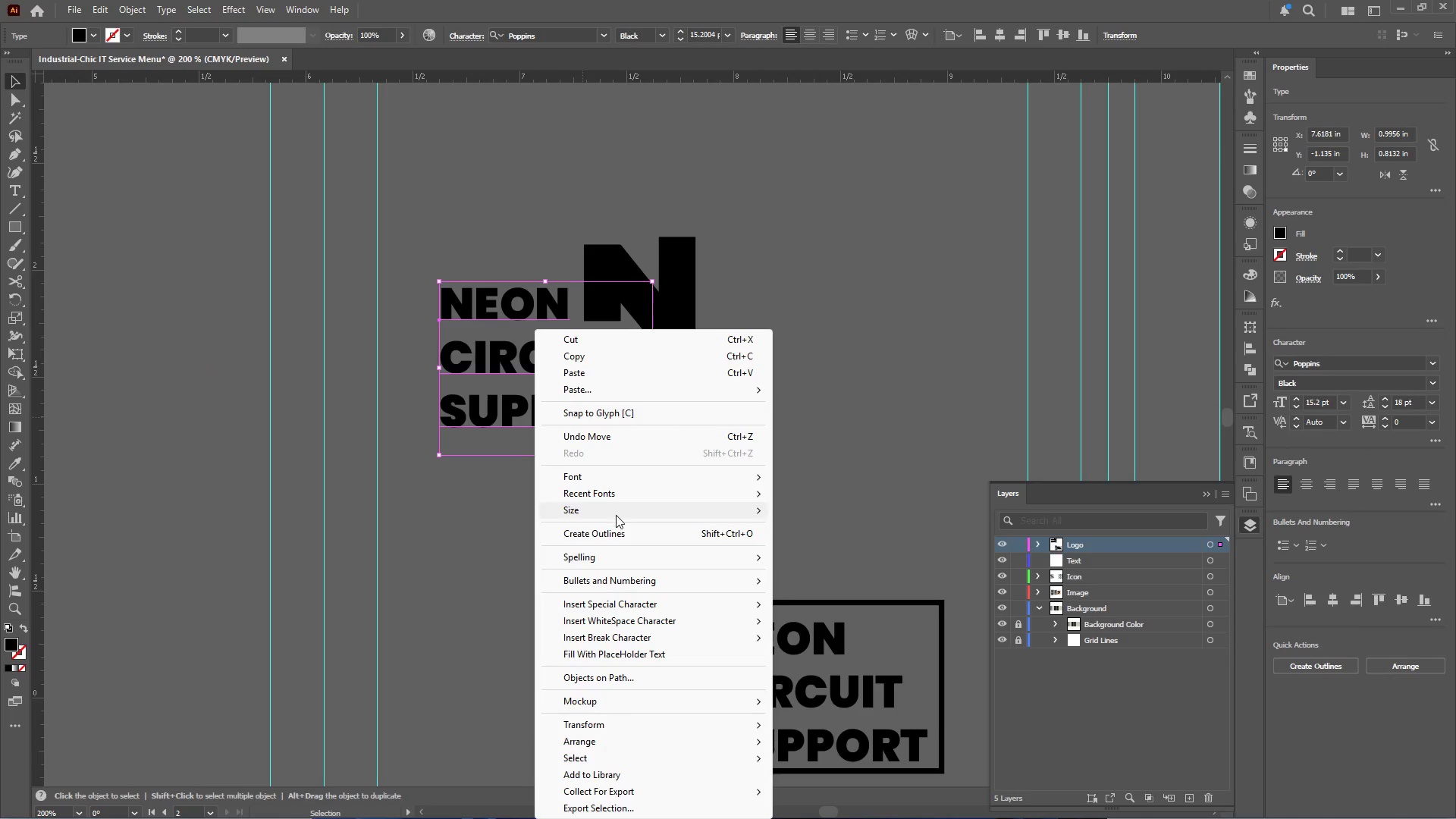 
left_click([610, 538])
 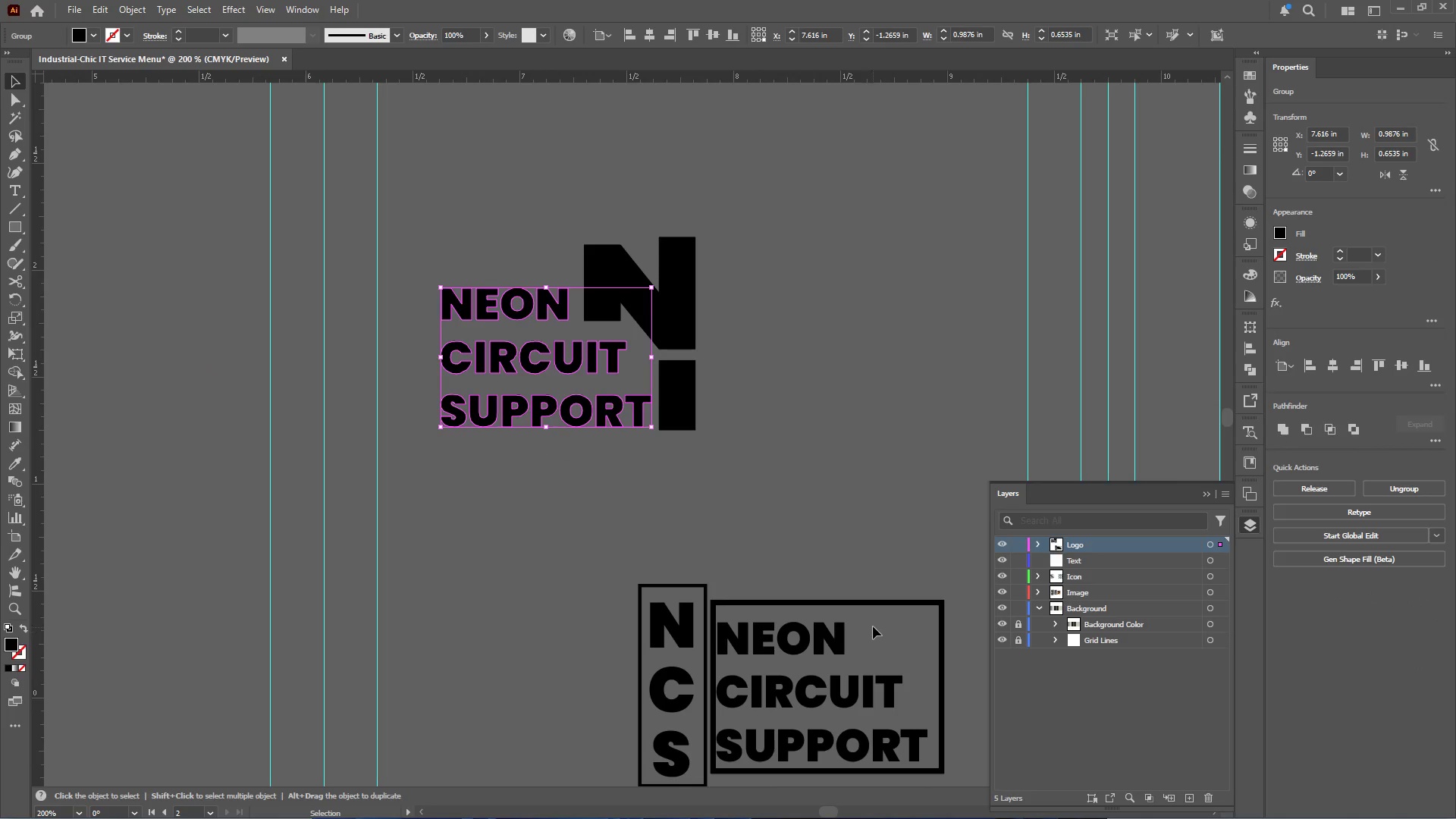 
left_click_drag(start_coordinate=[857, 584], to_coordinate=[626, 682])
 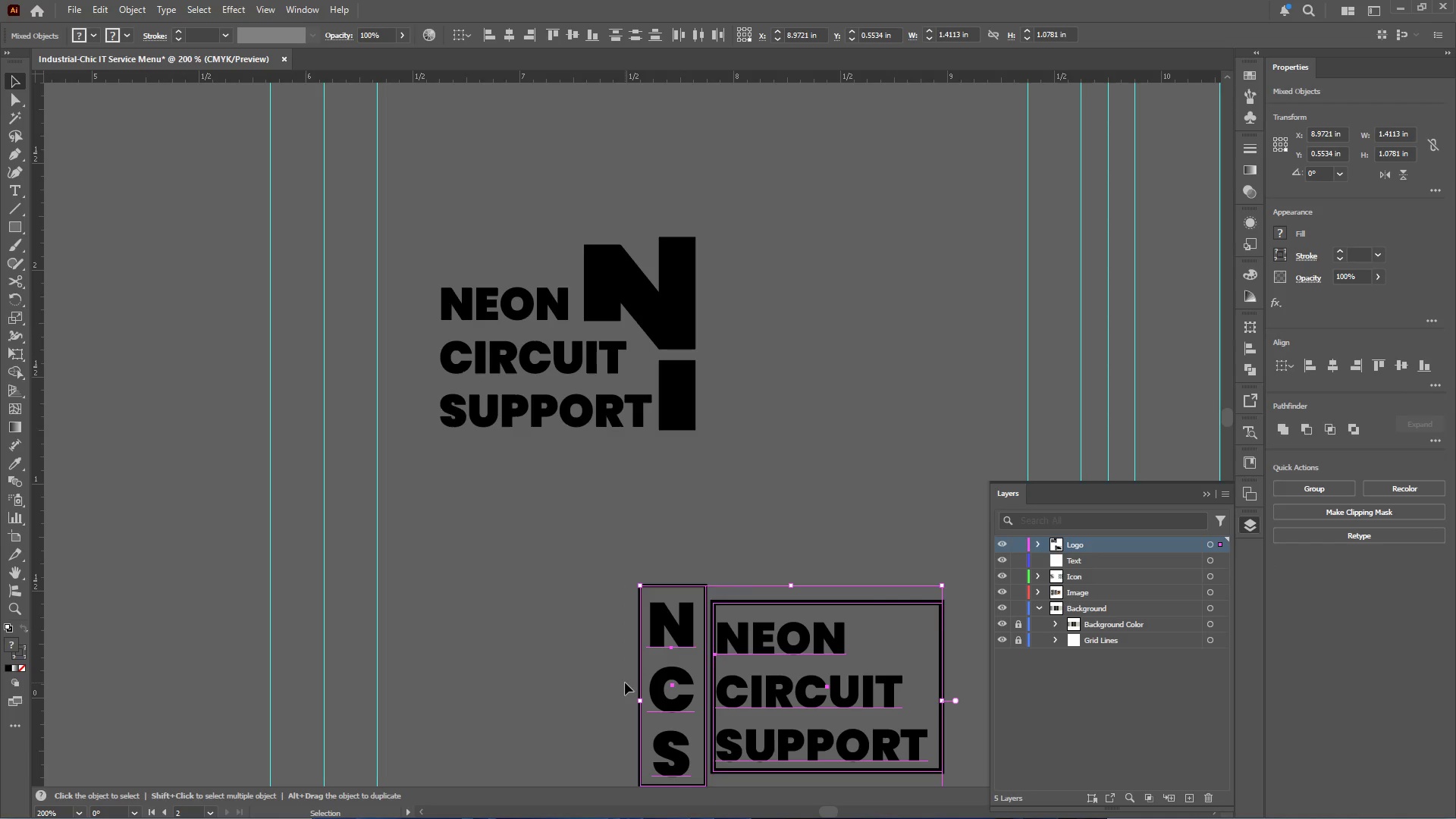 
key(Delete)
 